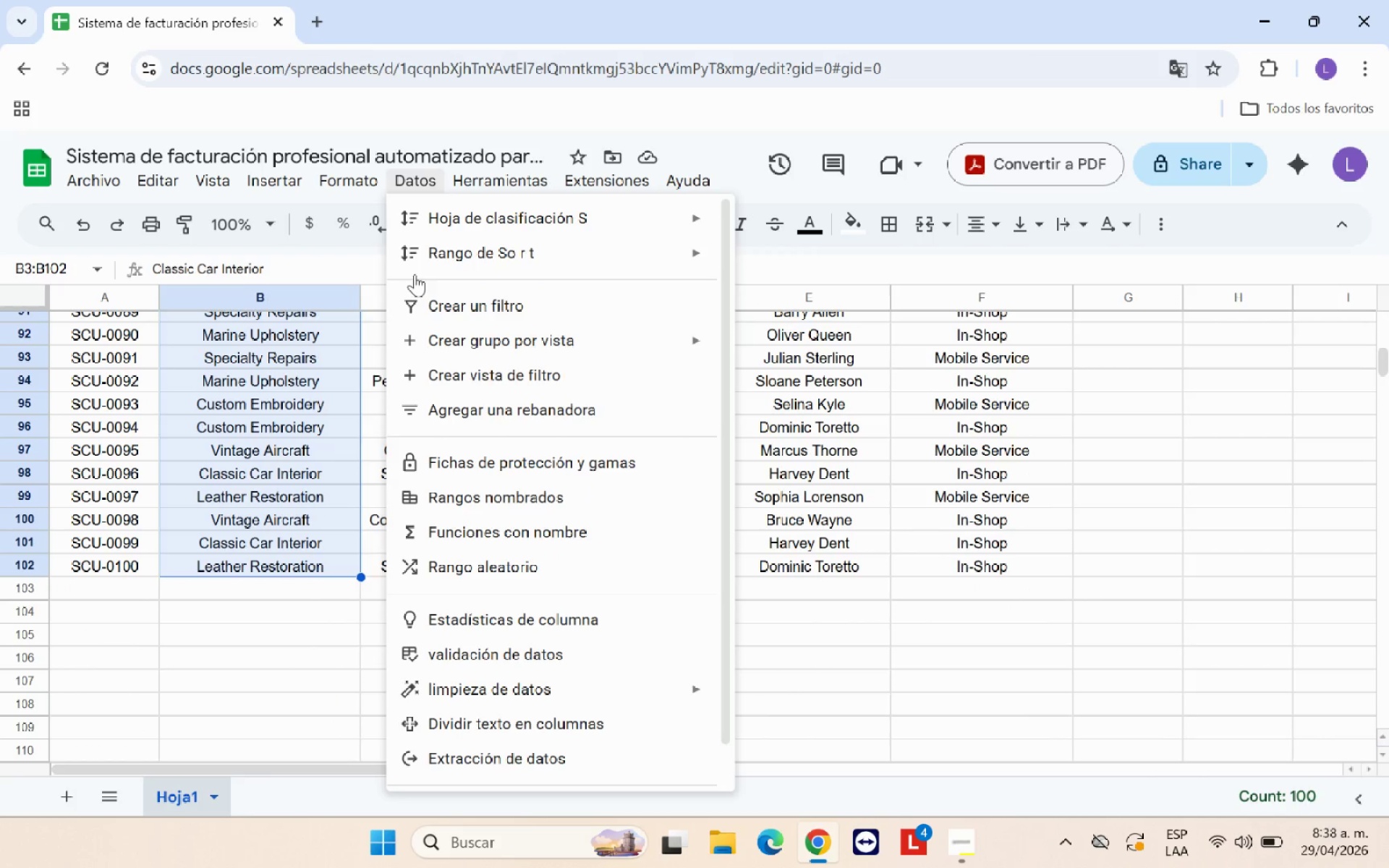 
left_click([472, 648])
 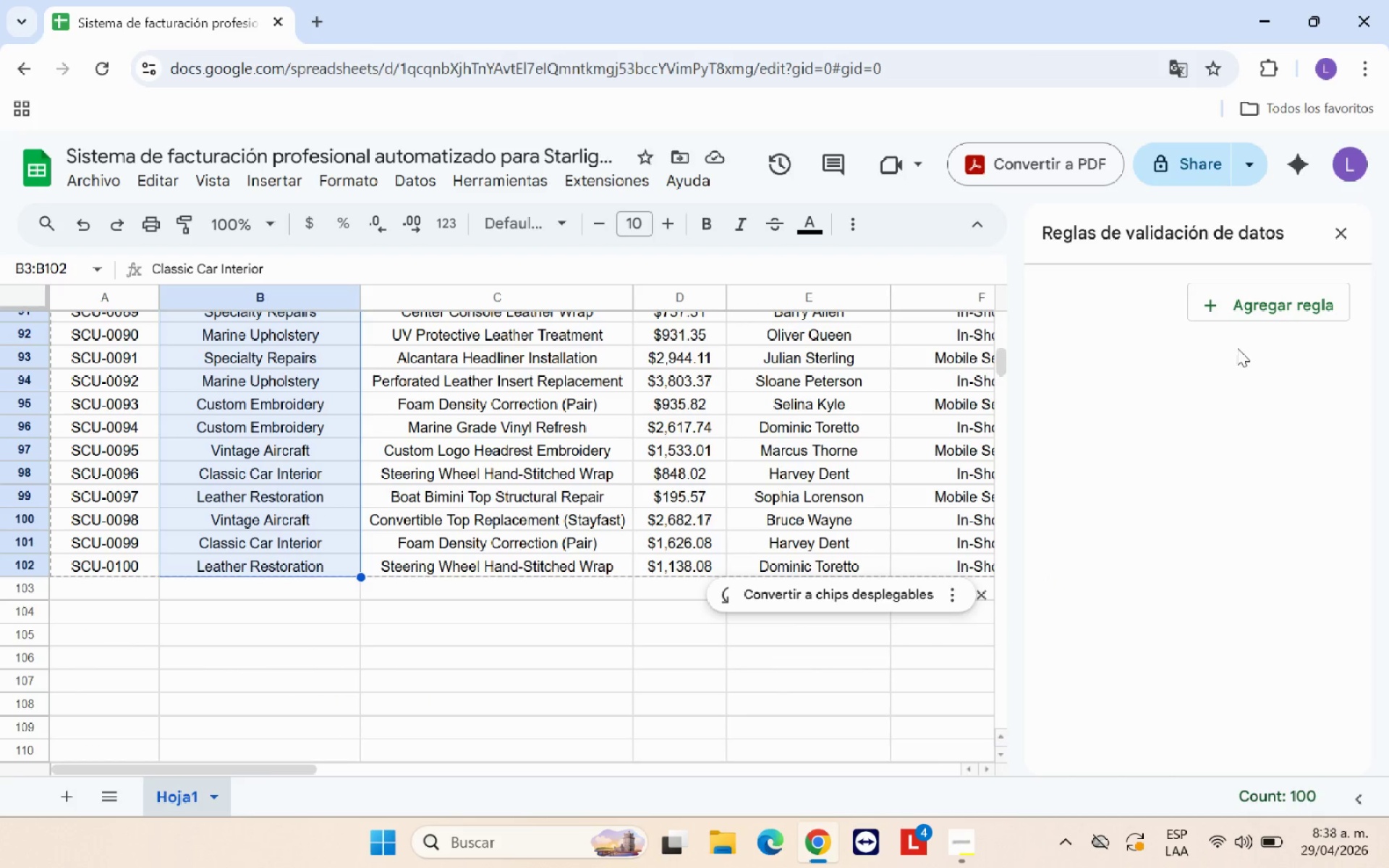 
left_click([1252, 309])
 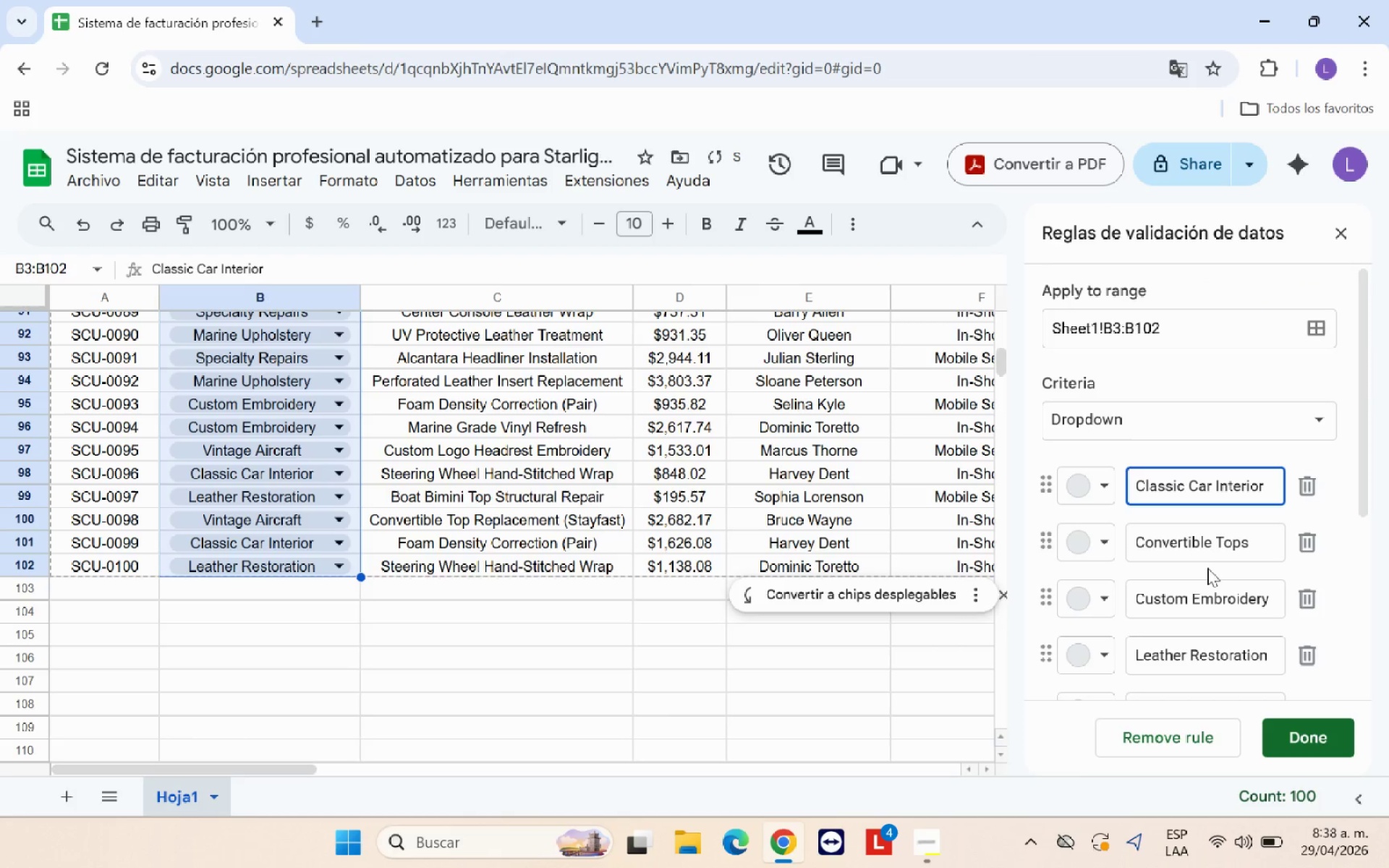 
scroll: coordinate [1210, 573], scroll_direction: down, amount: 4.0
 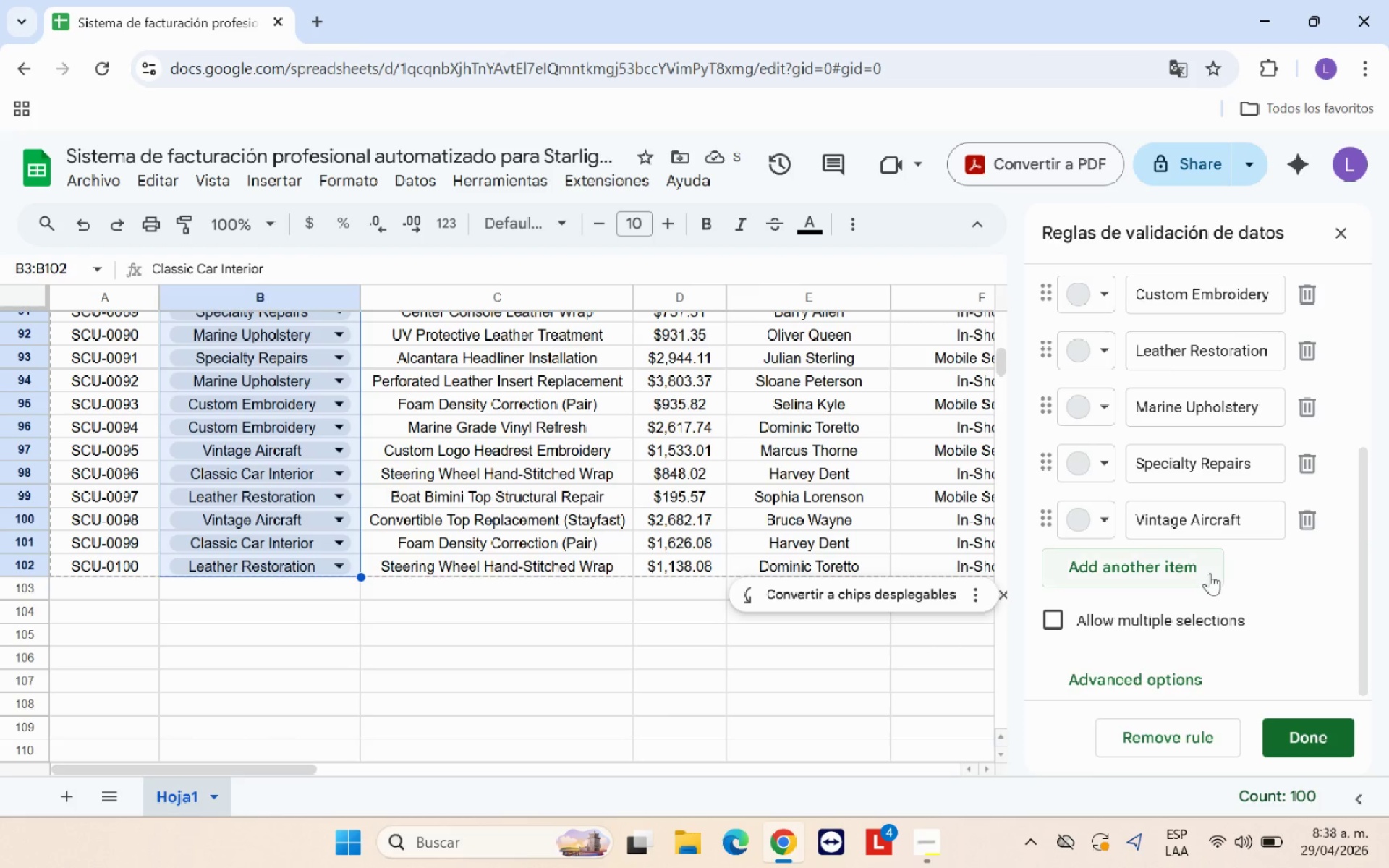 
scroll: coordinate [1210, 573], scroll_direction: up, amount: 1.0
 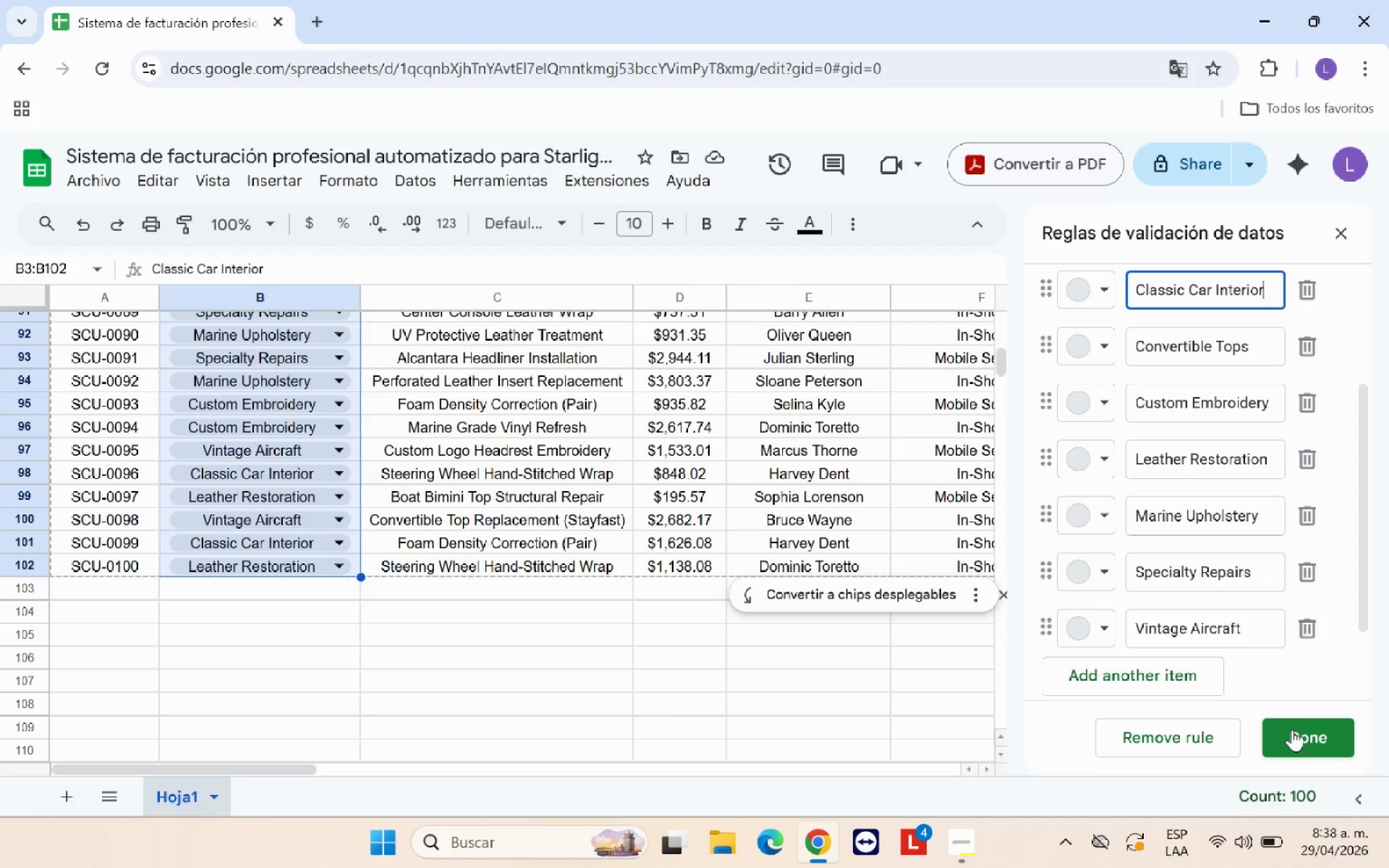 
left_click([1292, 729])
 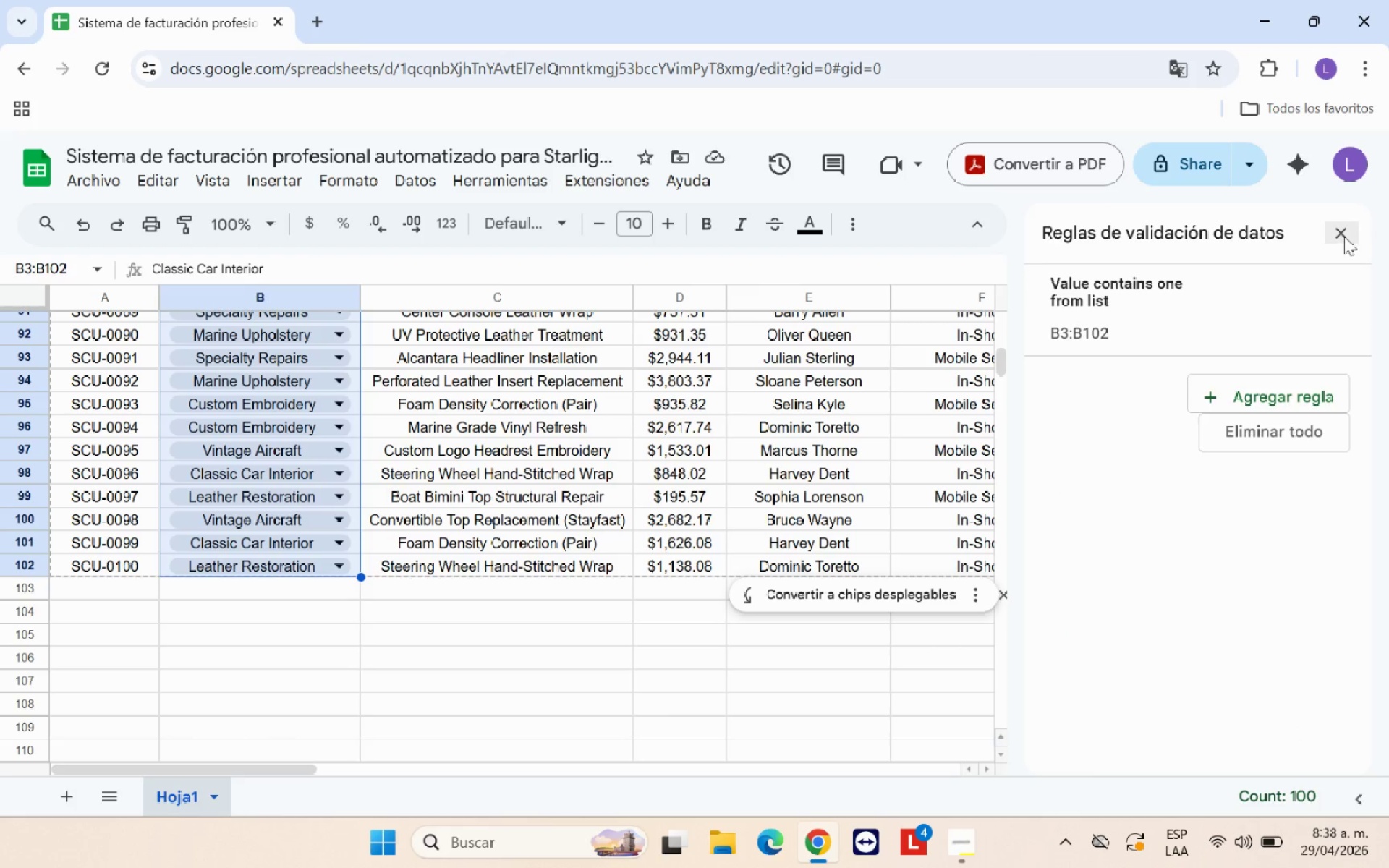 
left_click([1344, 237])
 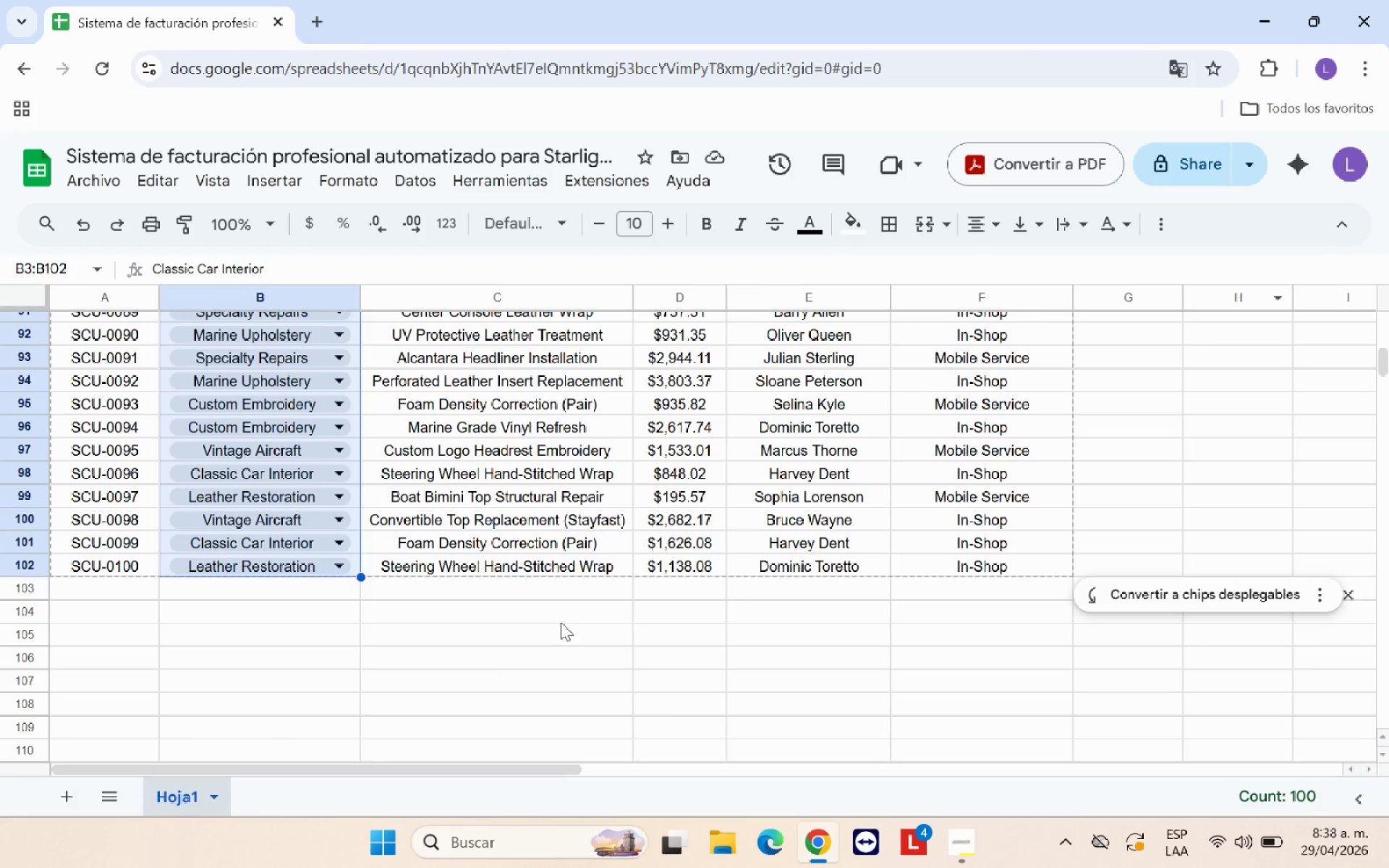 
left_click([490, 656])
 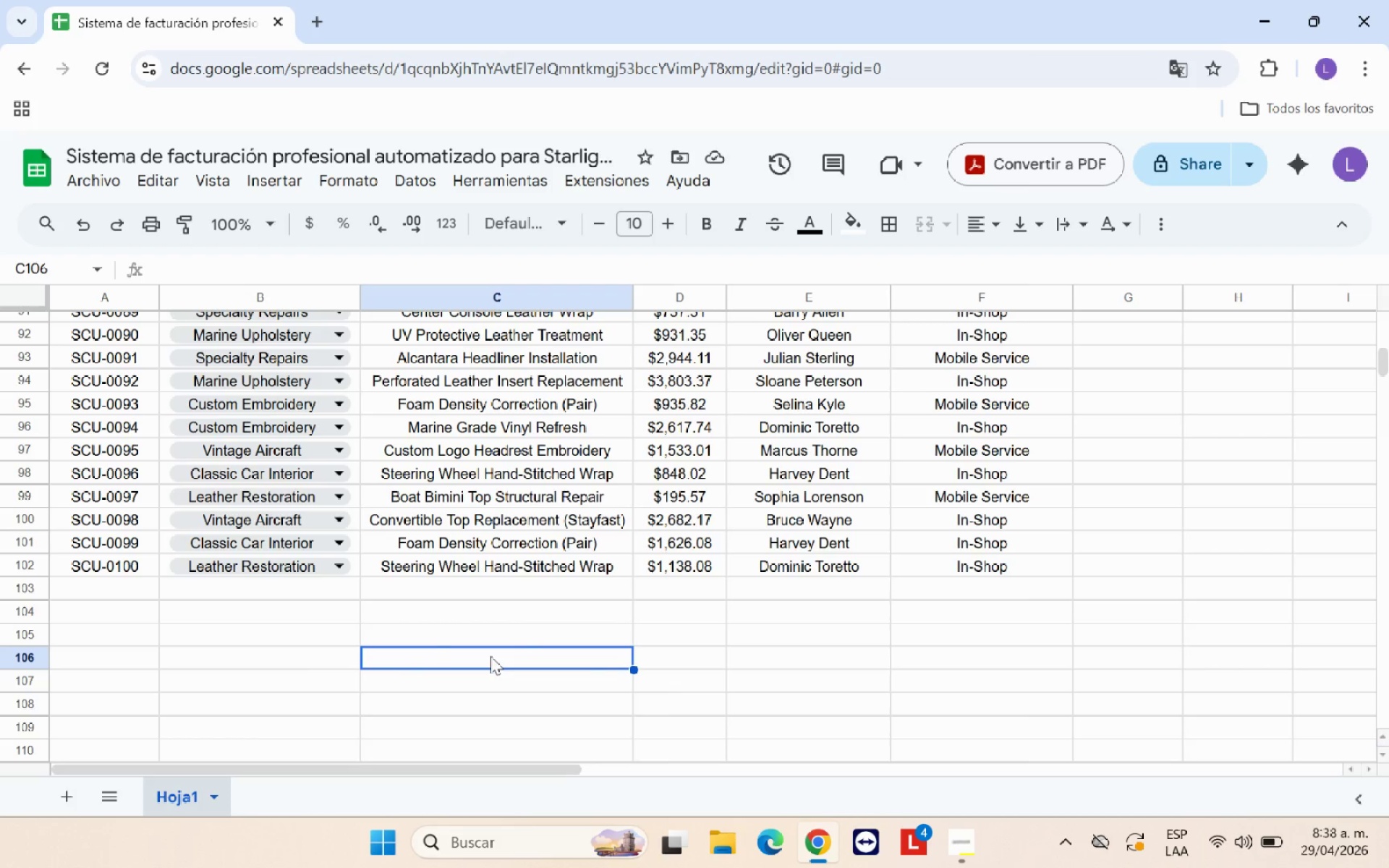 
scroll: coordinate [522, 649], scroll_direction: up, amount: 25.0
 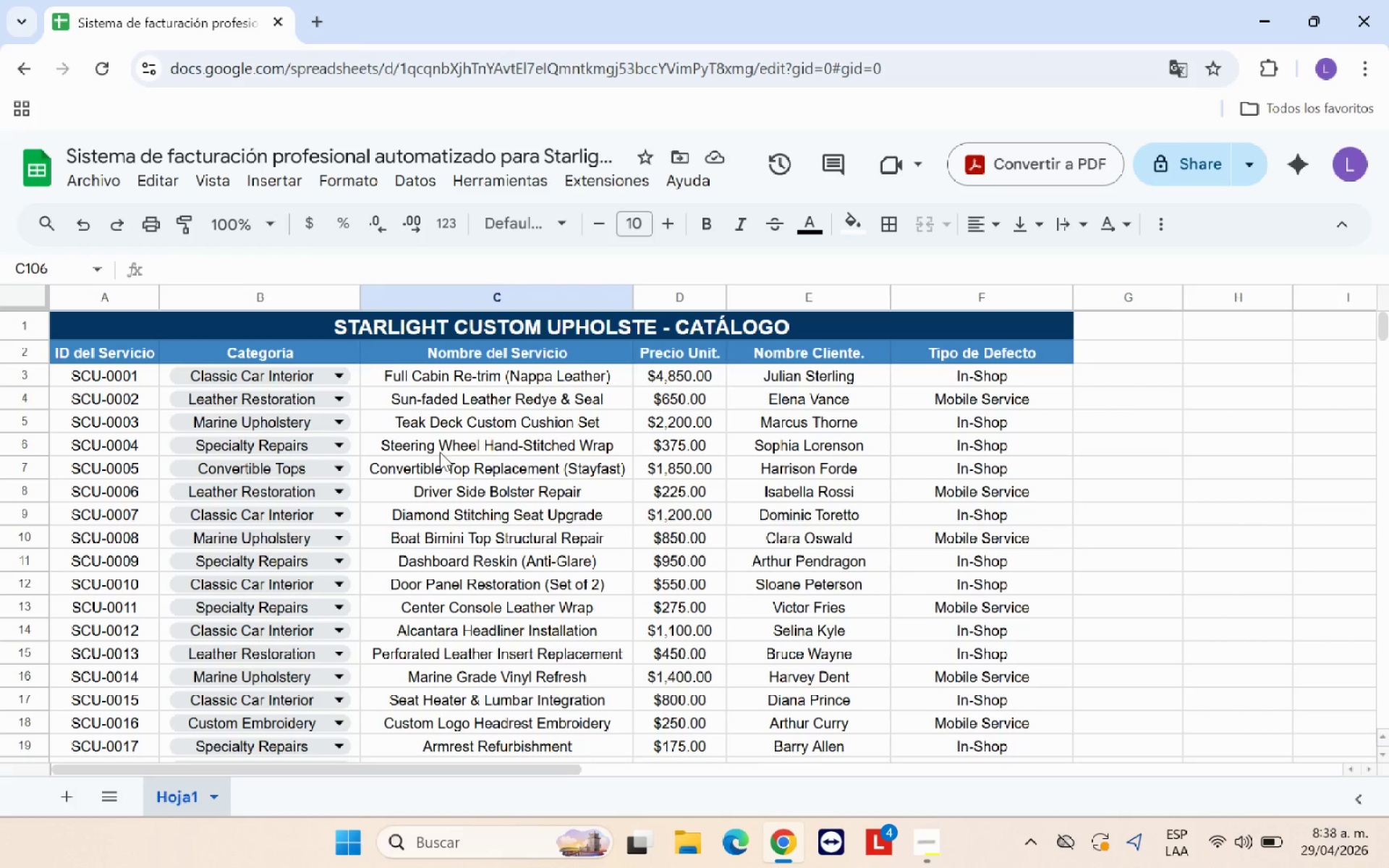 
wait(5.28)
 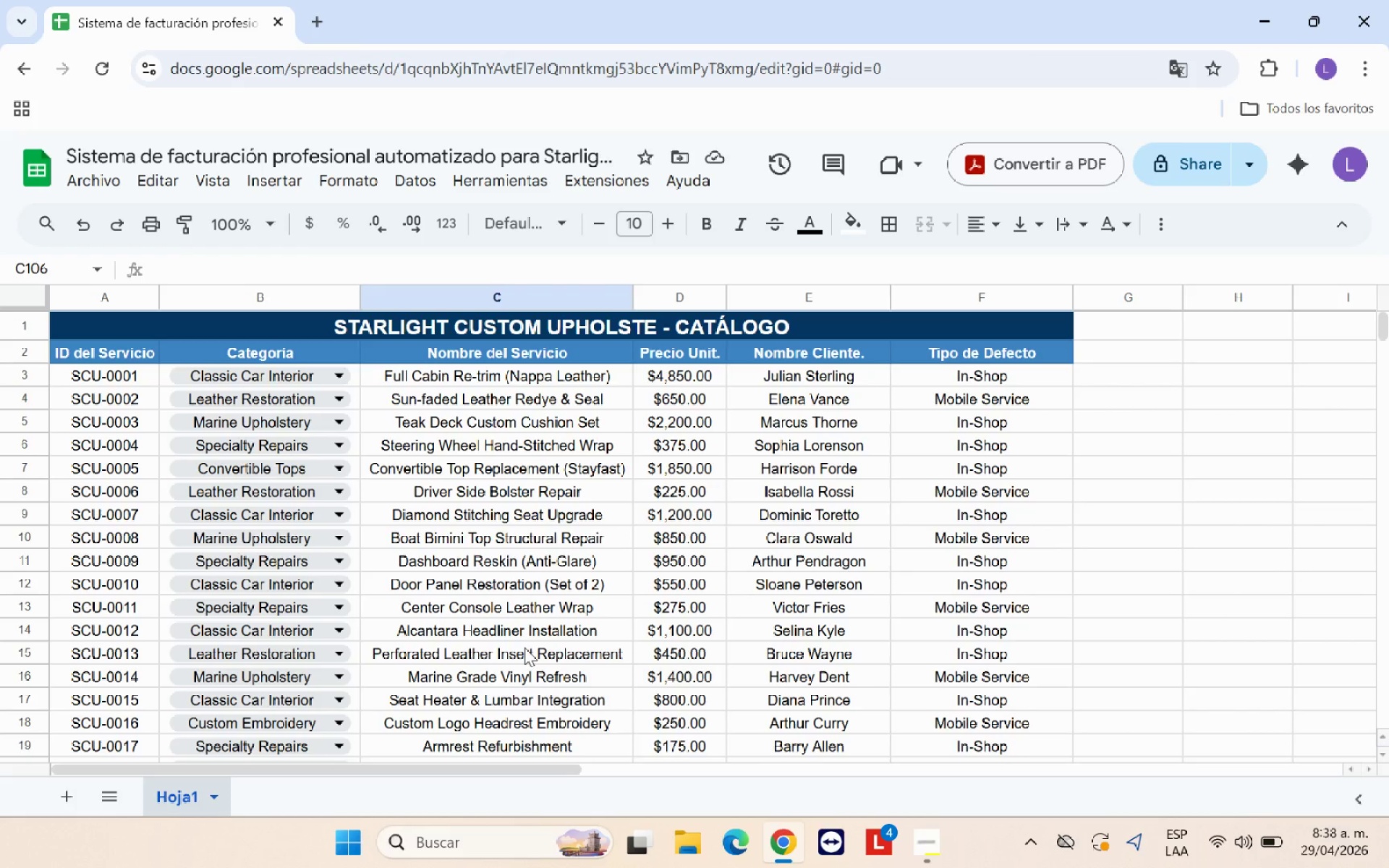 
left_click_drag(start_coordinate=[467, 375], to_coordinate=[493, 429])
 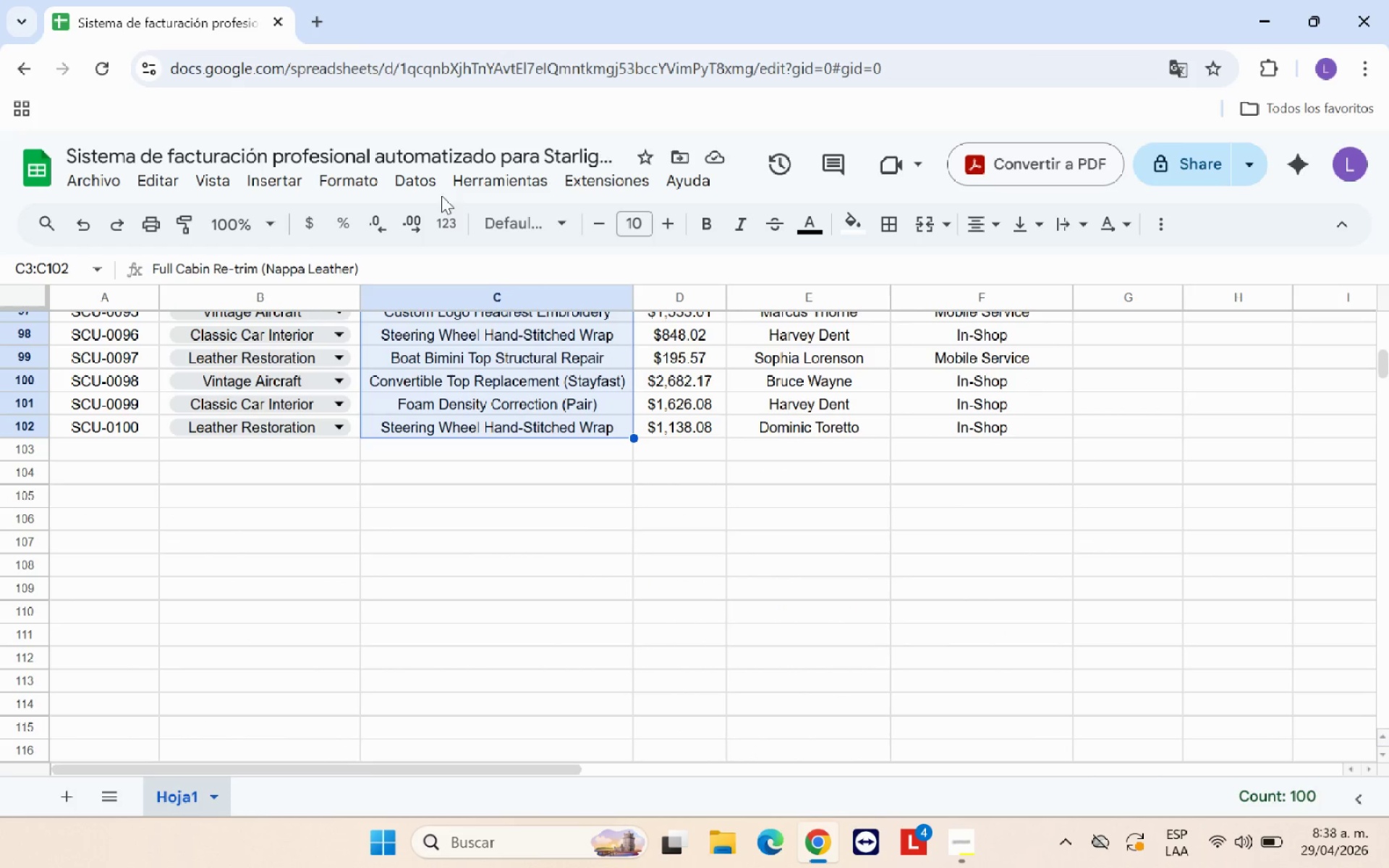 
left_click([422, 191])
 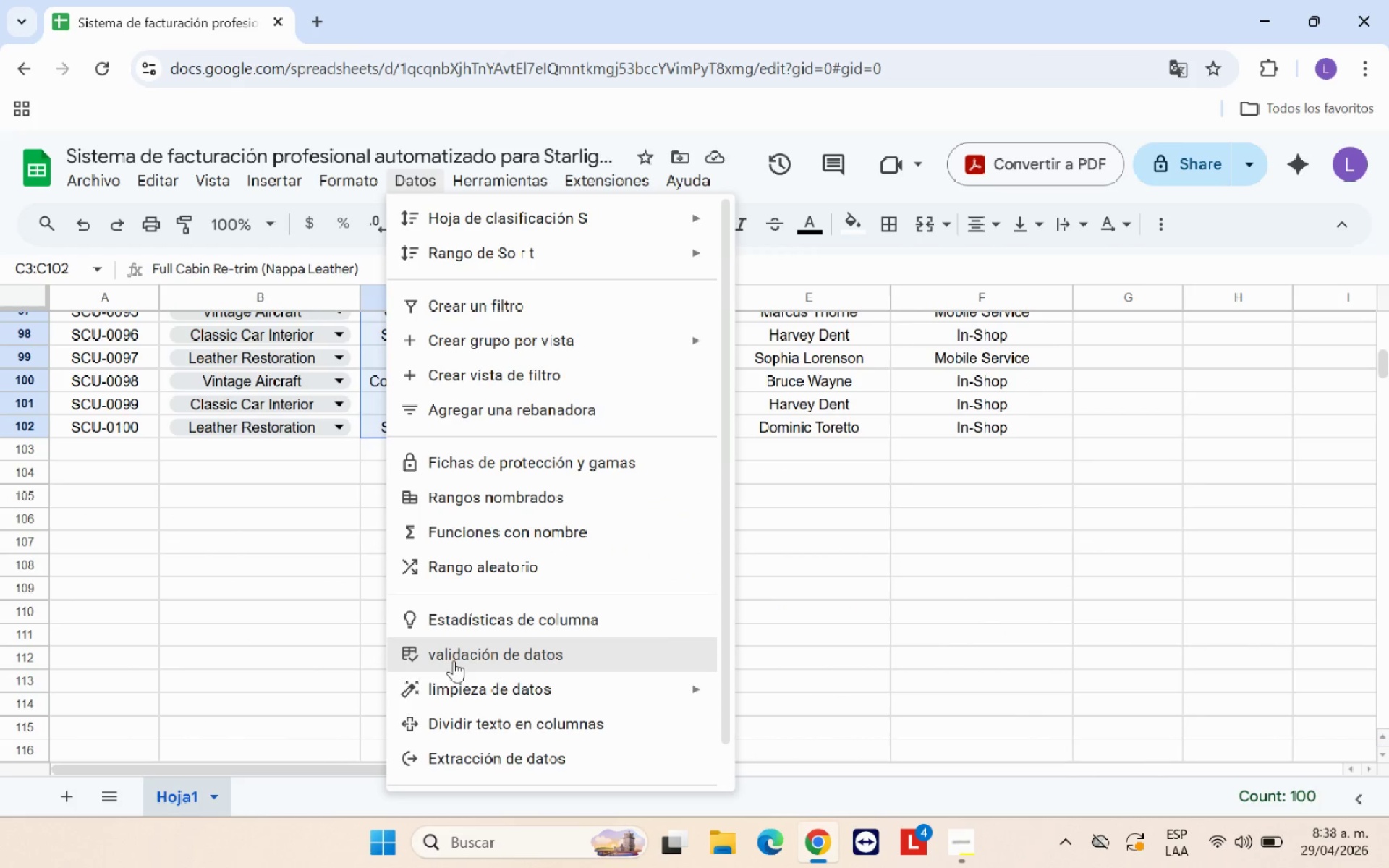 
left_click([492, 660])
 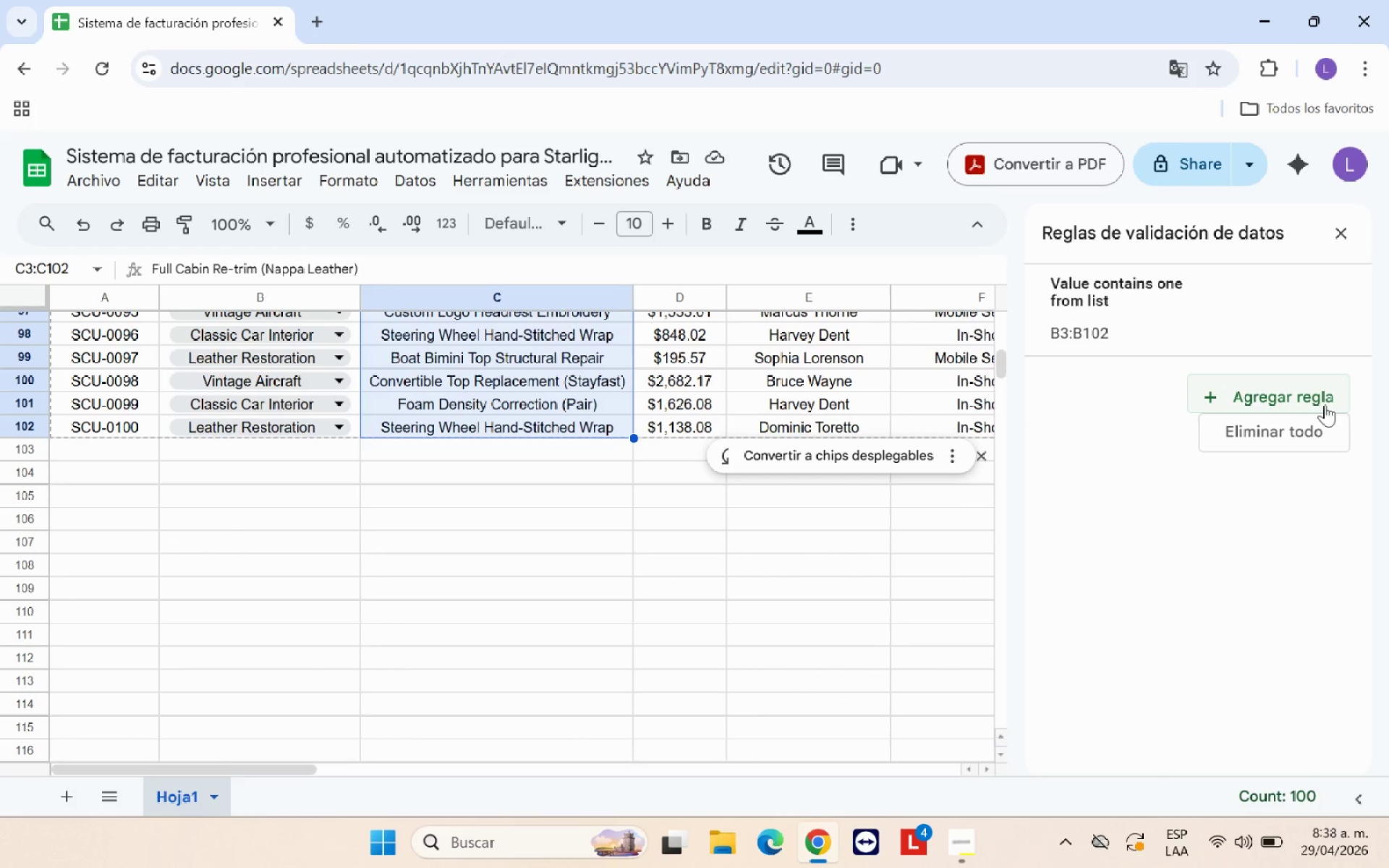 
left_click([1316, 389])
 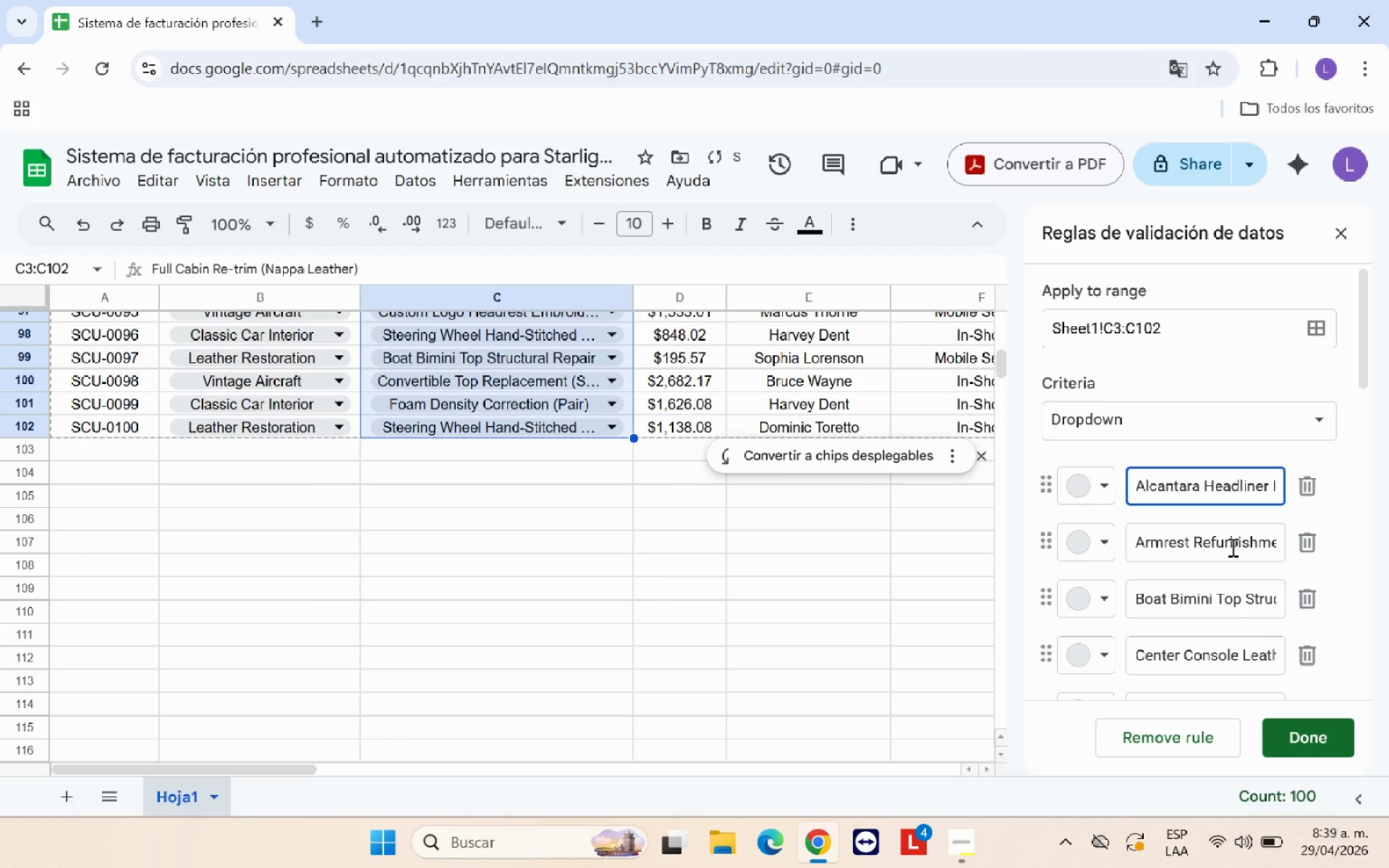 
scroll: coordinate [1231, 547], scroll_direction: down, amount: 3.0
 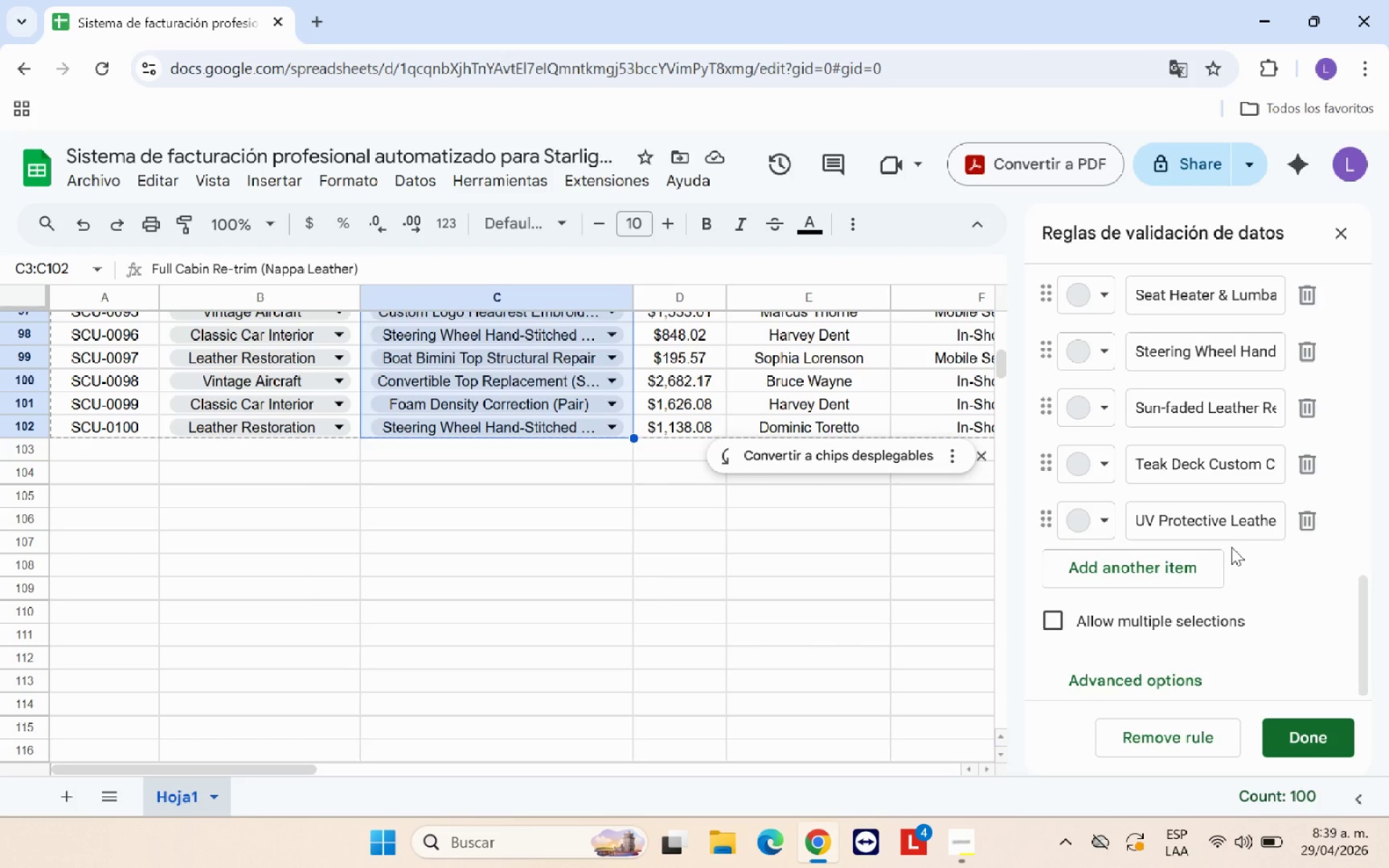 
left_click([1280, 737])
 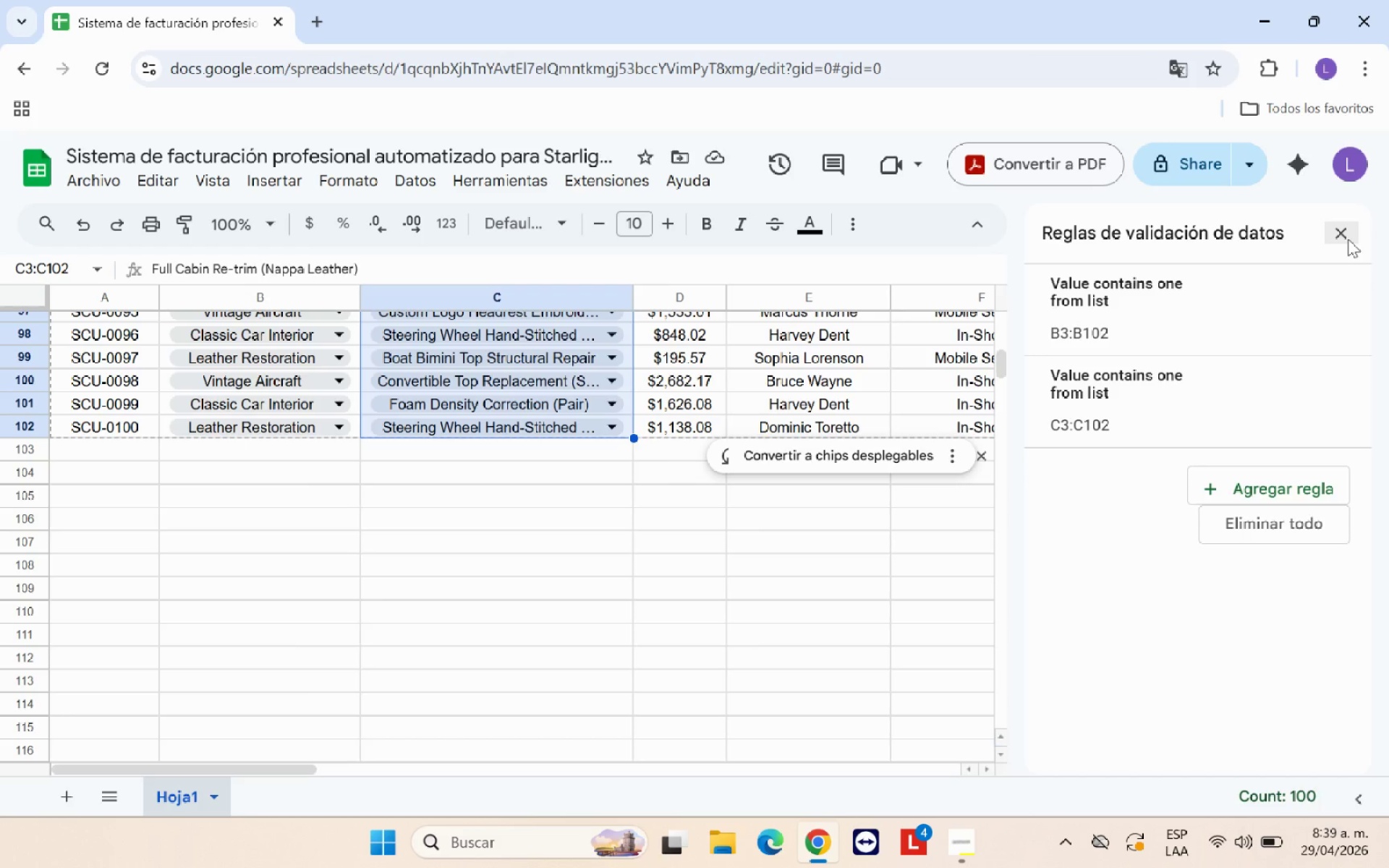 
left_click([1348, 239])
 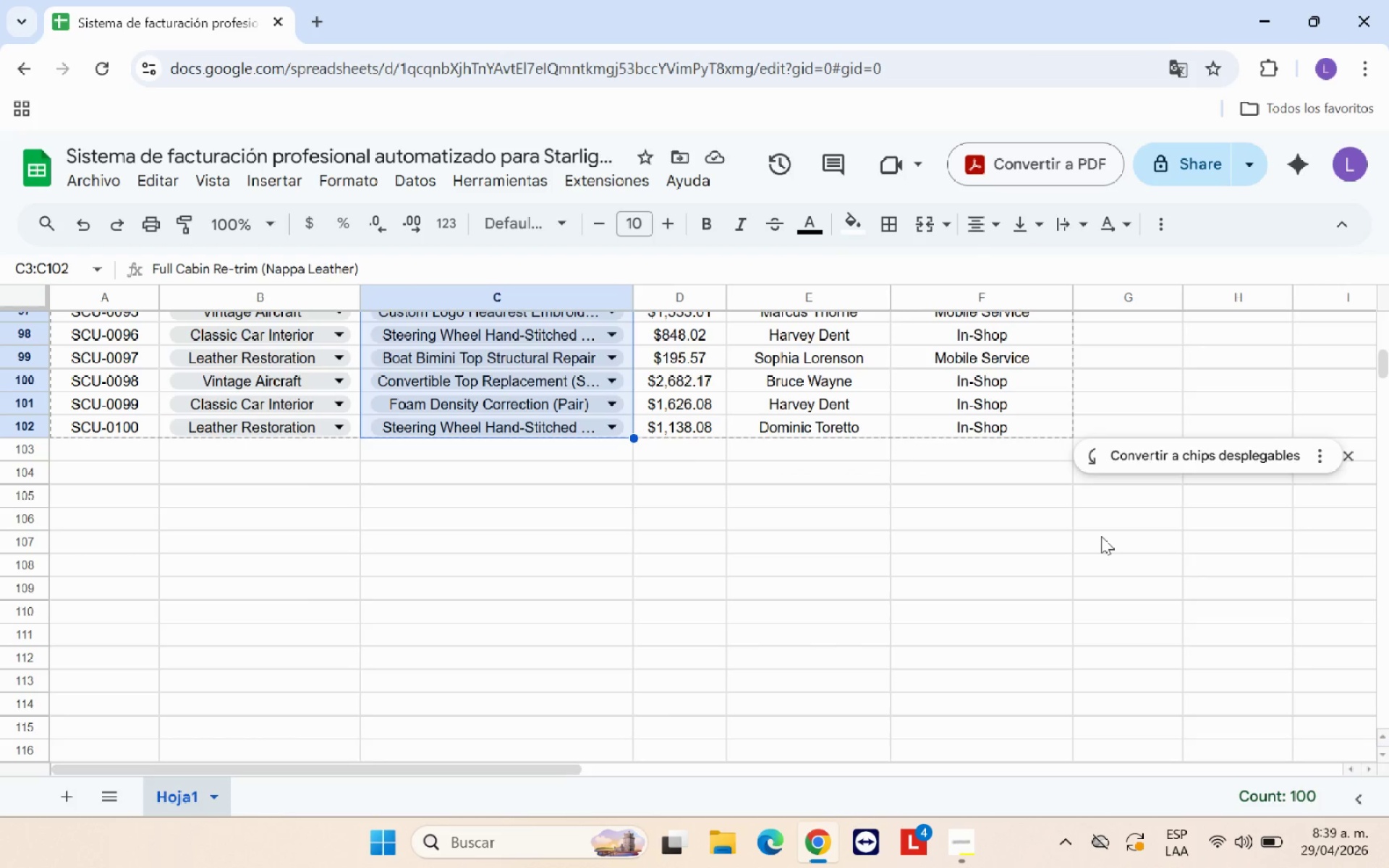 
left_click([1166, 484])
 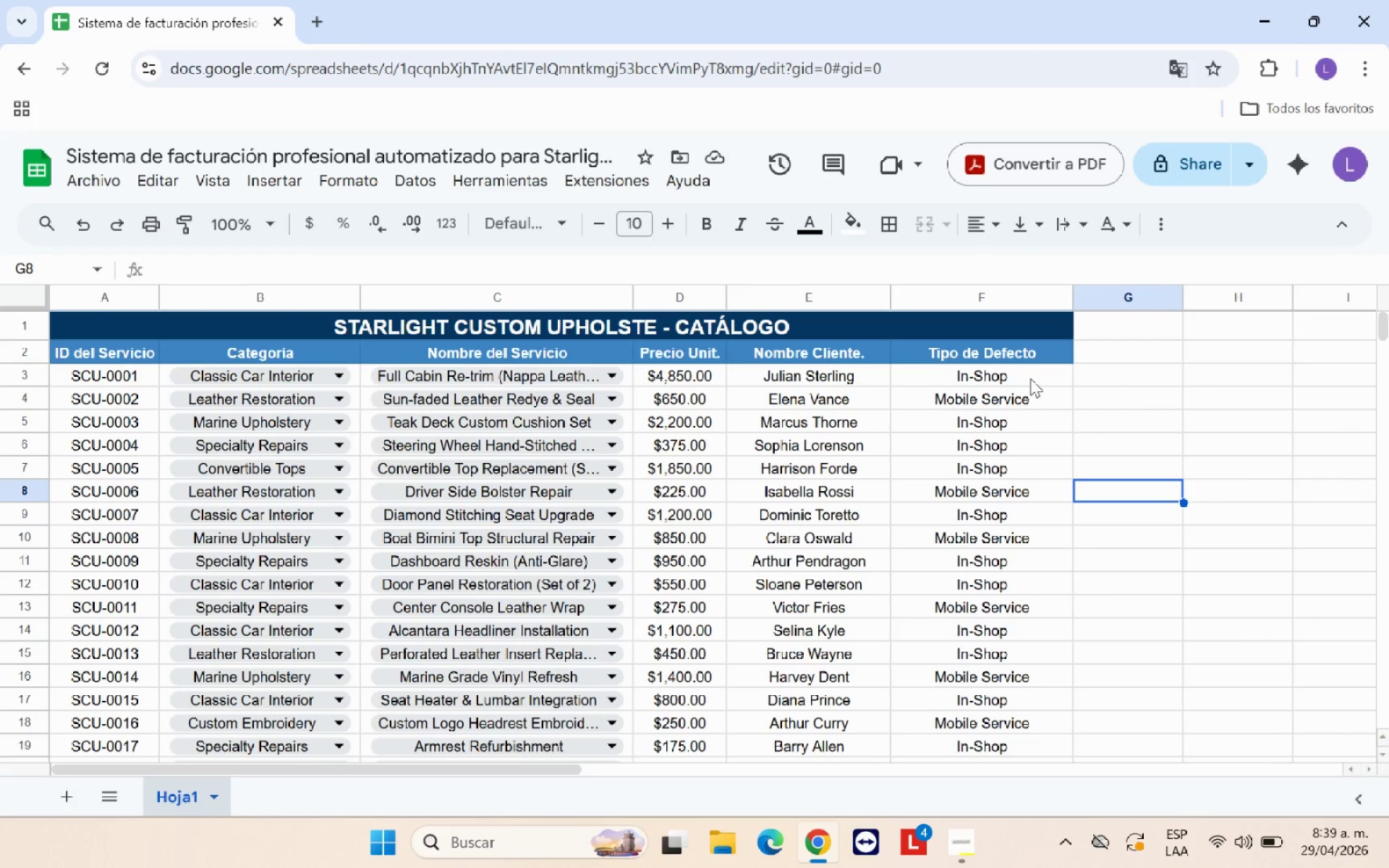 
scroll: coordinate [1101, 536], scroll_direction: up, amount: 28.0
 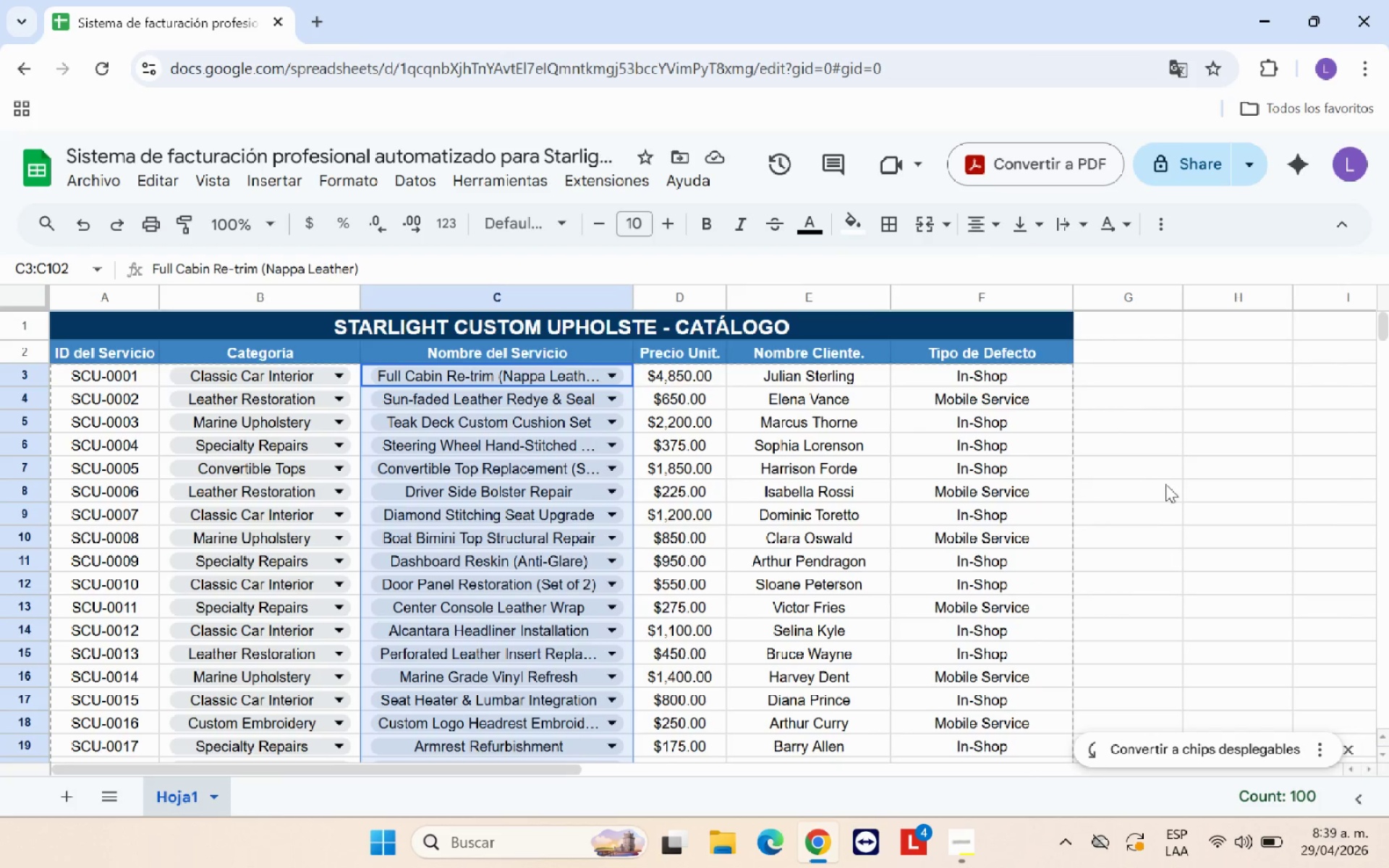 
left_click_drag(start_coordinate=[1030, 378], to_coordinate=[1032, 644])
 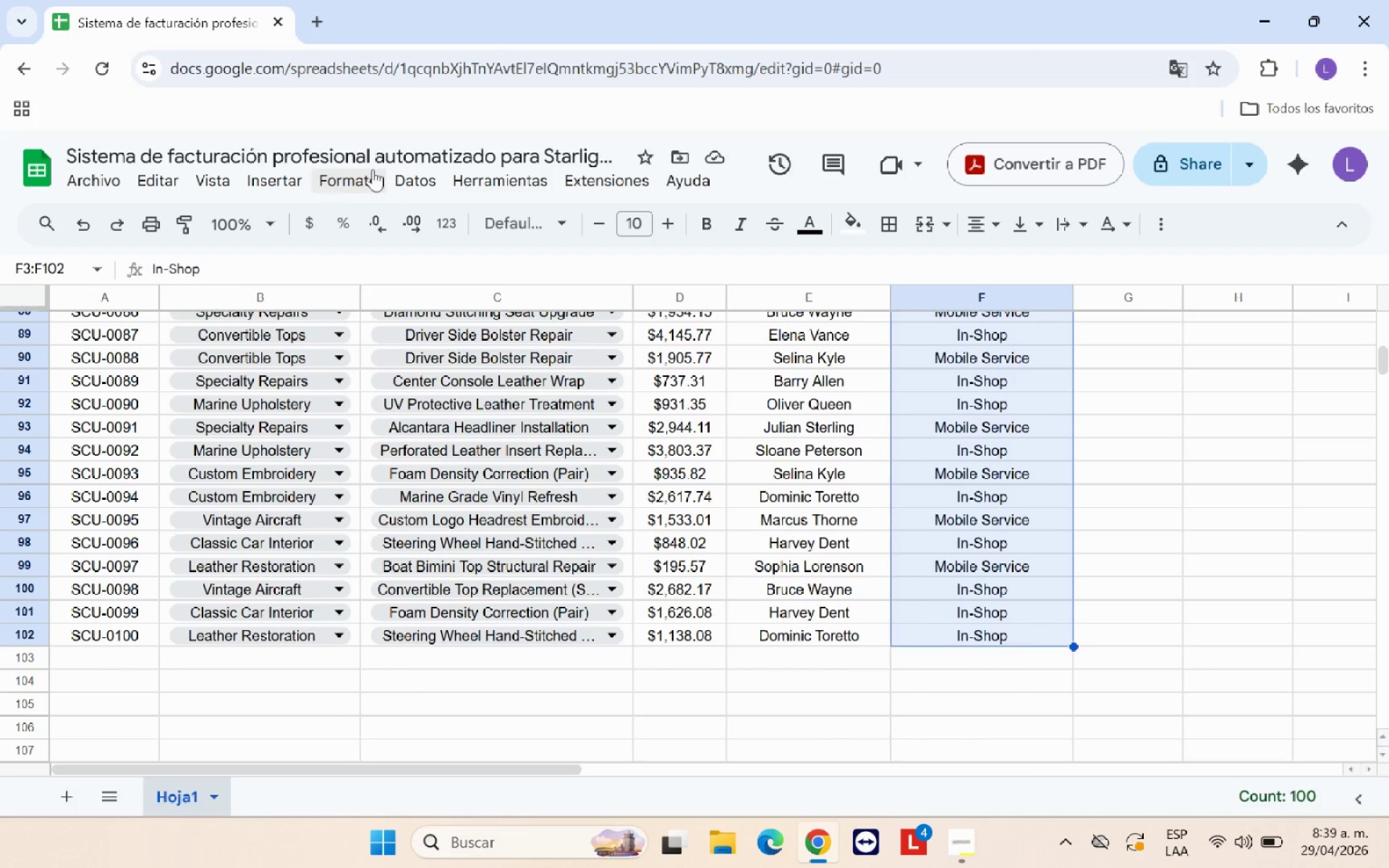 
left_click([414, 176])
 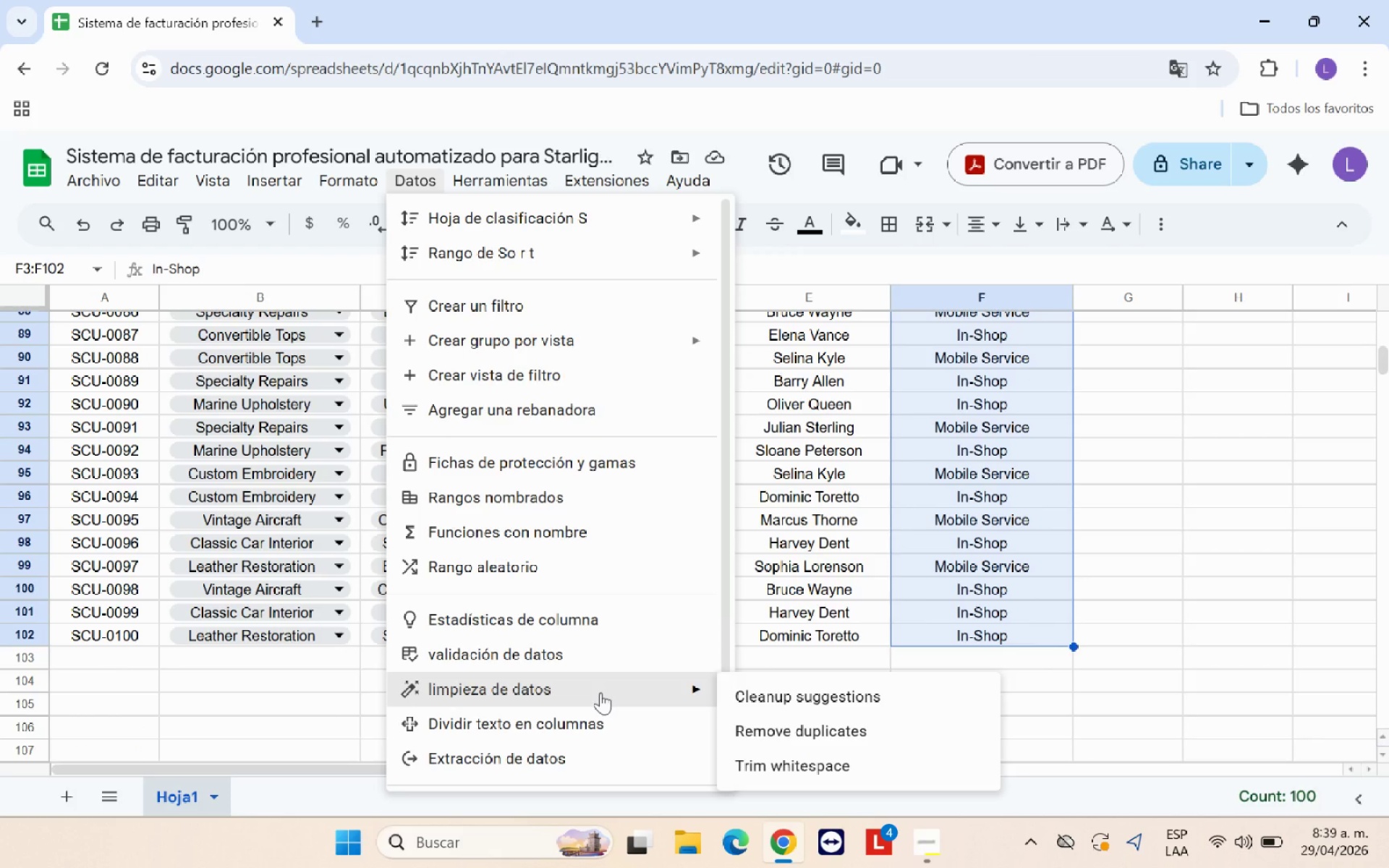 
left_click([558, 647])
 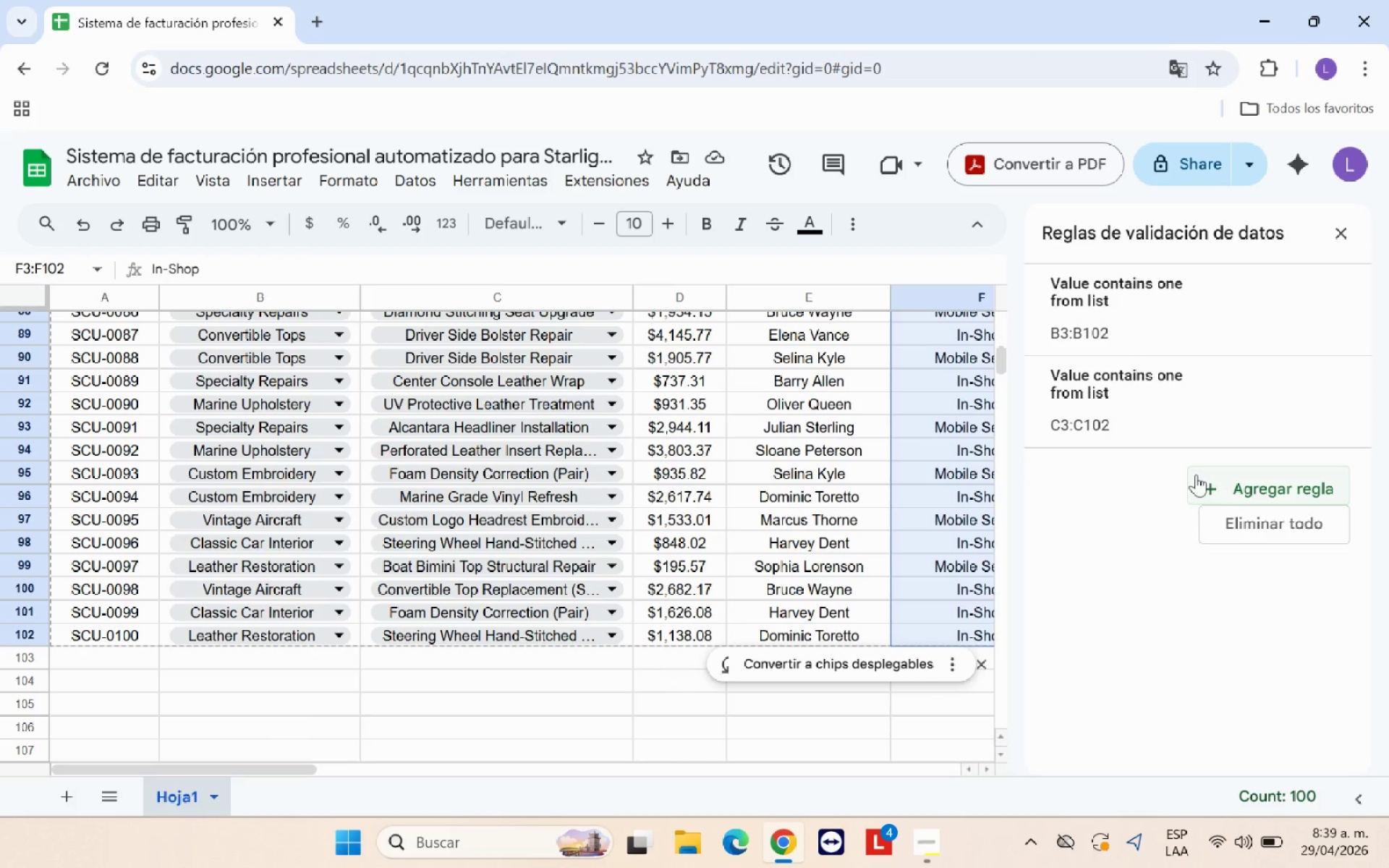 
left_click([1238, 480])
 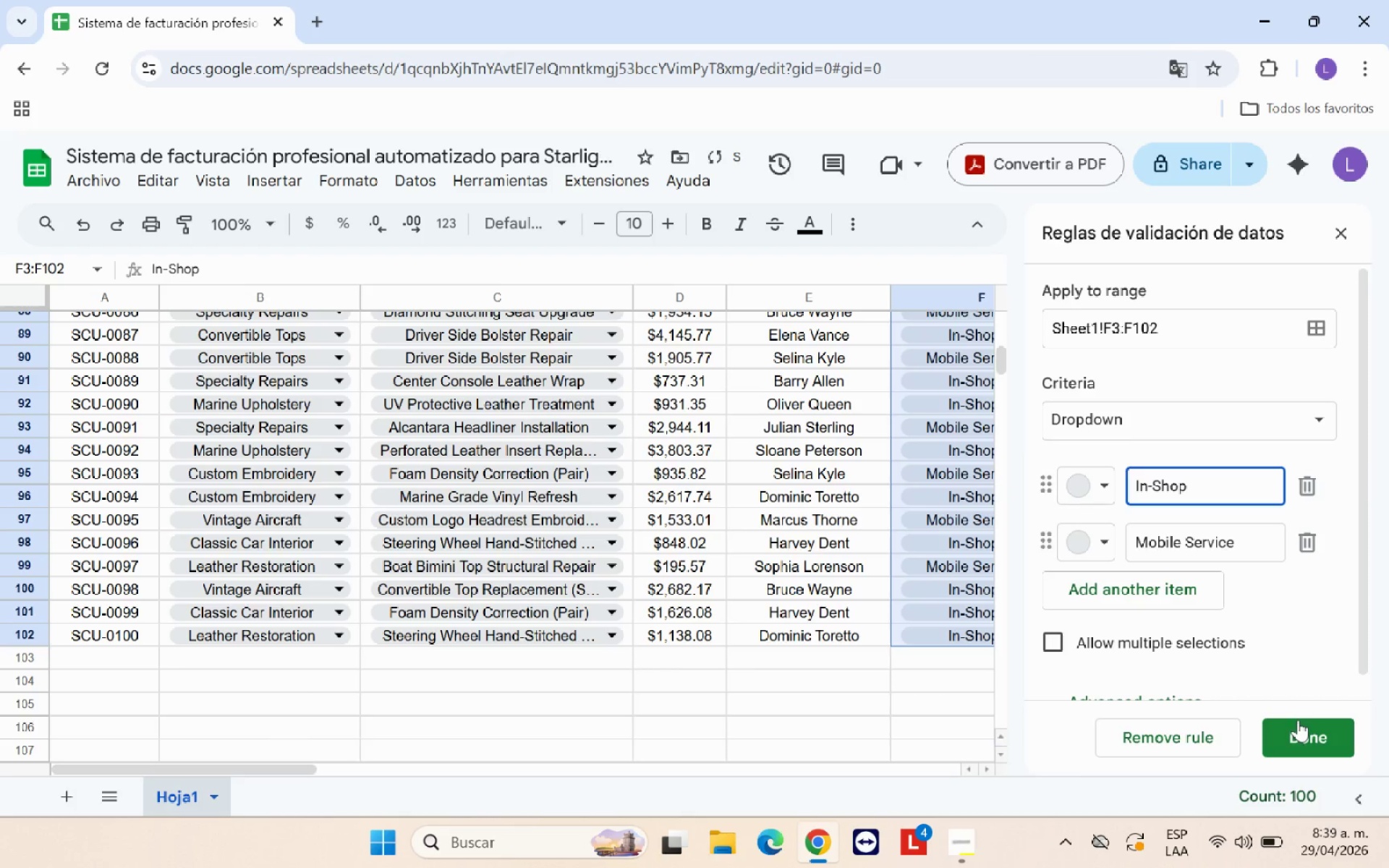 
left_click([1301, 739])
 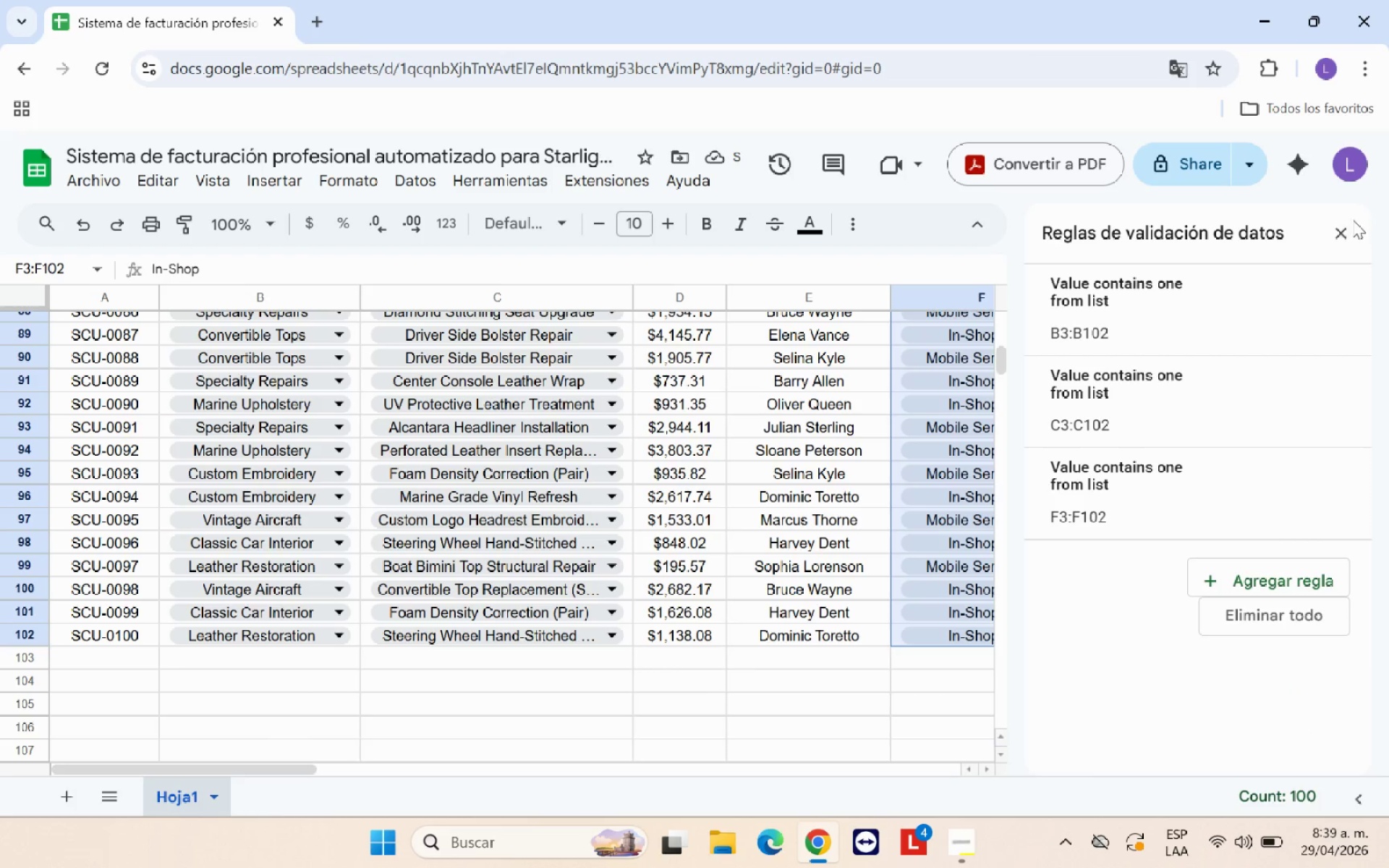 
left_click([1348, 221])
 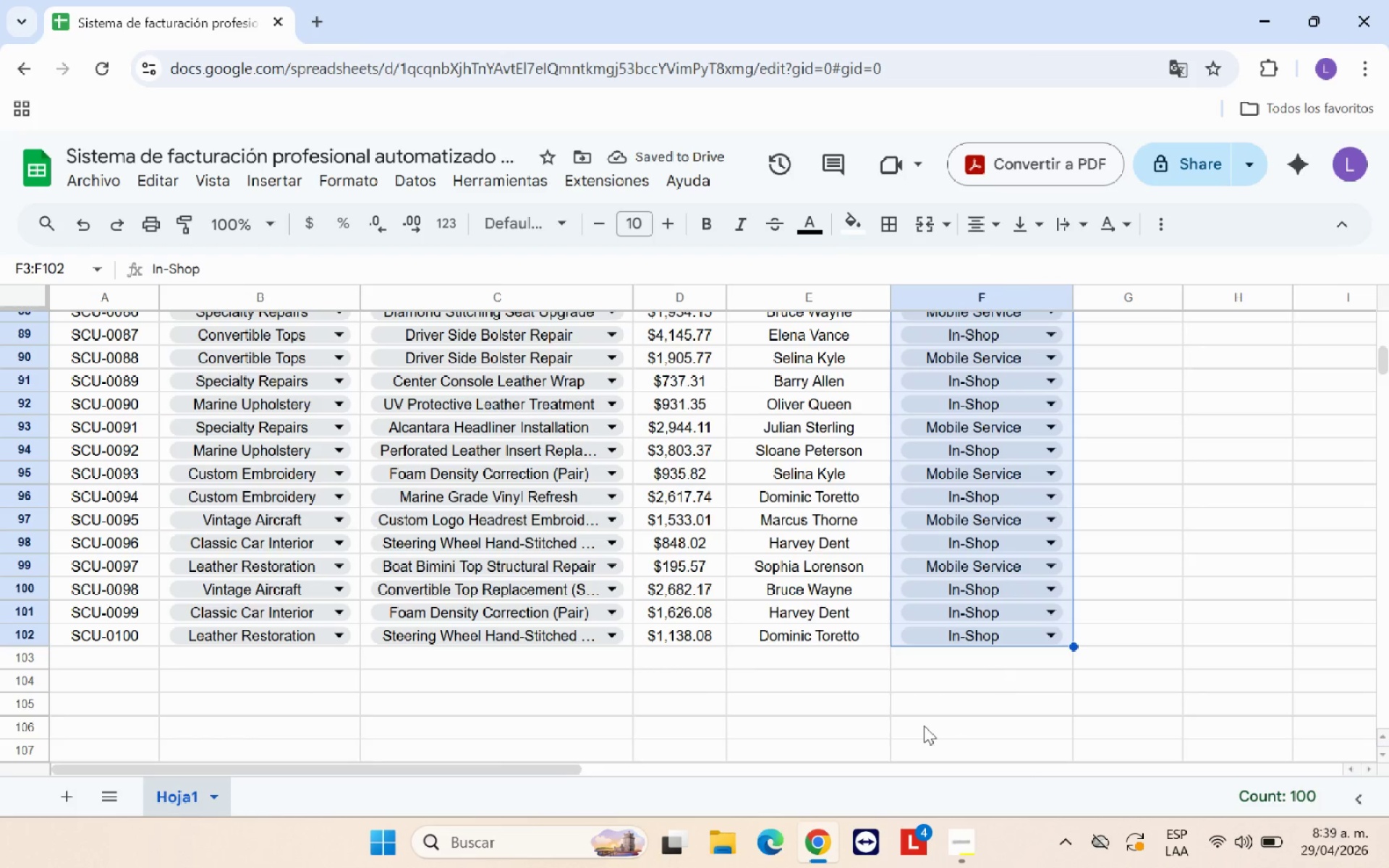 
left_click([923, 726])
 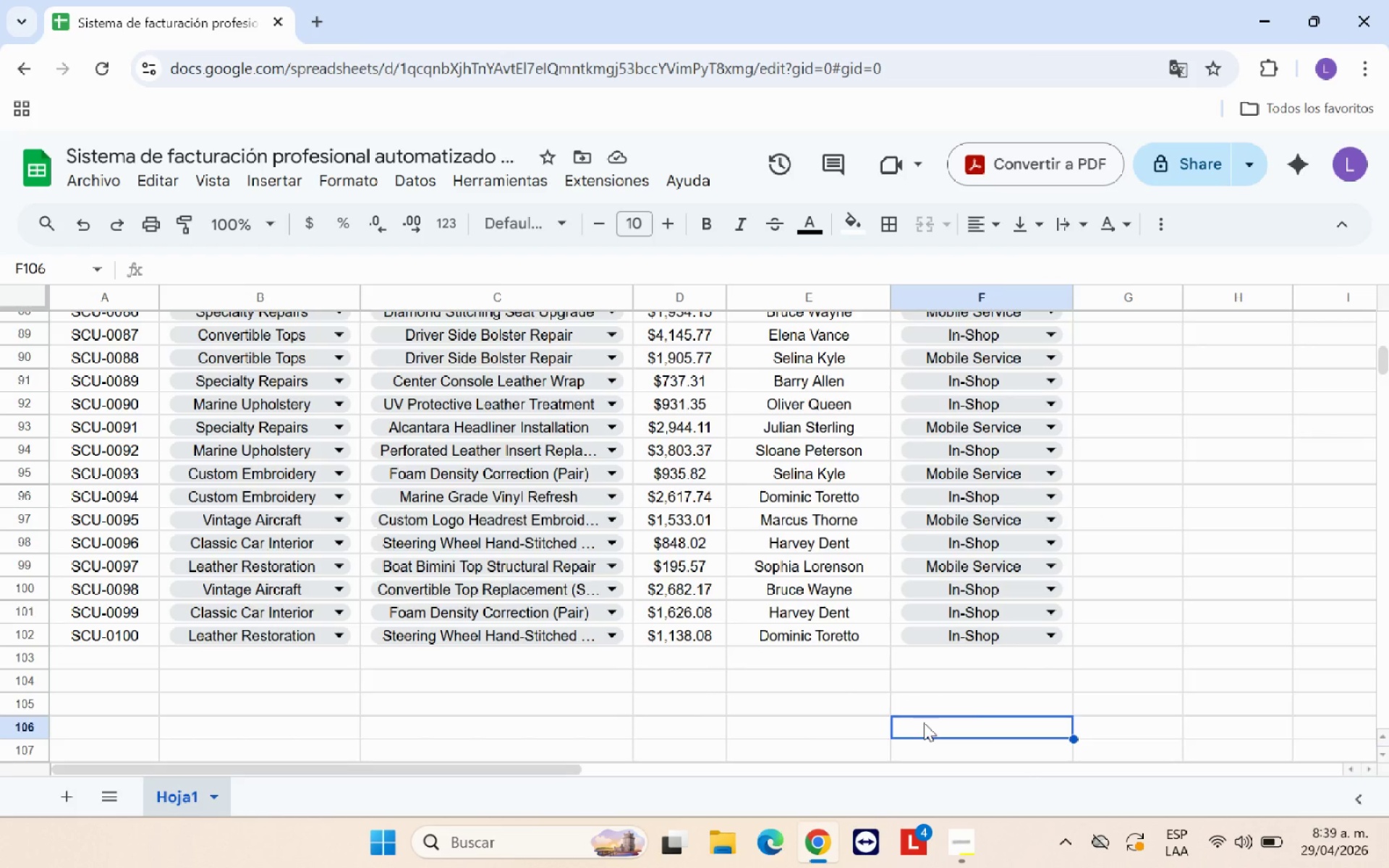 
scroll: coordinate [917, 714], scroll_direction: up, amount: 26.0
 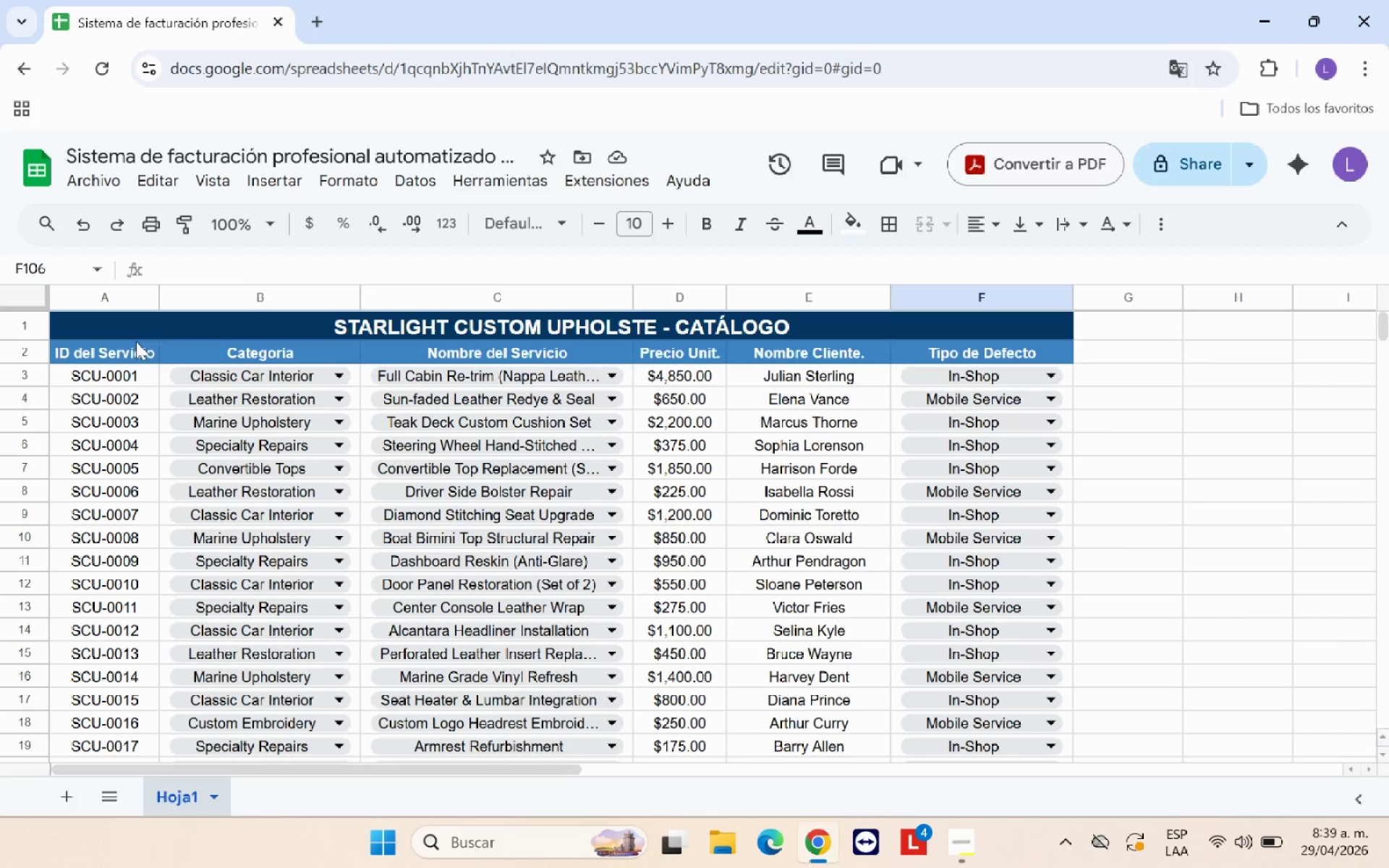 
left_click_drag(start_coordinate=[156, 300], to_coordinate=[164, 296])
 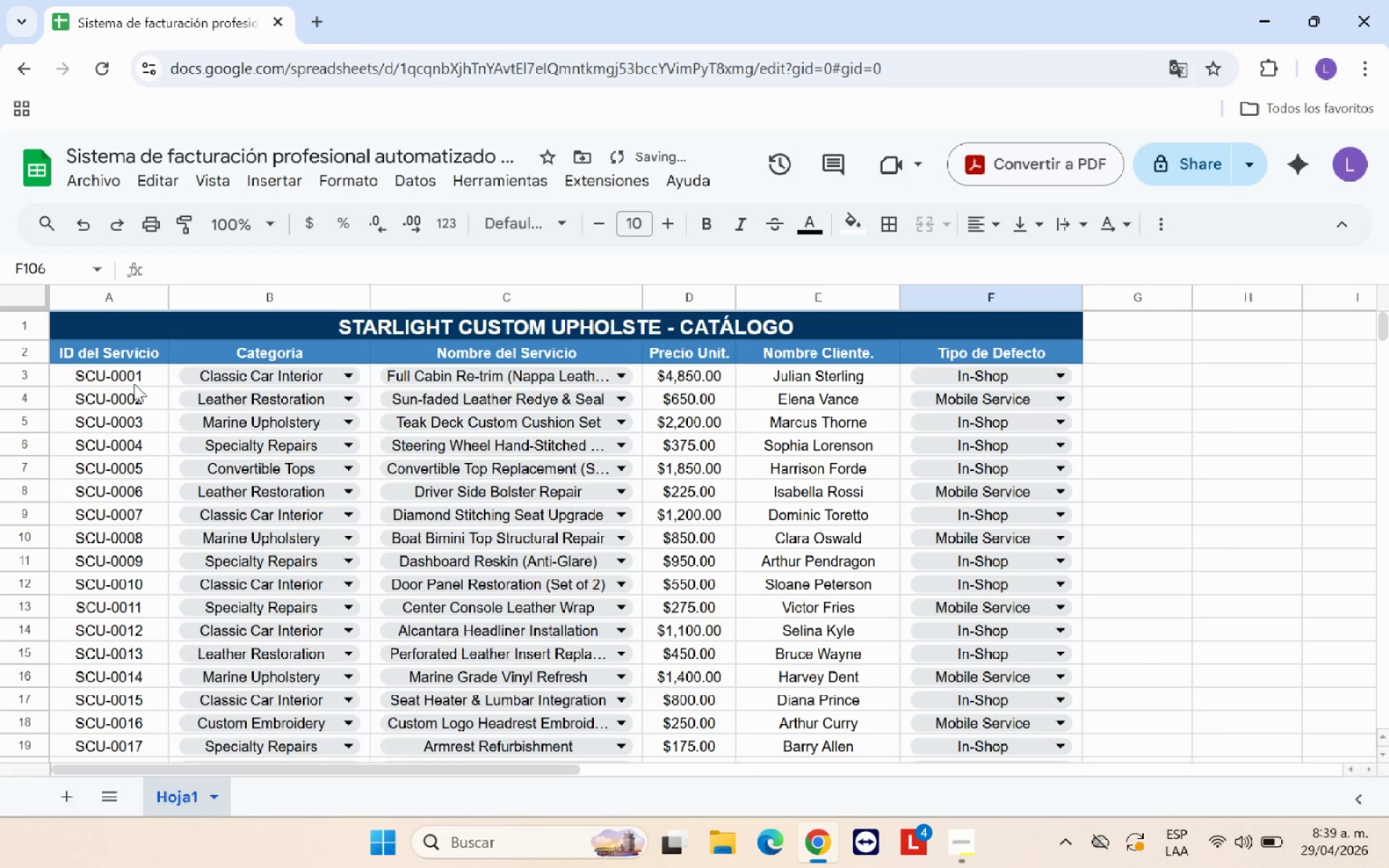 
left_click_drag(start_coordinate=[129, 376], to_coordinate=[1046, 511])
 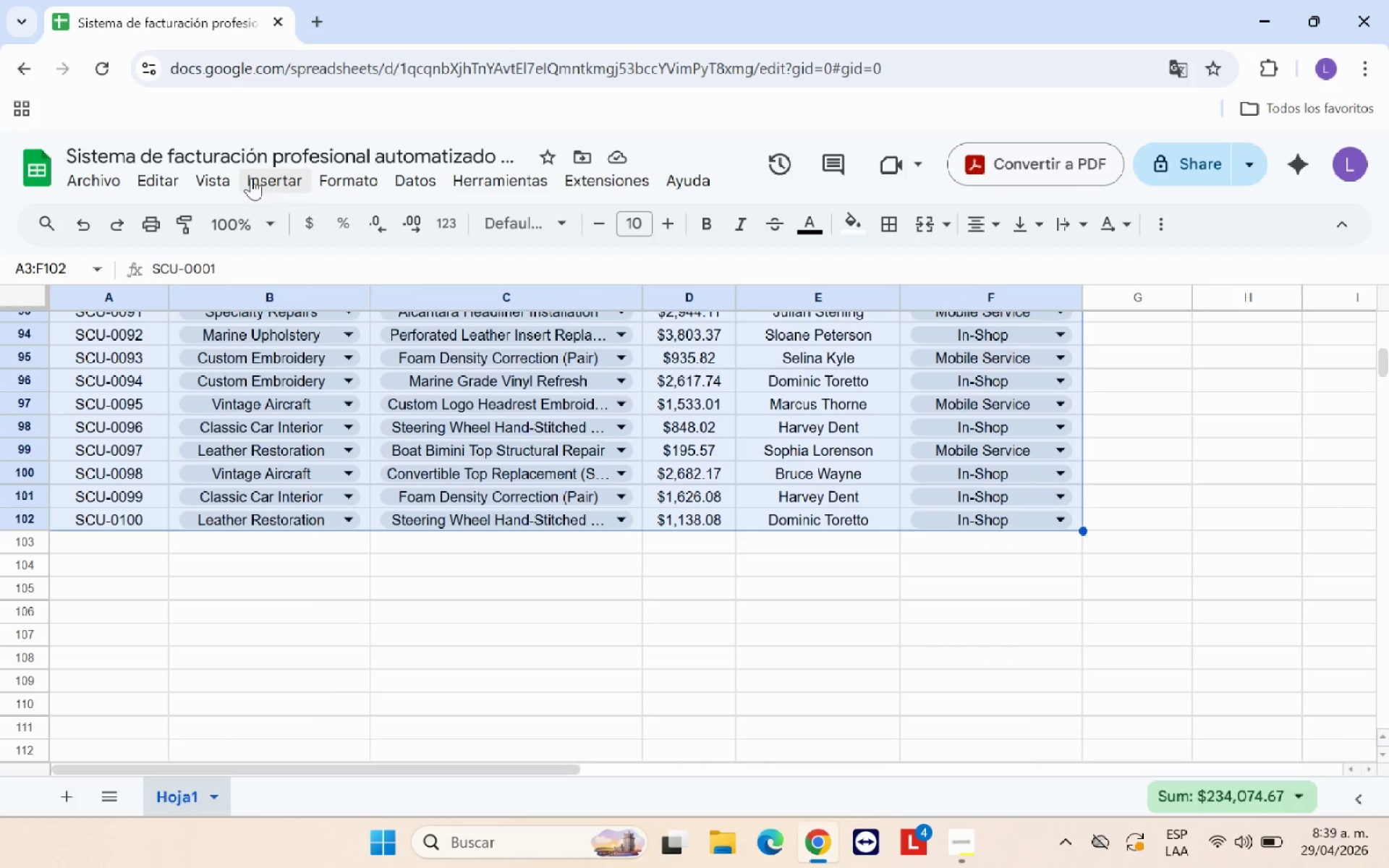 
left_click([327, 184])
 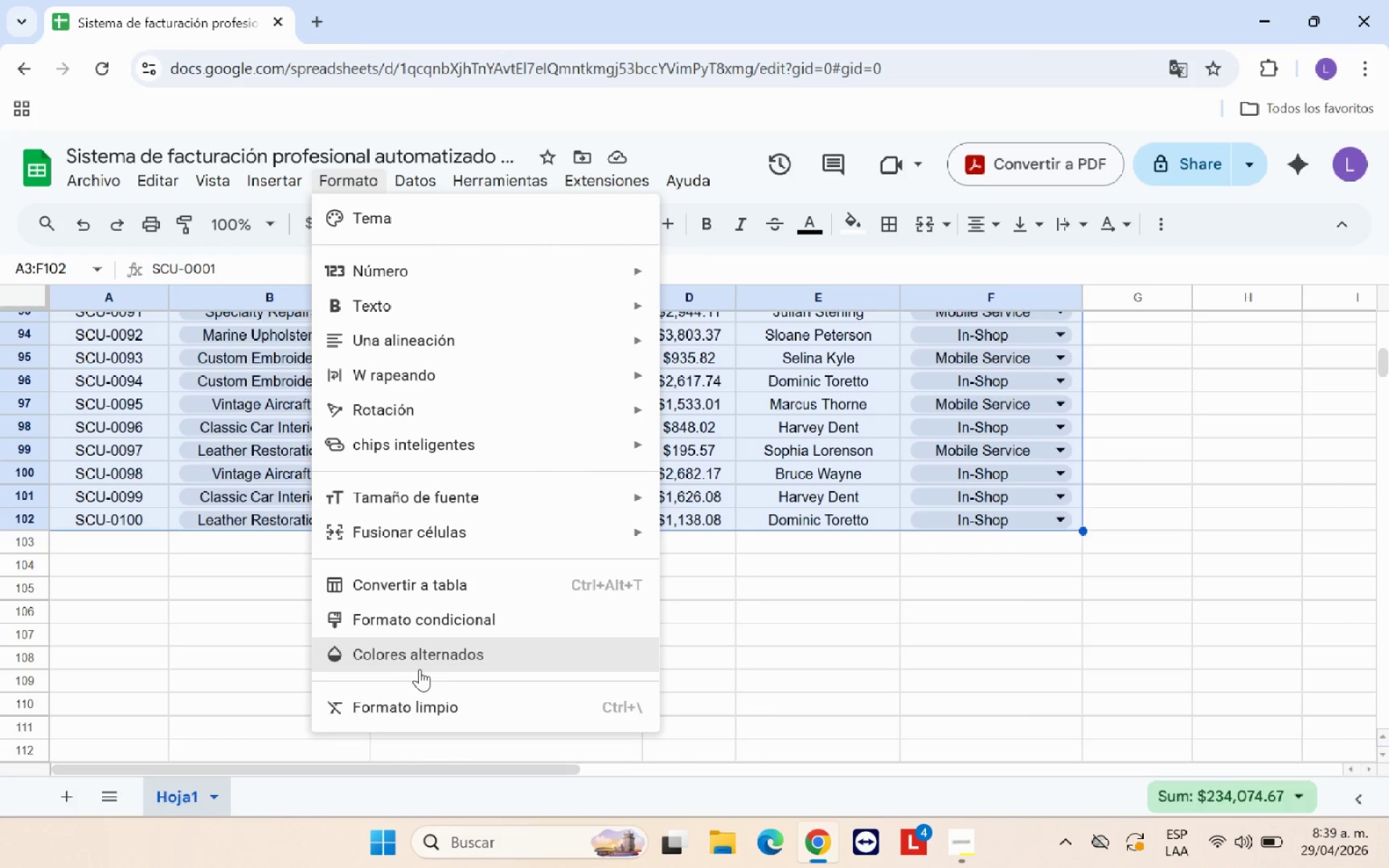 
left_click([449, 657])
 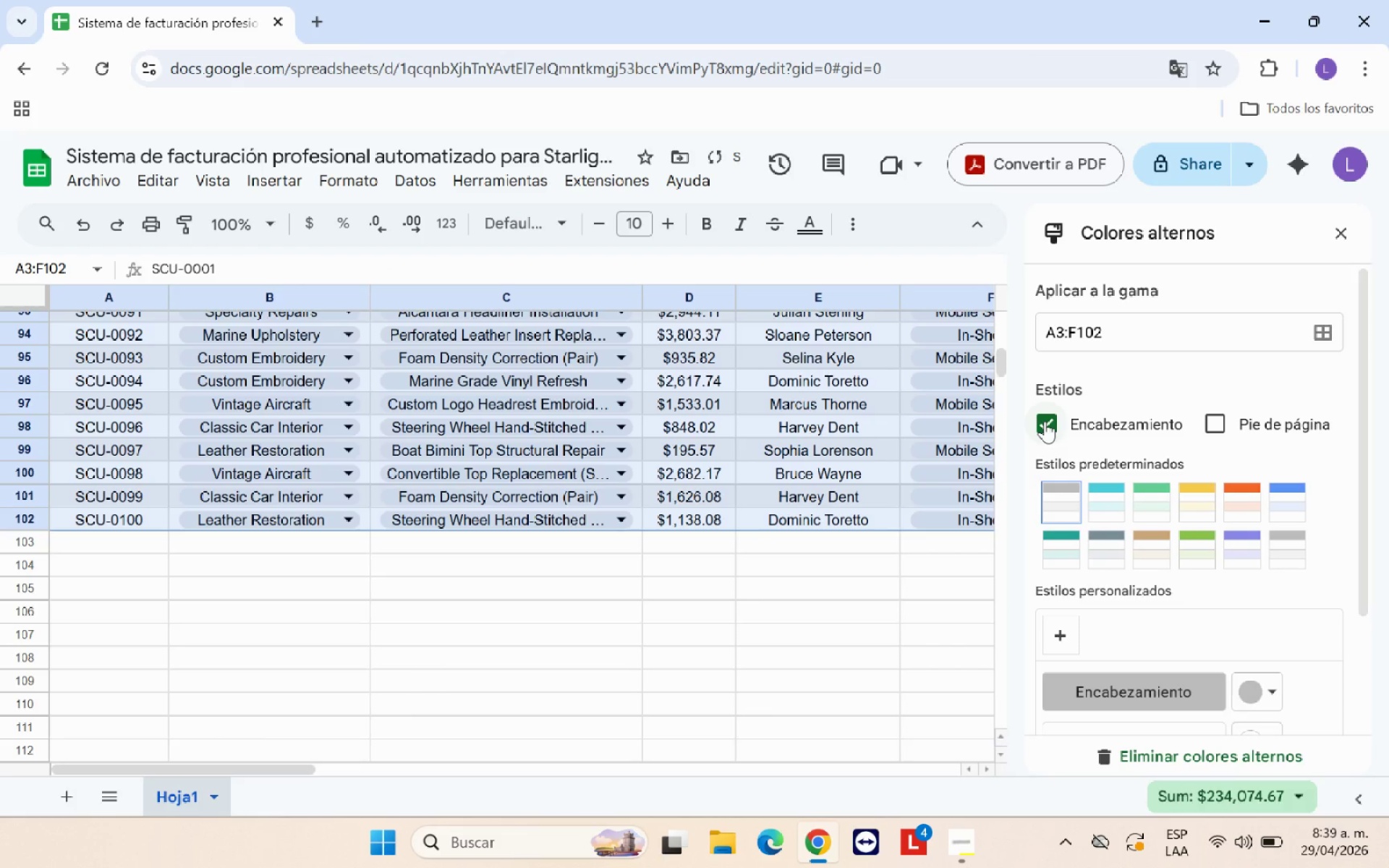 
left_click([1045, 421])
 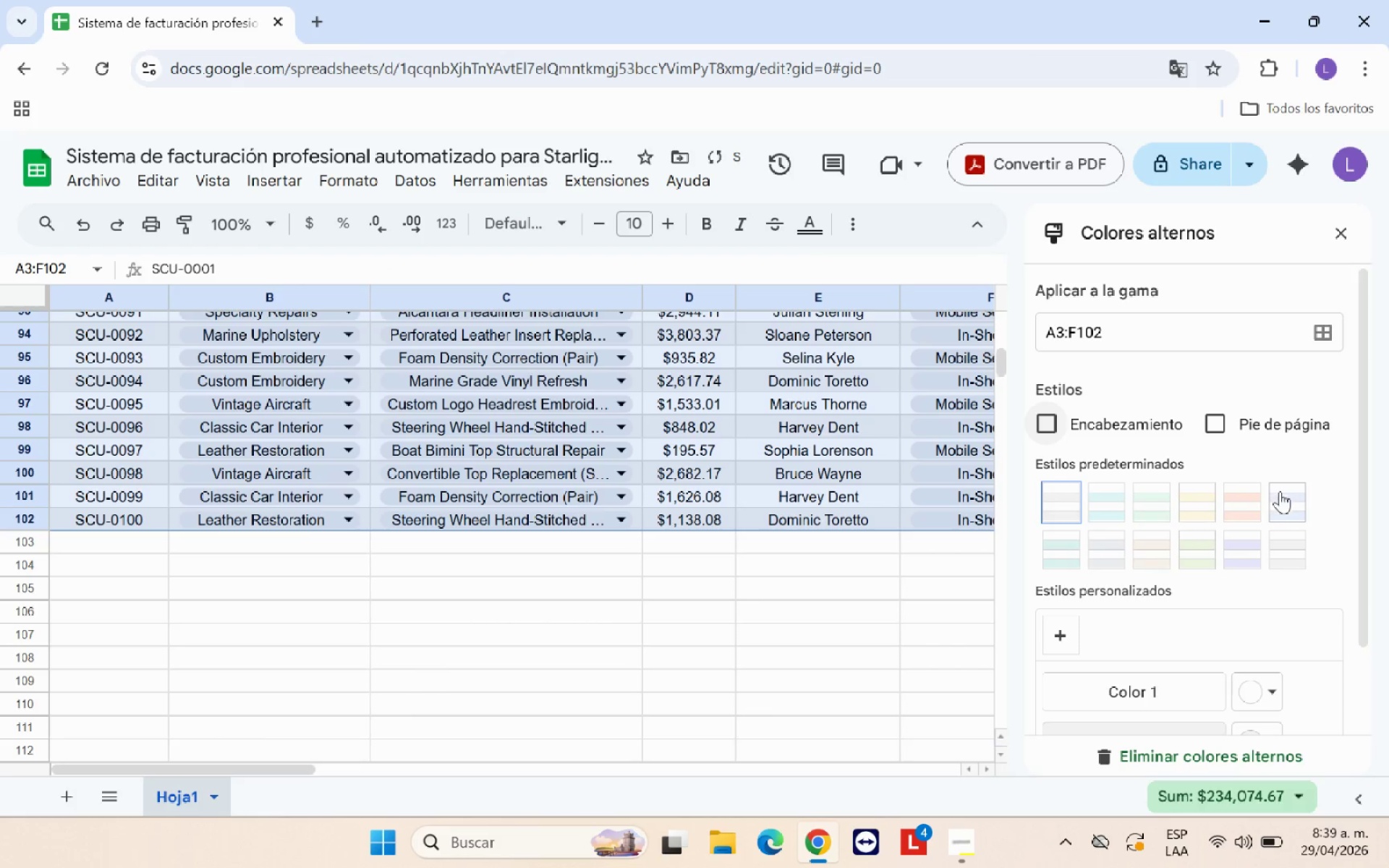 
left_click([1280, 496])
 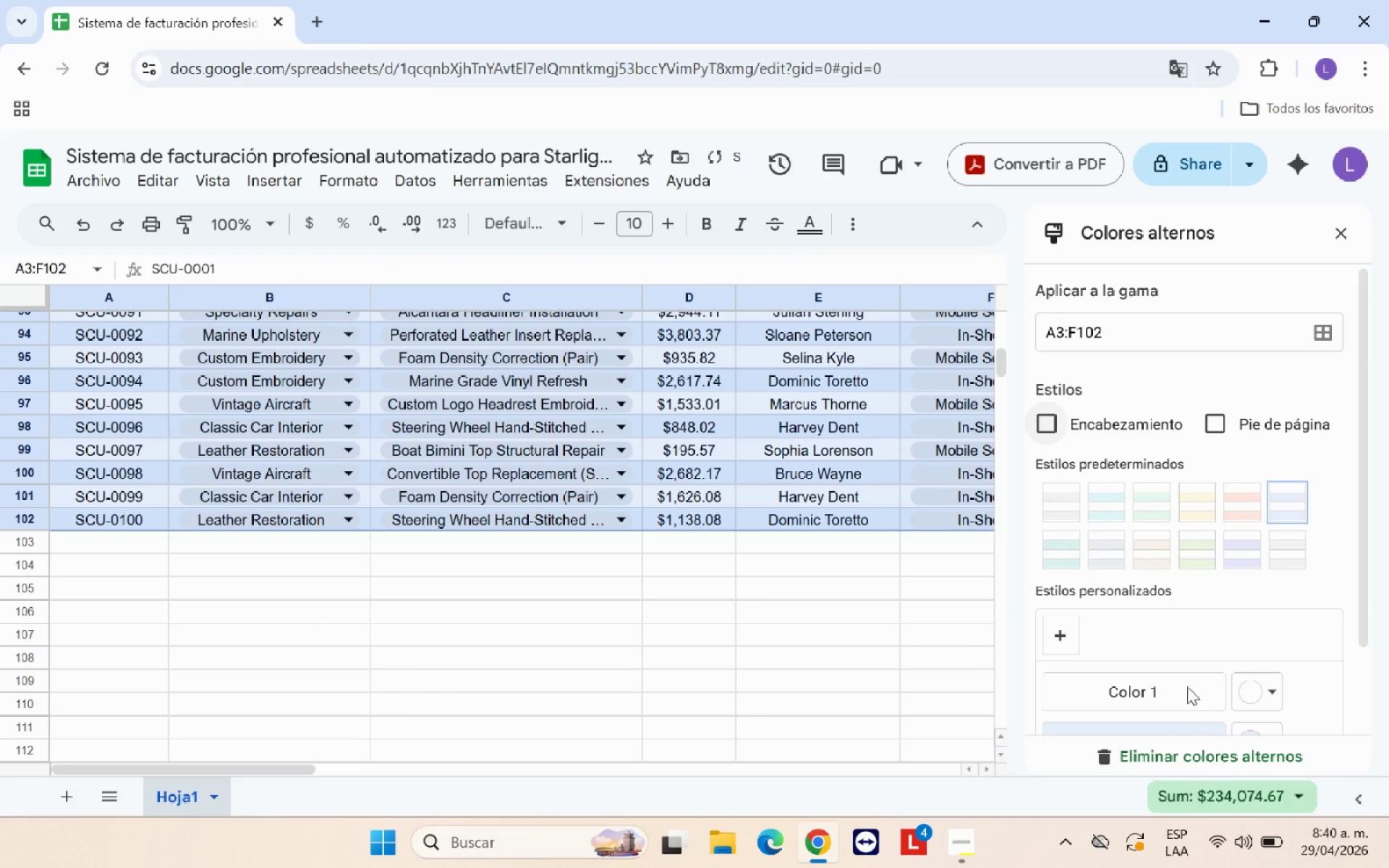 
scroll: coordinate [1217, 629], scroll_direction: down, amount: 3.0
 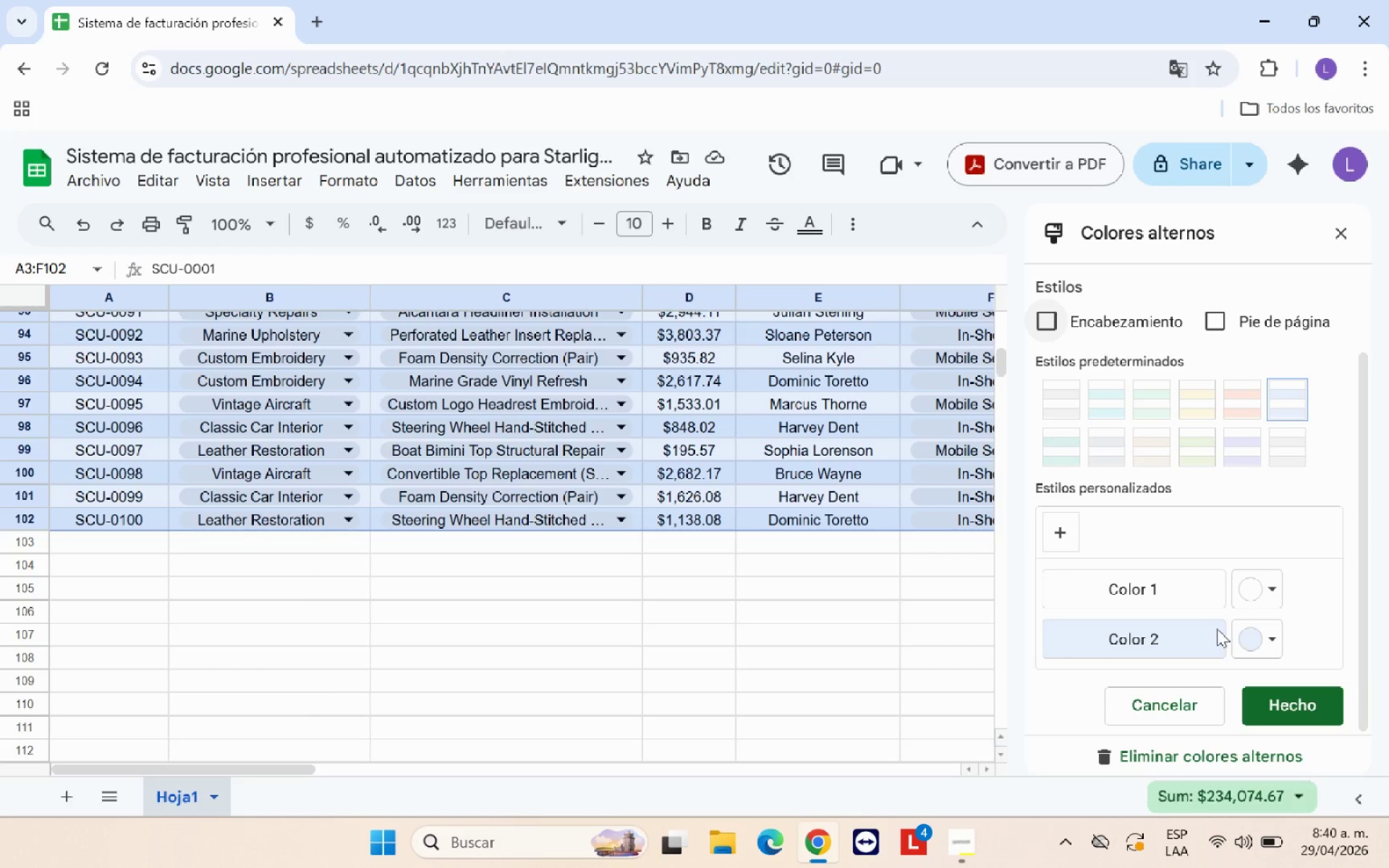 
left_click([1288, 705])
 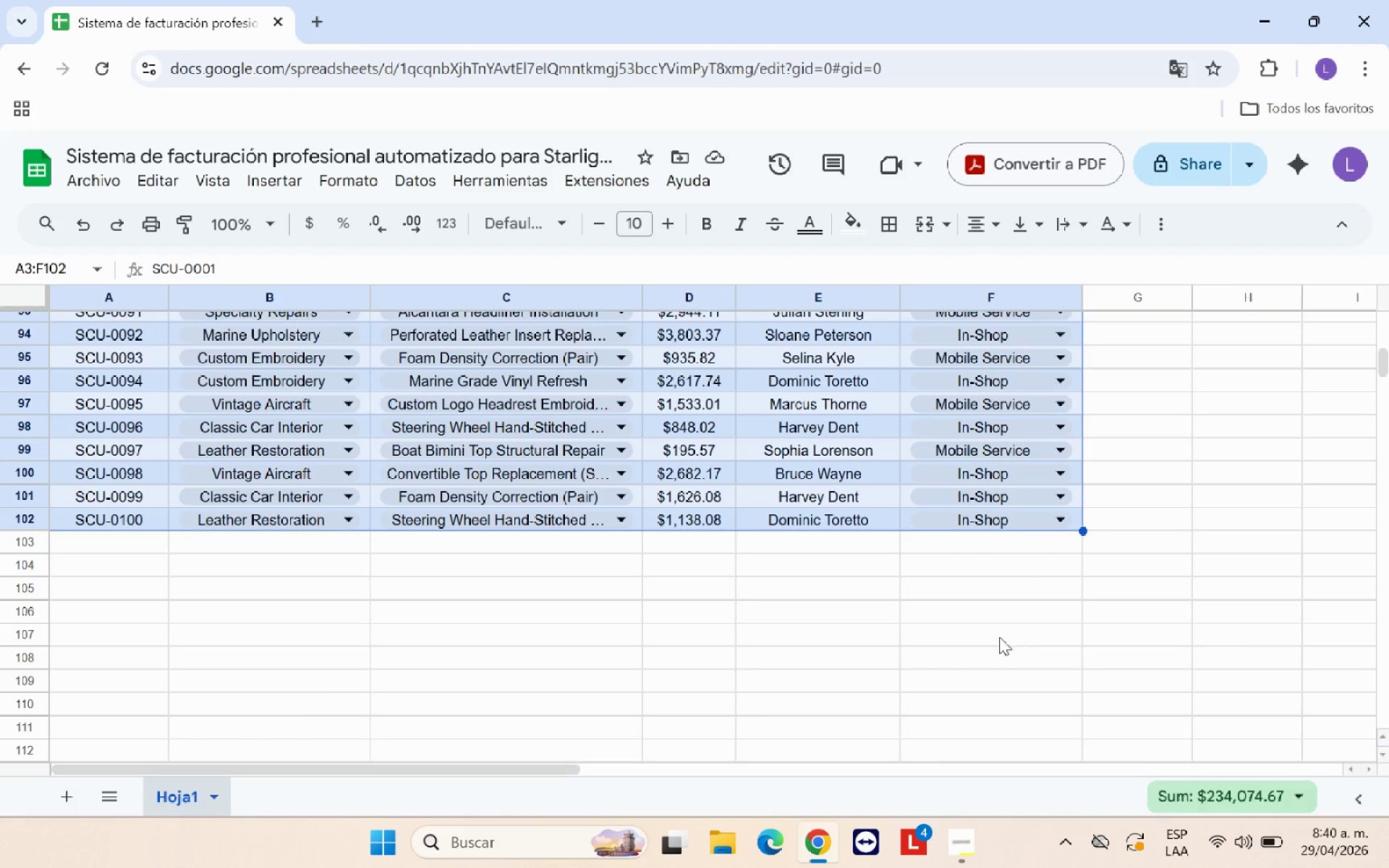 
left_click([999, 637])
 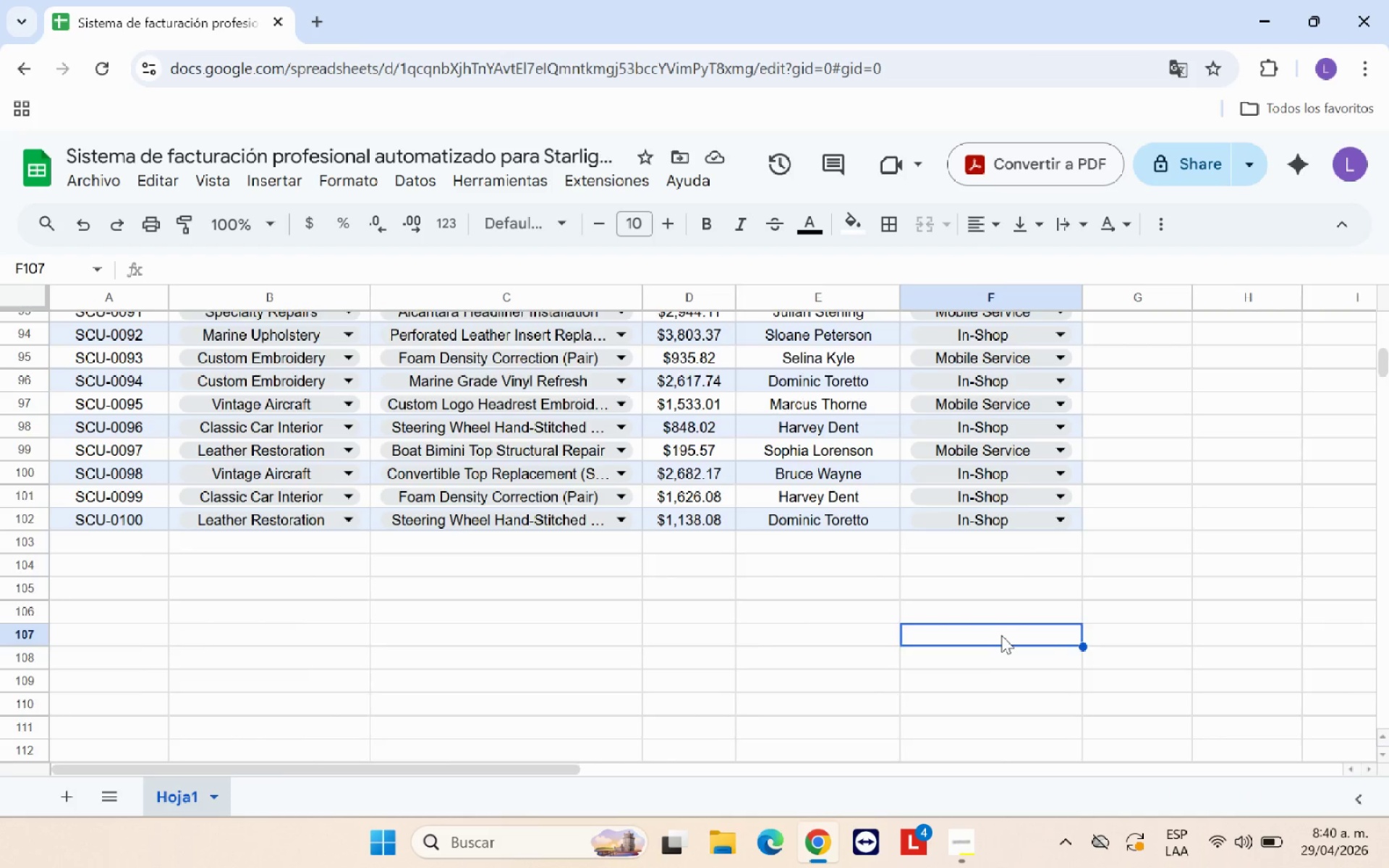 
scroll: coordinate [1001, 635], scroll_direction: up, amount: 32.0
 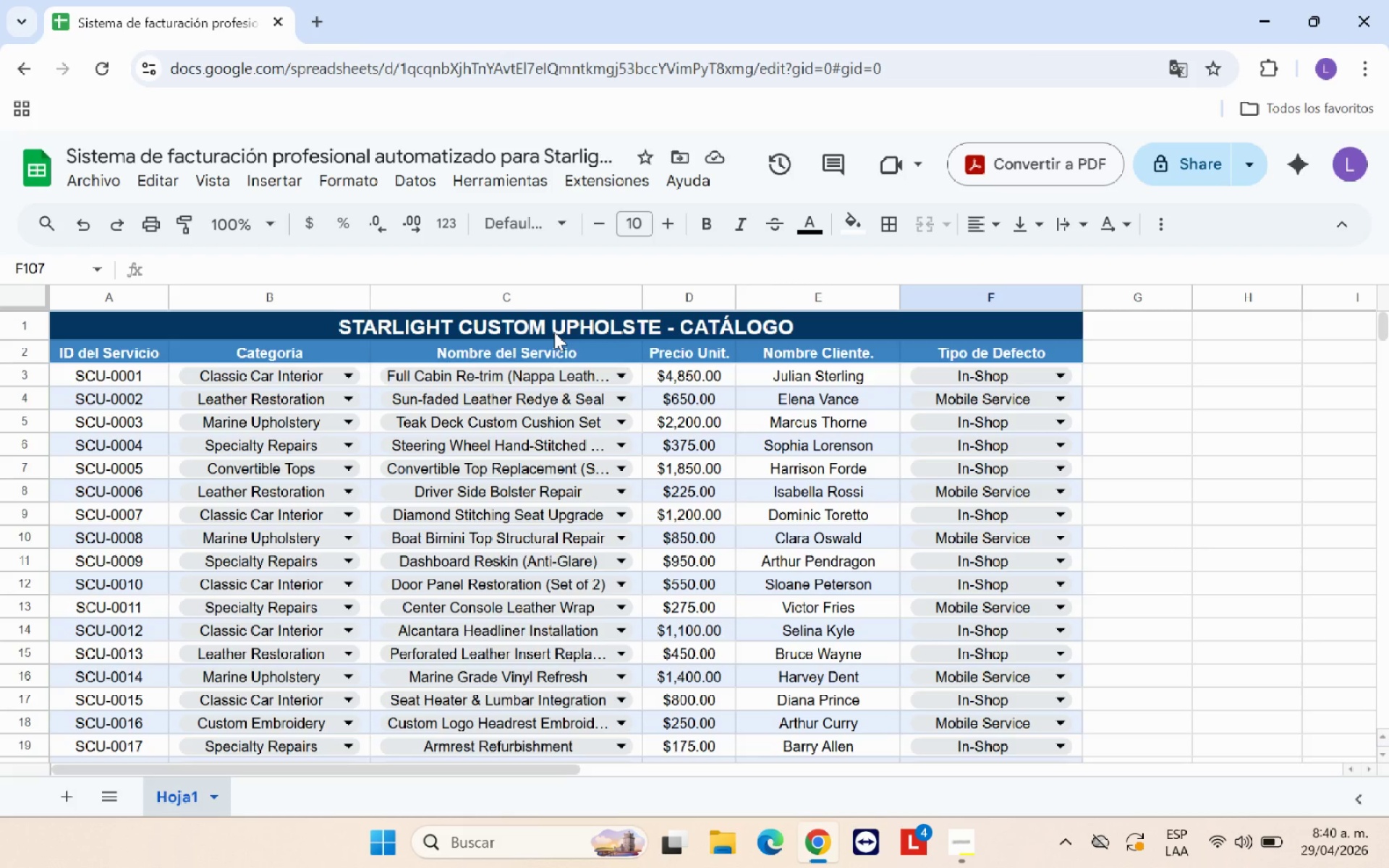 
wait(5.15)
 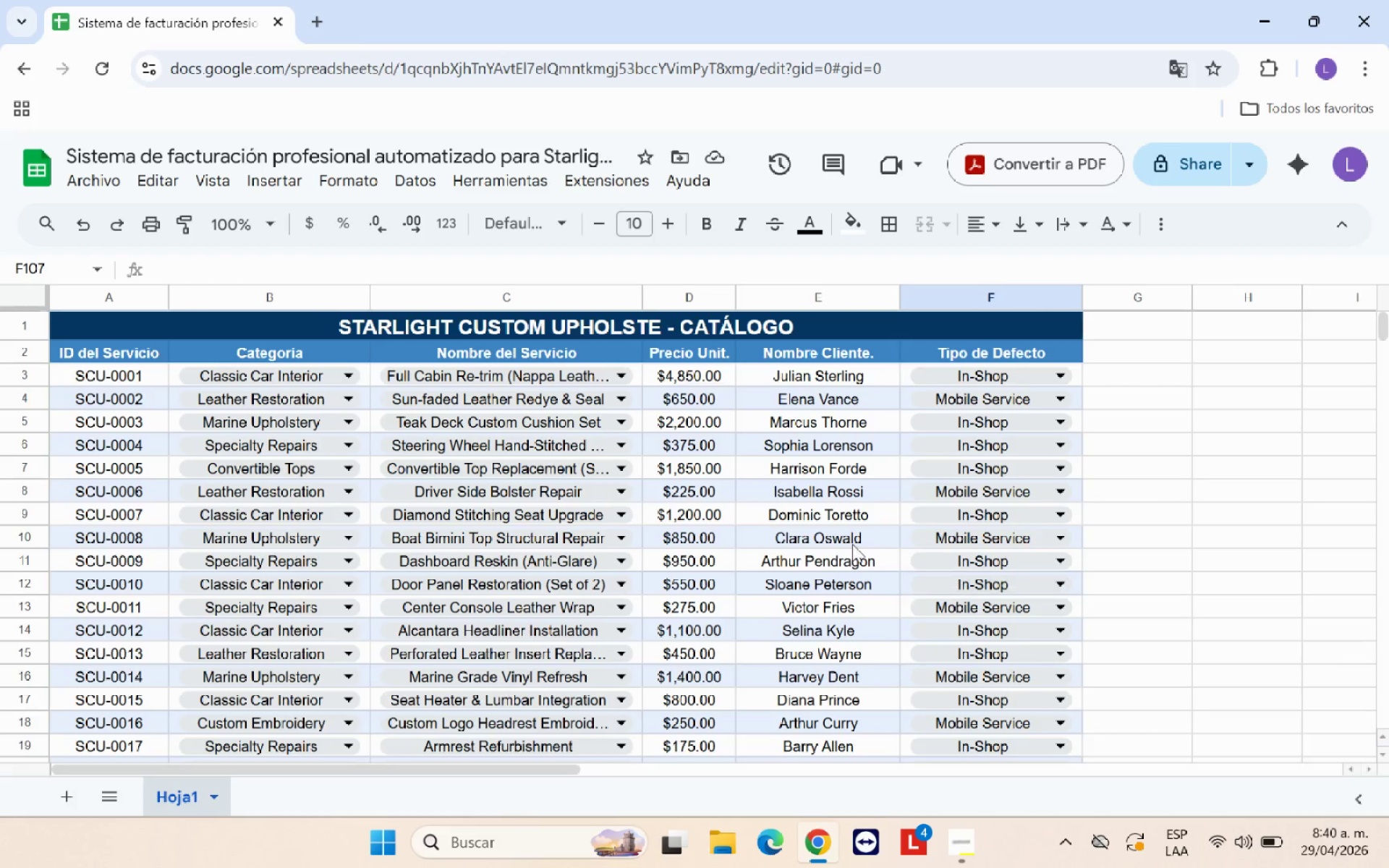 
left_click([556, 329])
 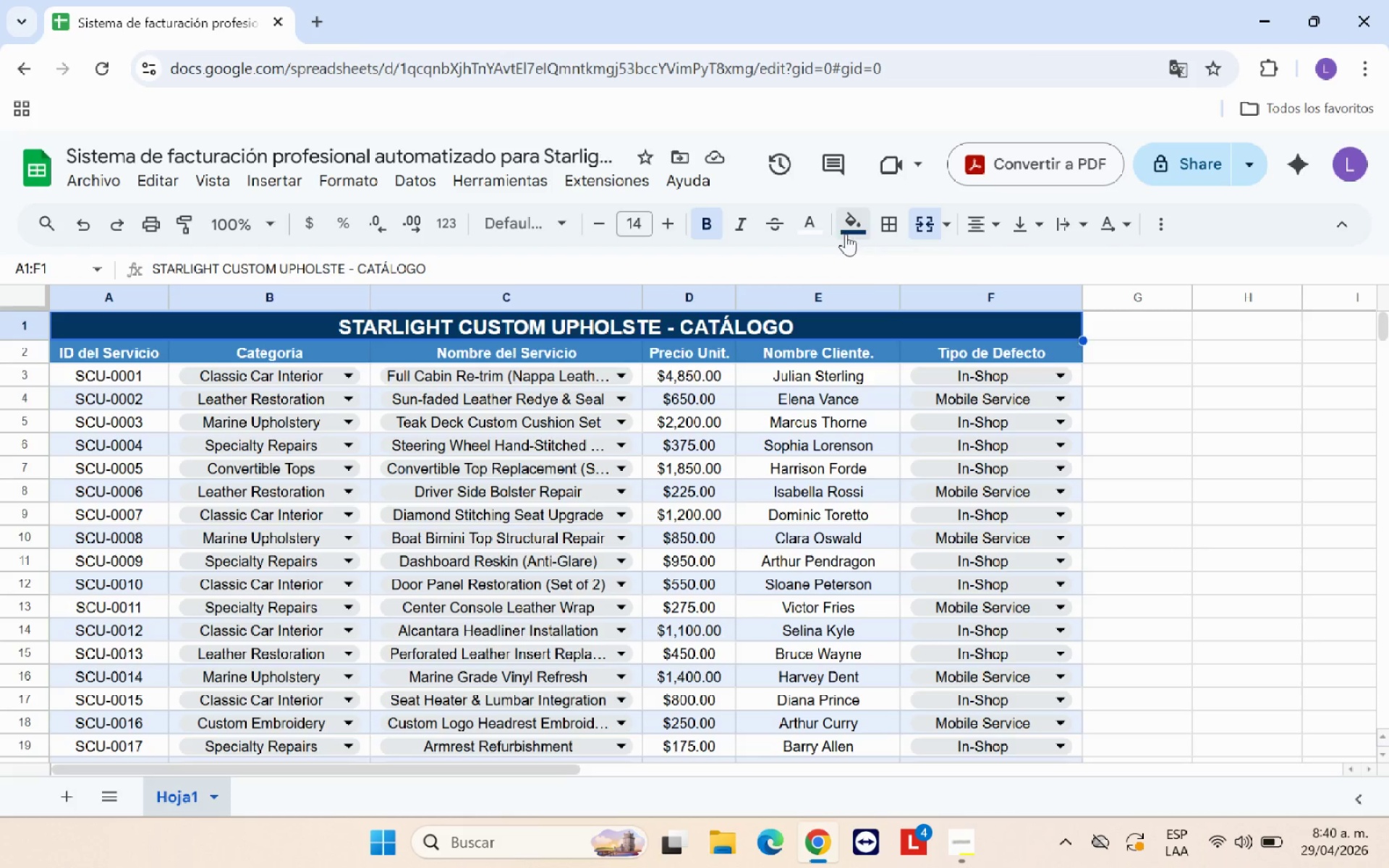 
left_click([825, 228])
 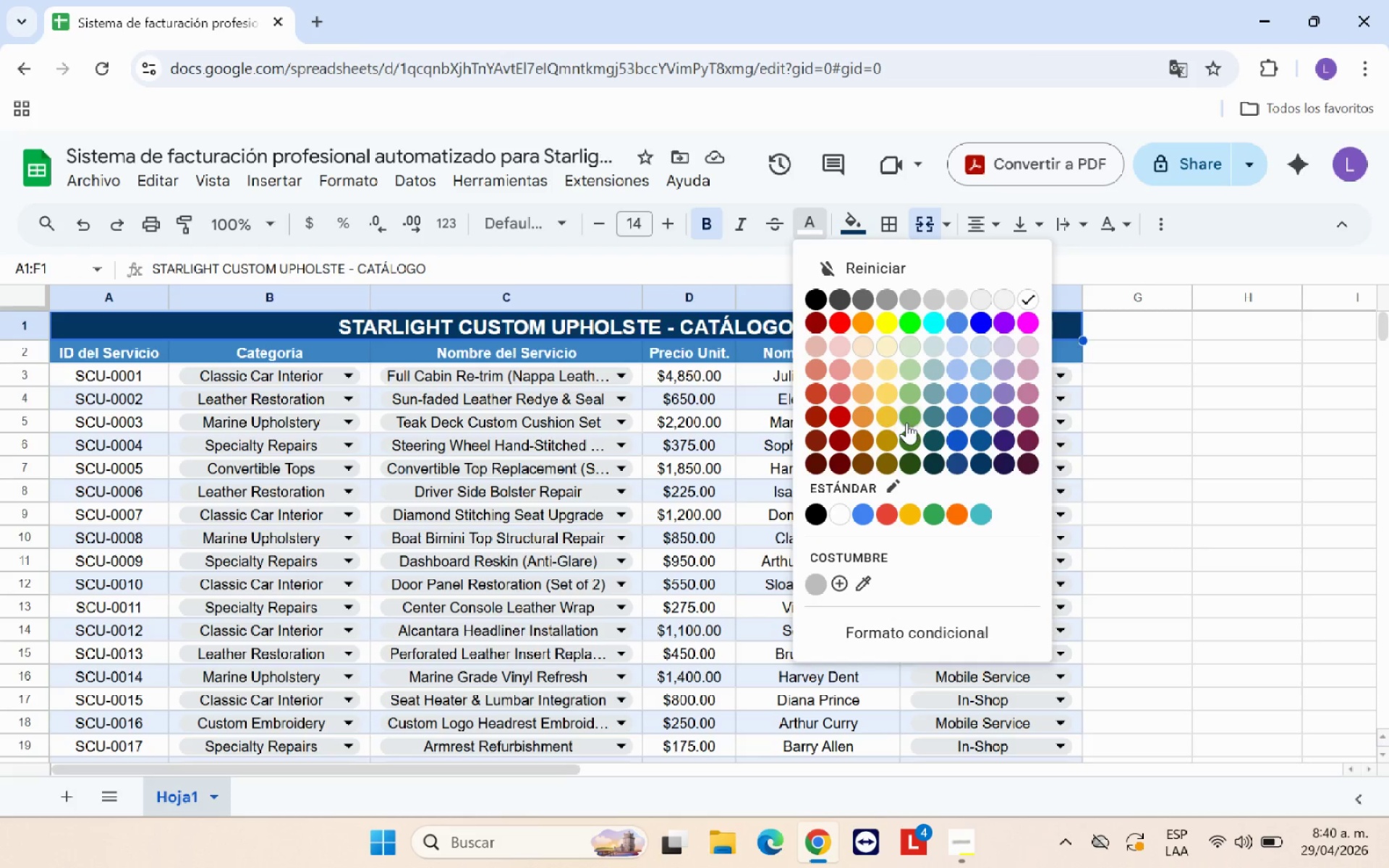 
left_click([893, 437])
 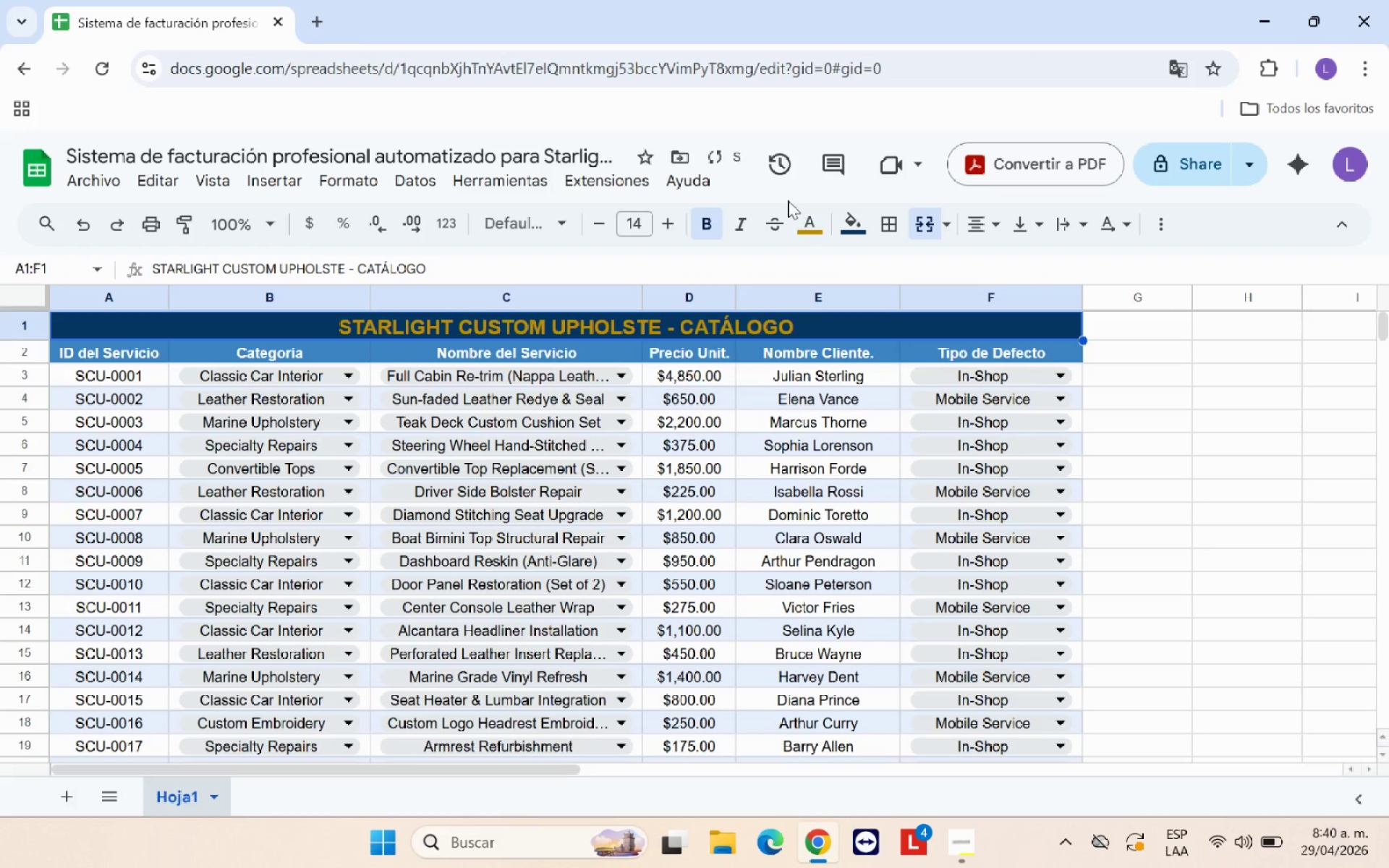 
left_click([810, 229])
 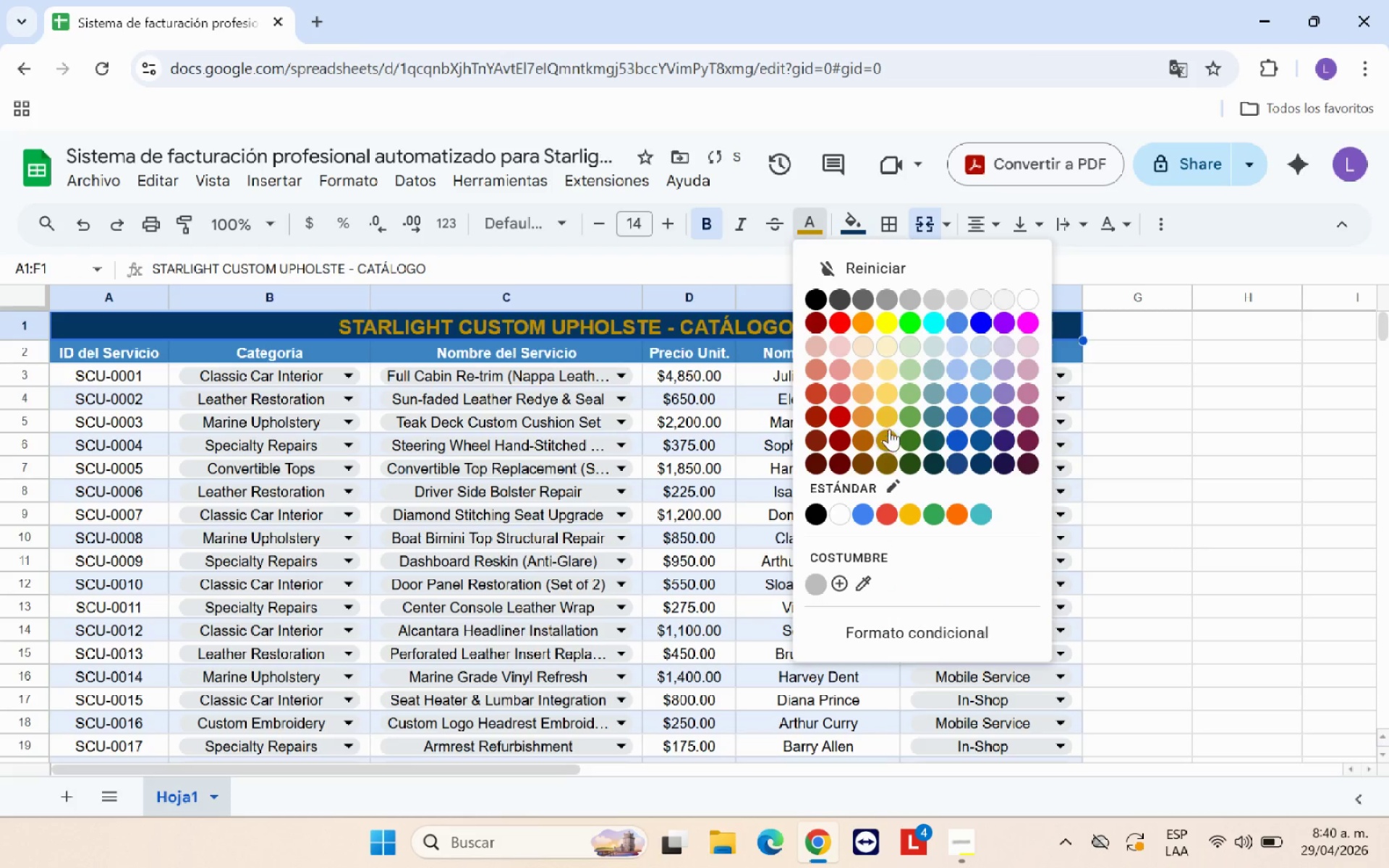 
left_click([889, 420])
 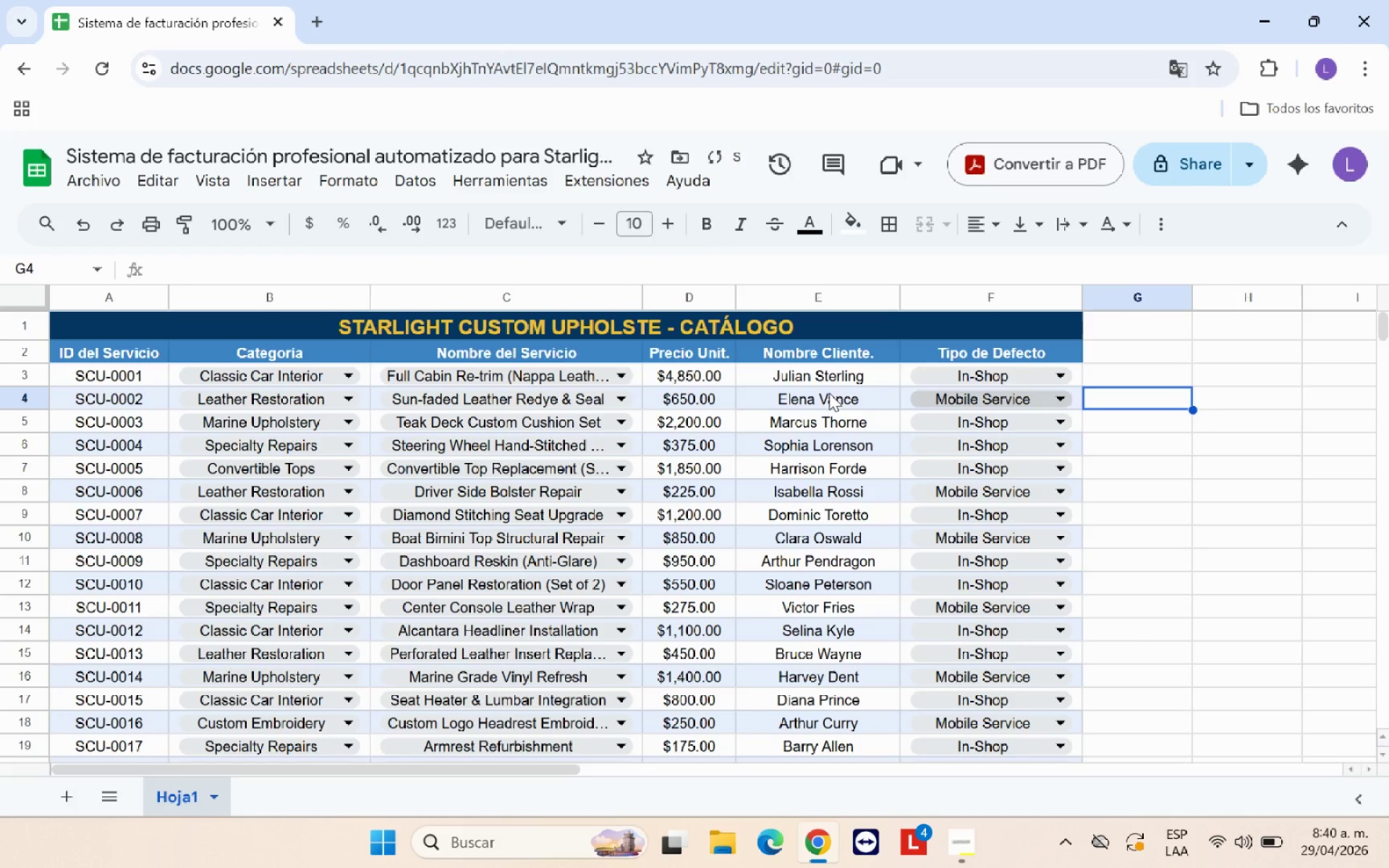 
scroll: coordinate [553, 359], scroll_direction: up, amount: 4.0
 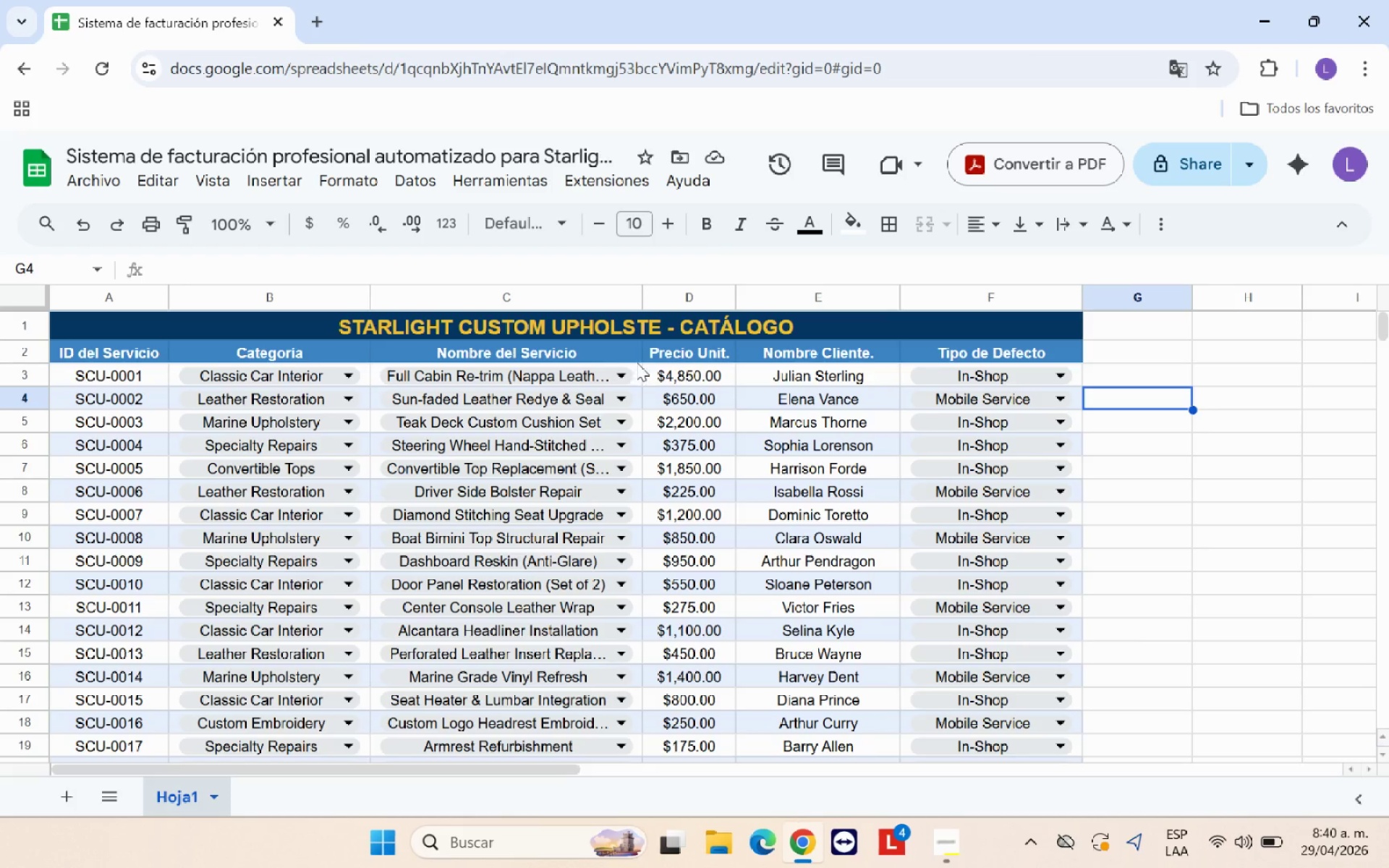 
left_click_drag(start_coordinate=[195, 328], to_coordinate=[373, 620])
 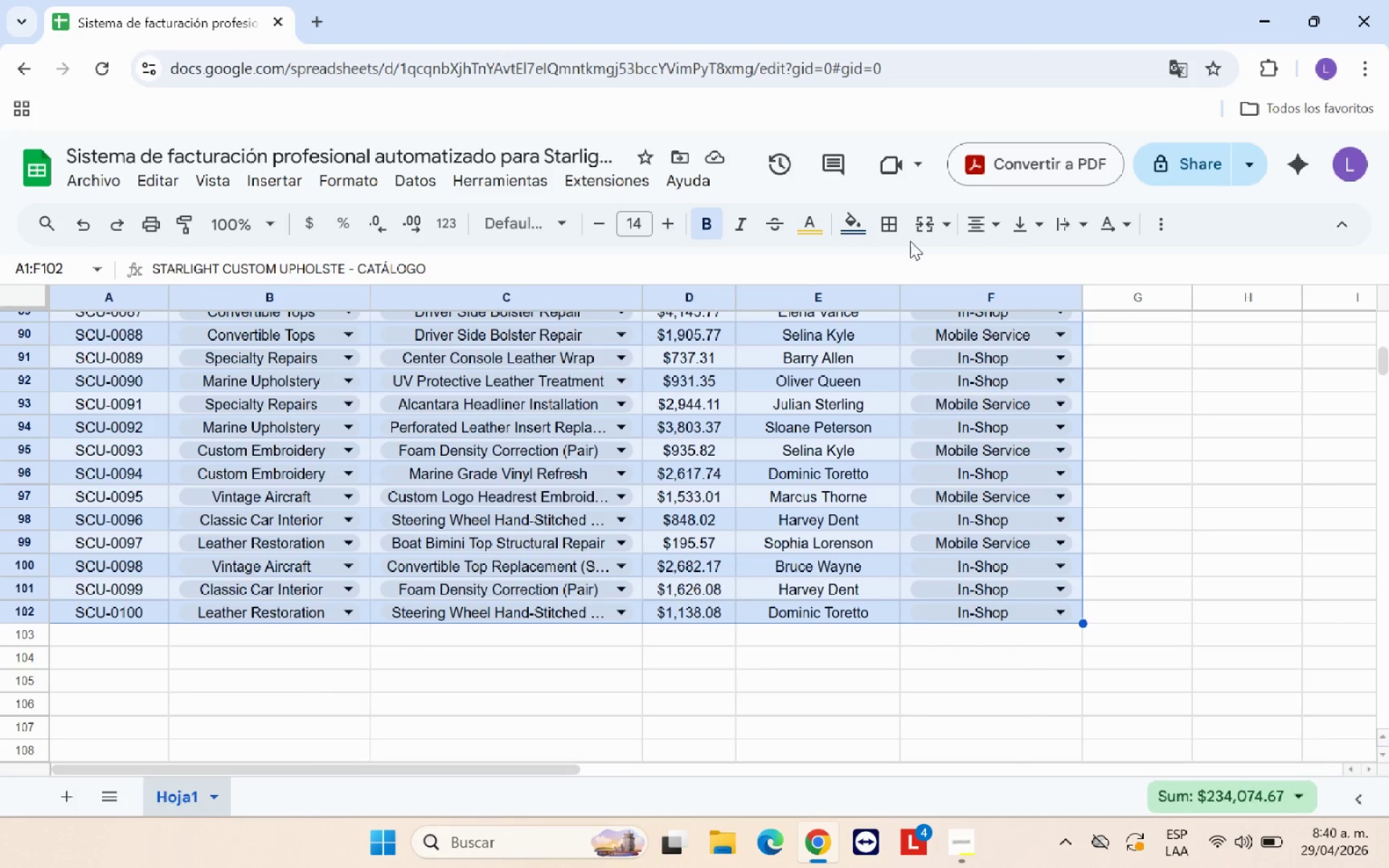 
left_click([899, 227])
 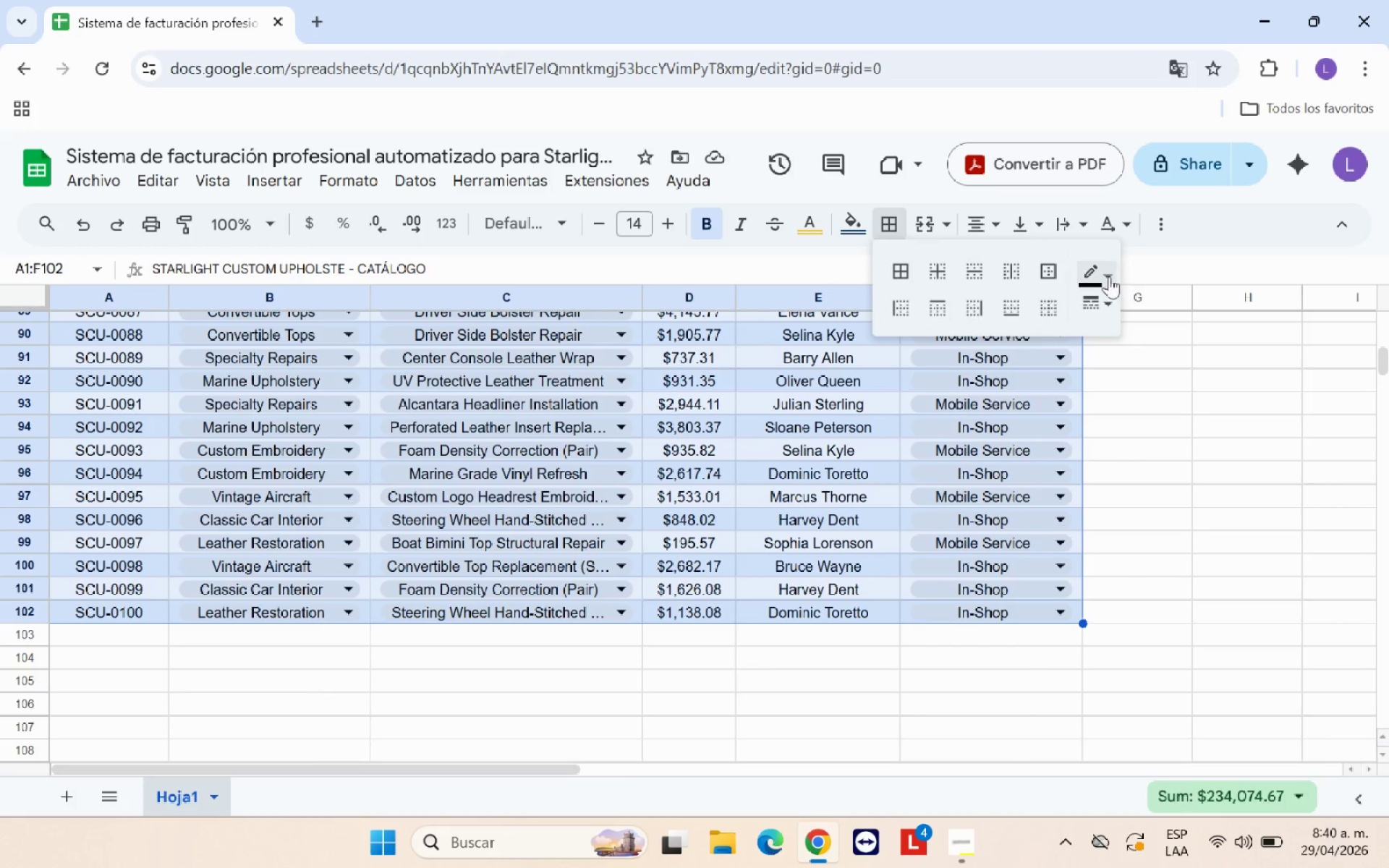 
left_click([1106, 274])
 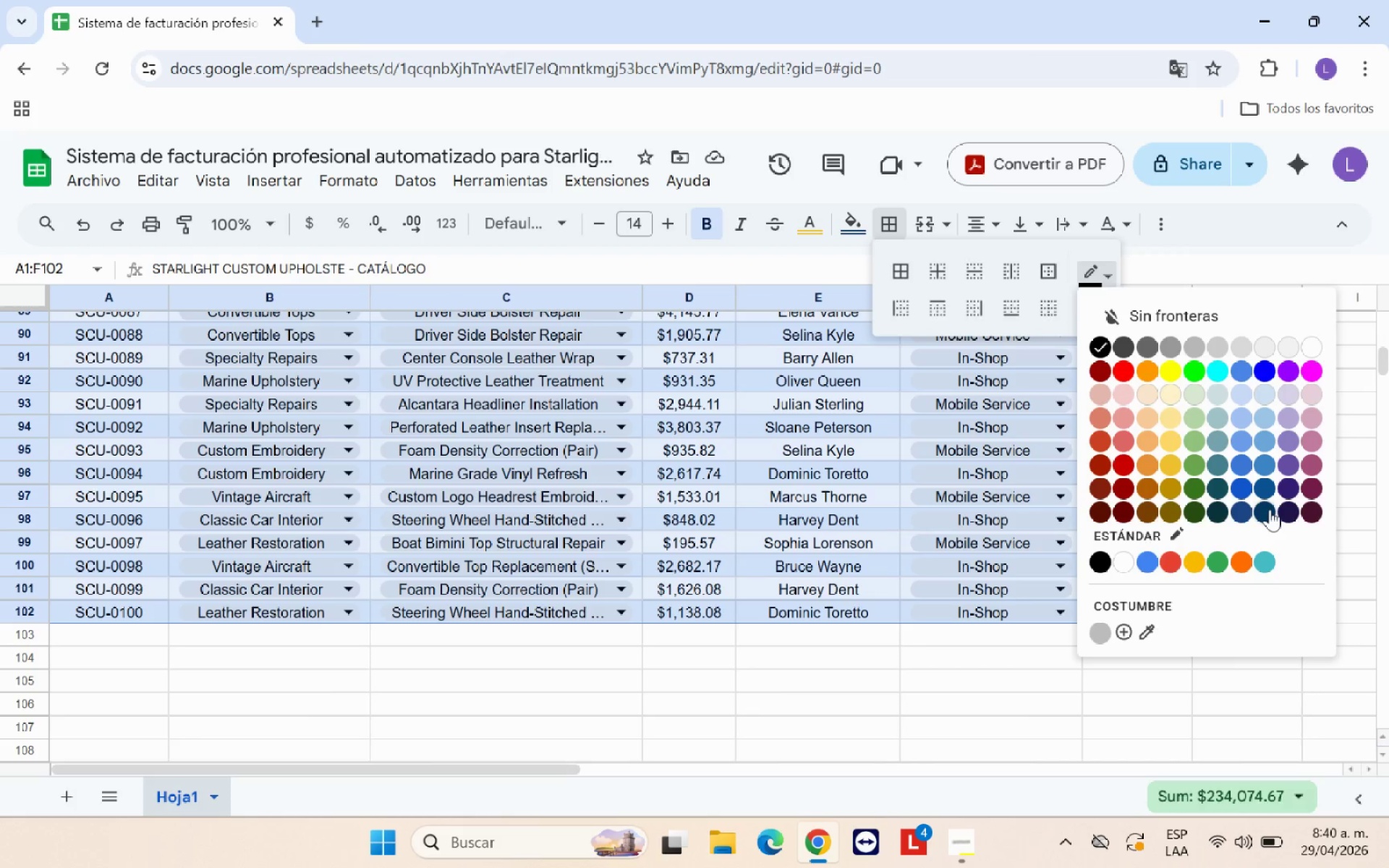 
left_click([1268, 485])
 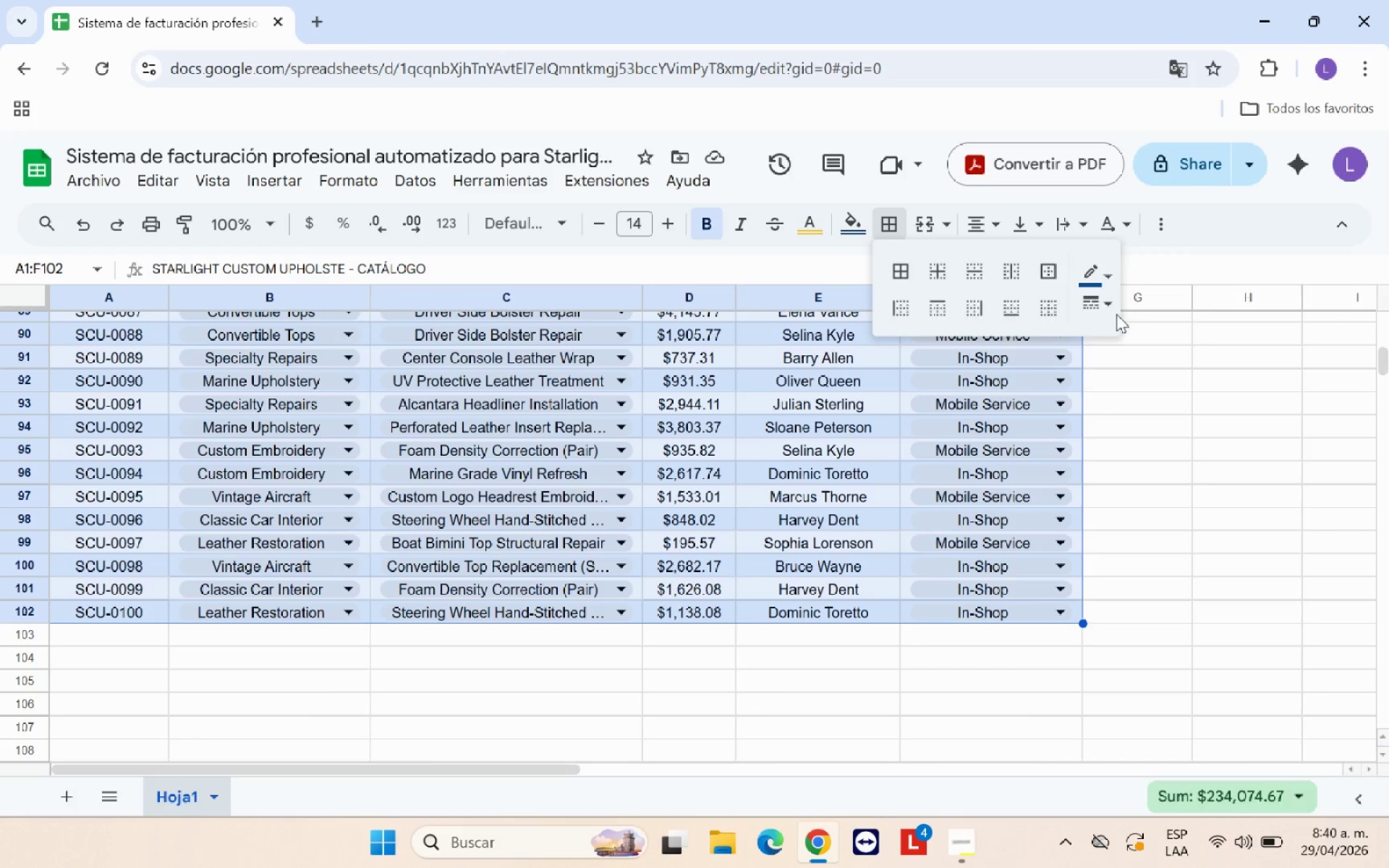 
left_click([1110, 309])
 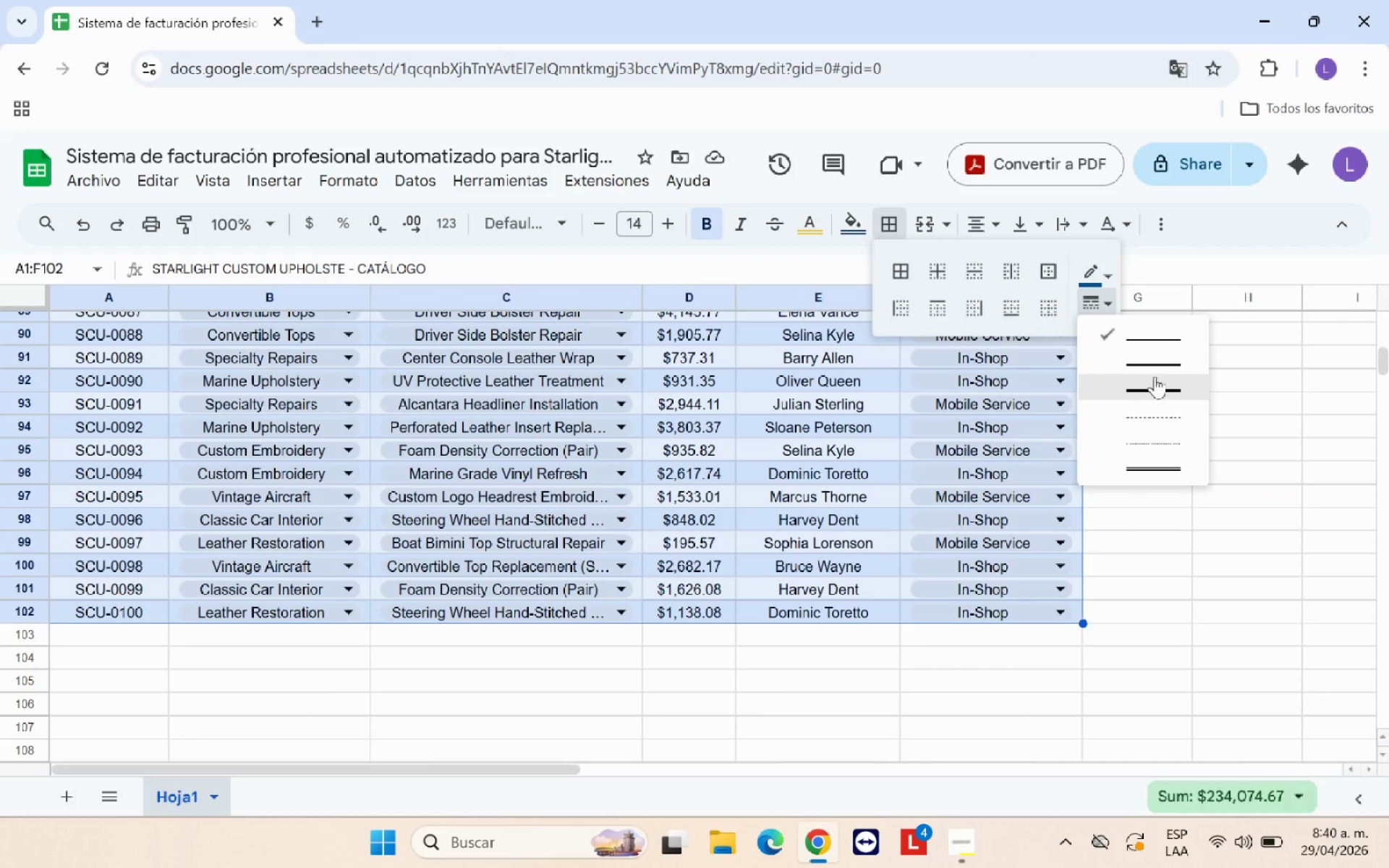 
left_click([1160, 367])
 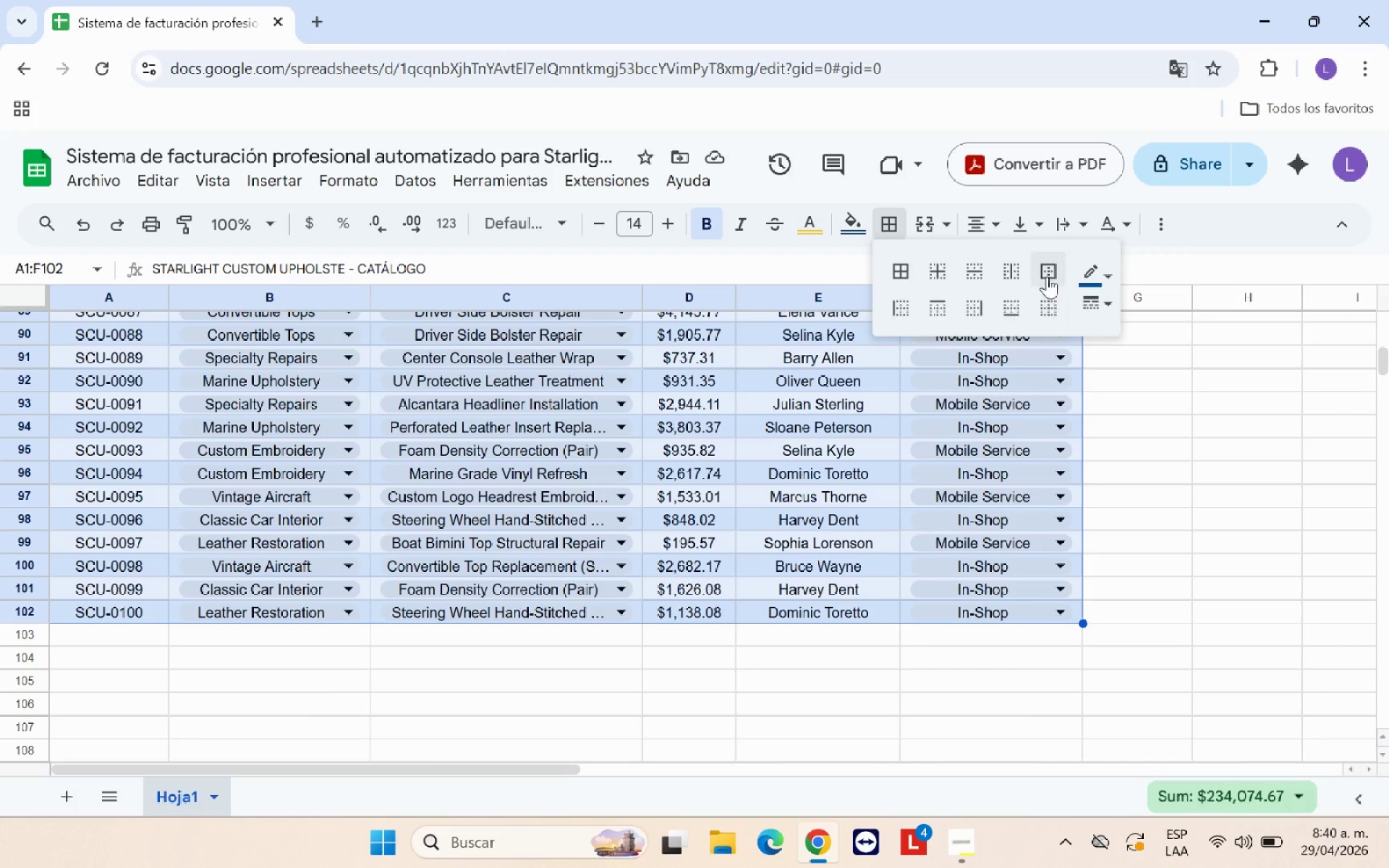 
left_click([1041, 269])
 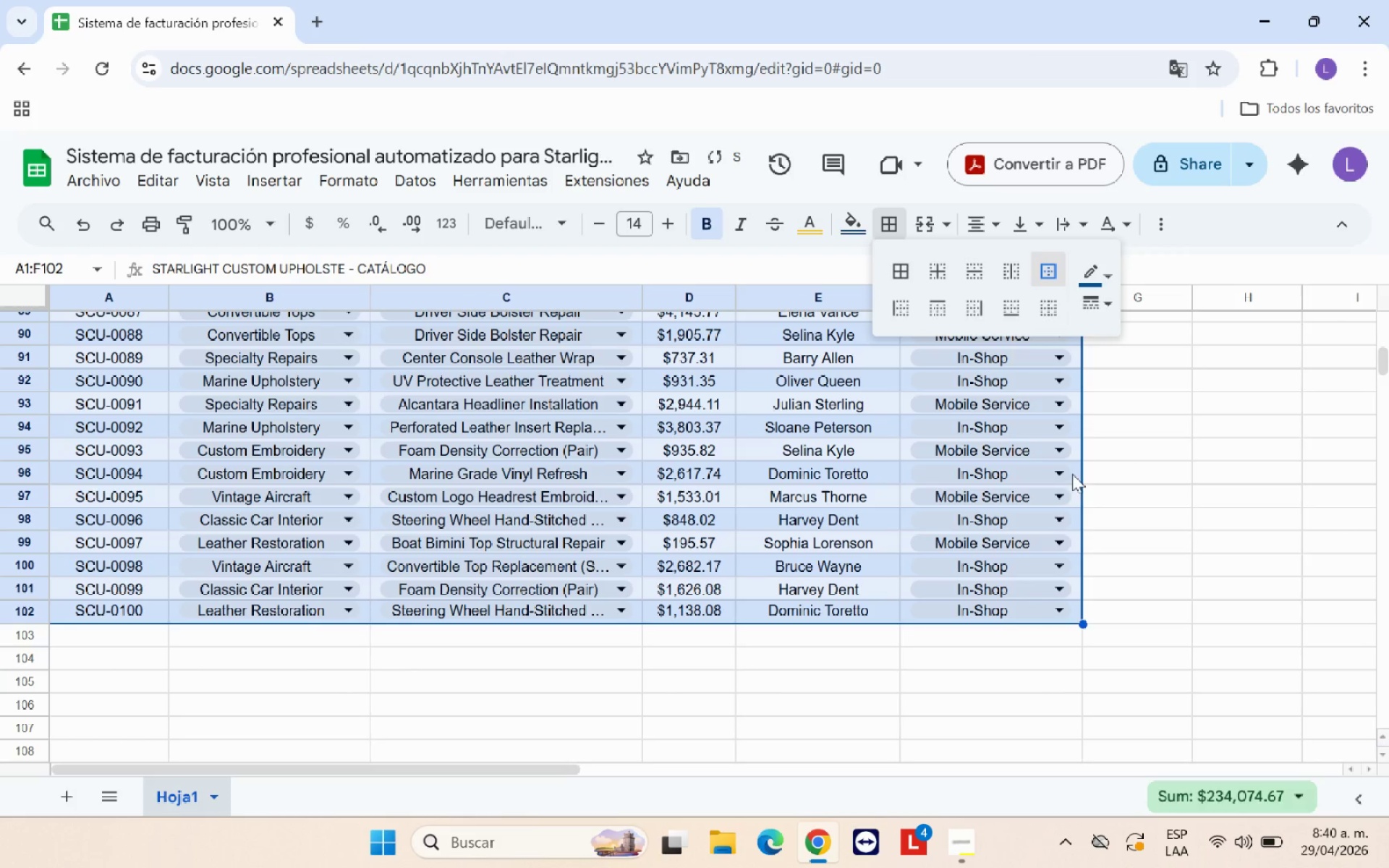 
scroll: coordinate [858, 501], scroll_direction: up, amount: 24.0
 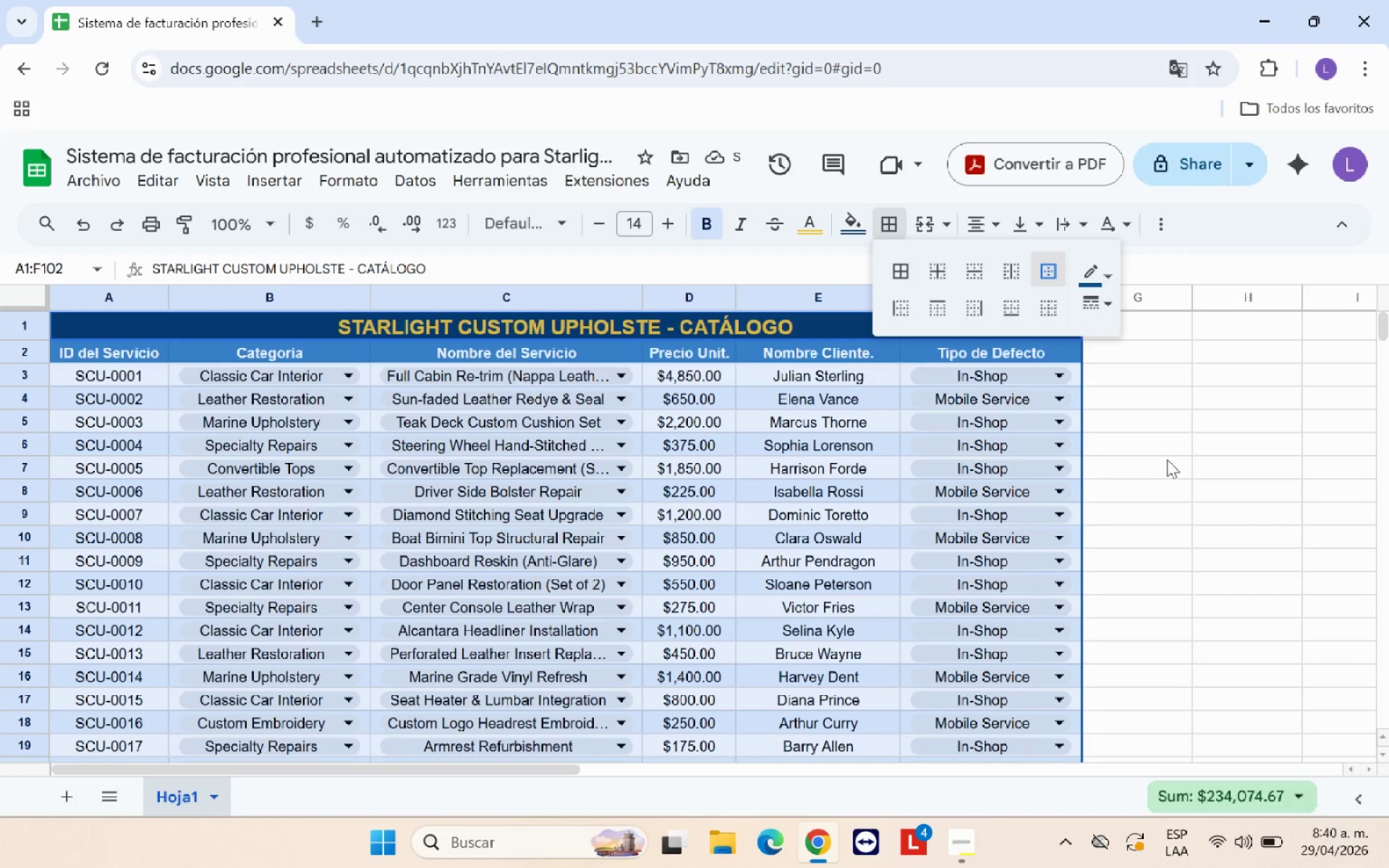 
left_click([1168, 459])
 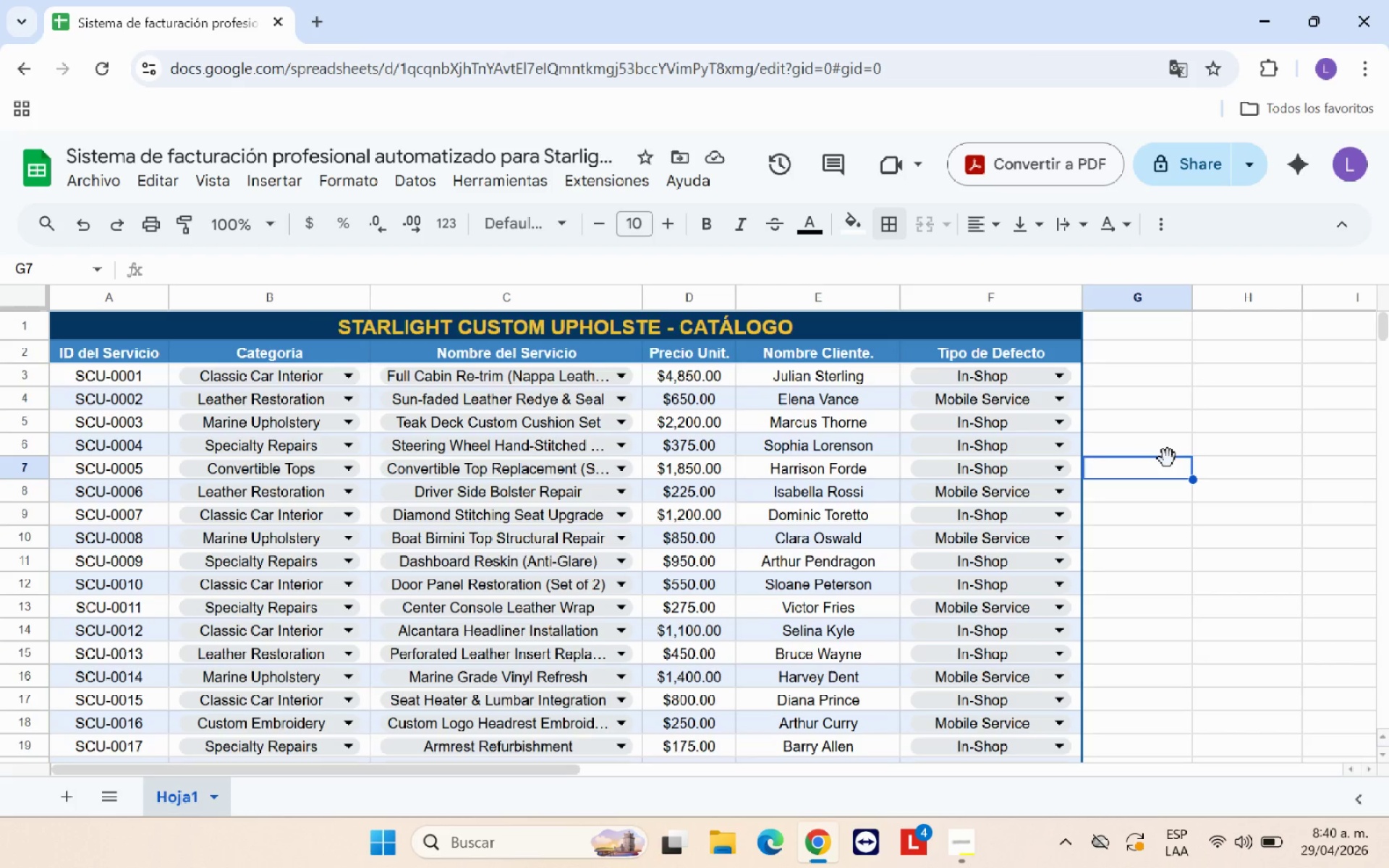 
wait(9.03)
 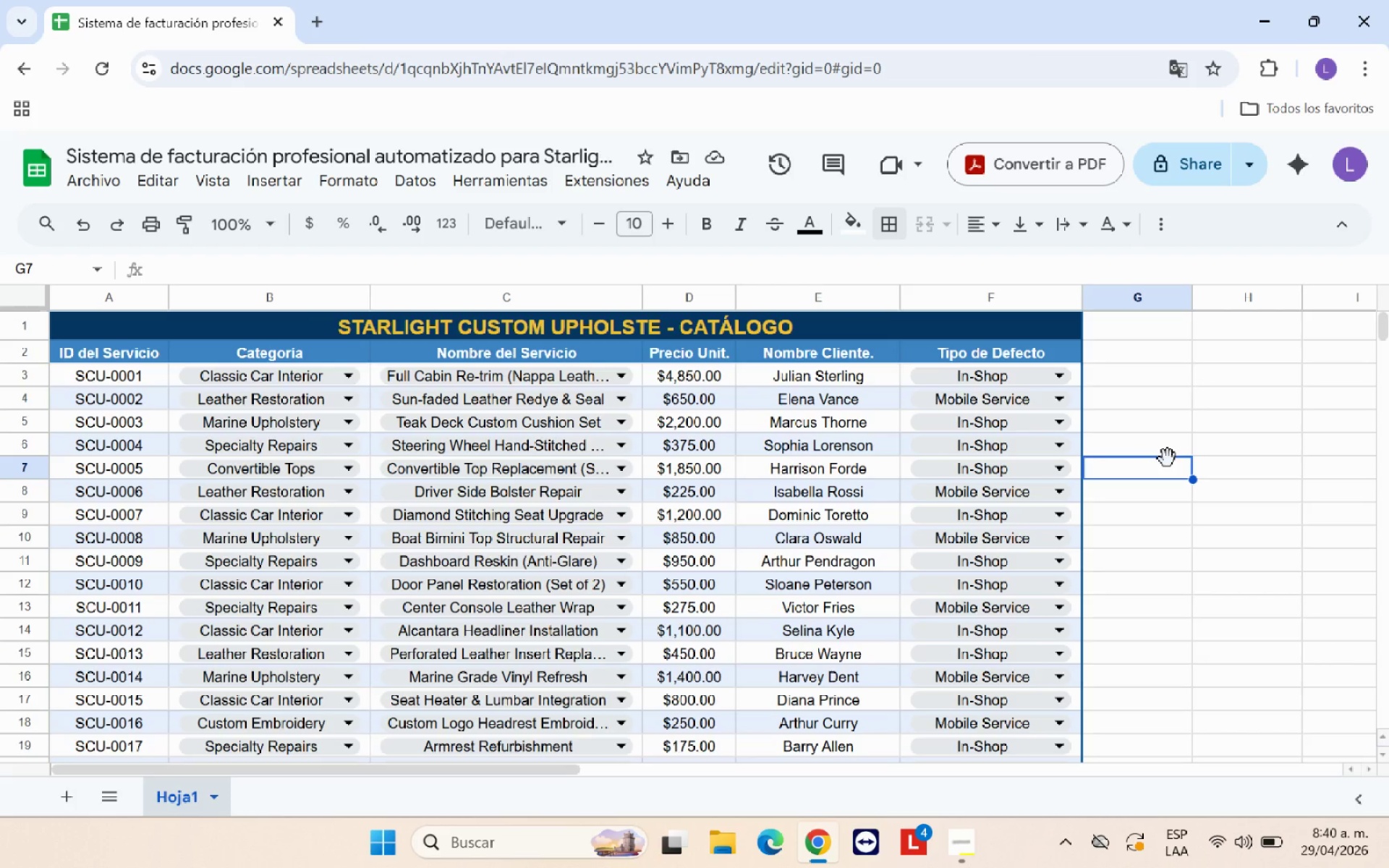 
left_click([1183, 384])
 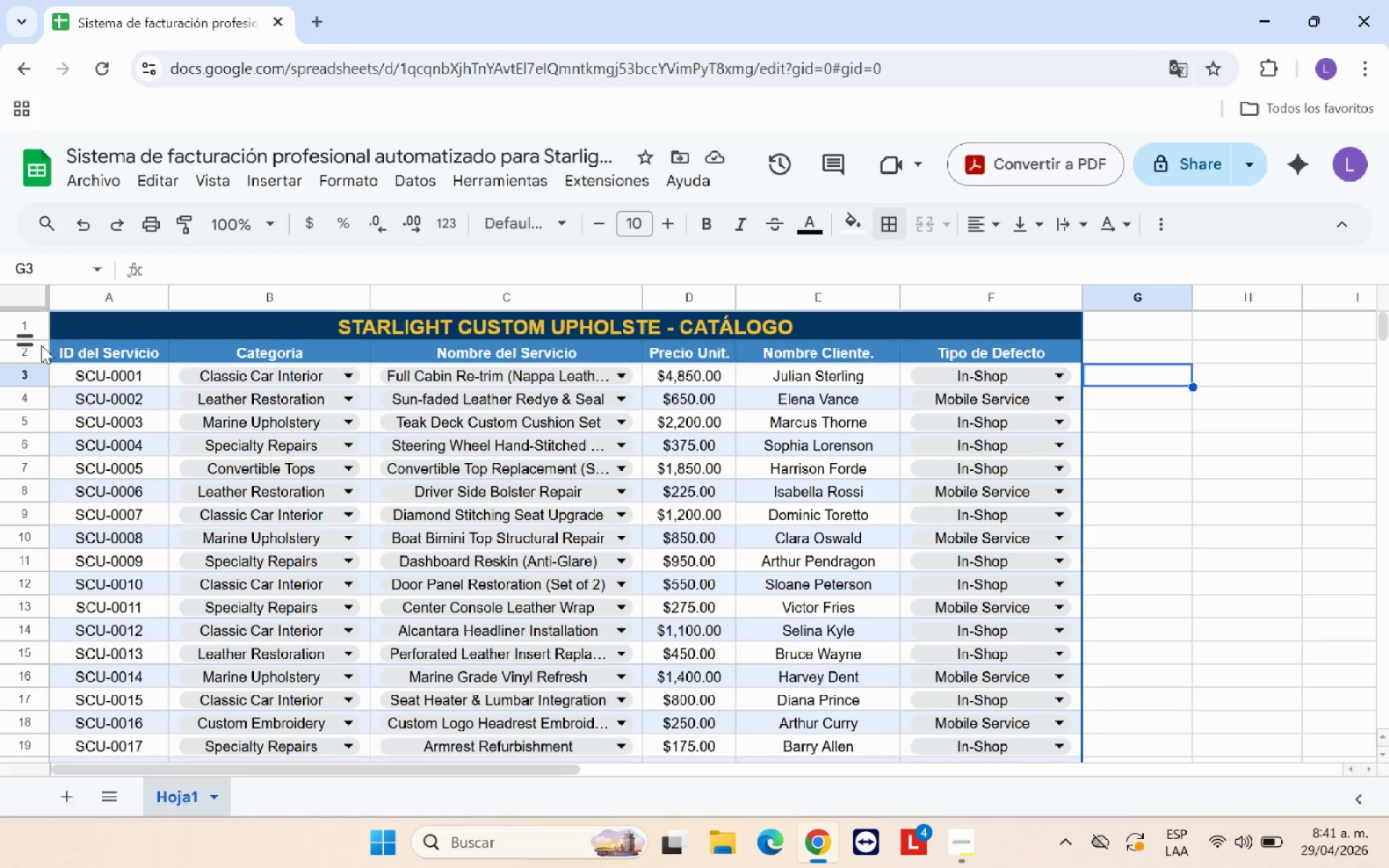 
wait(11.89)
 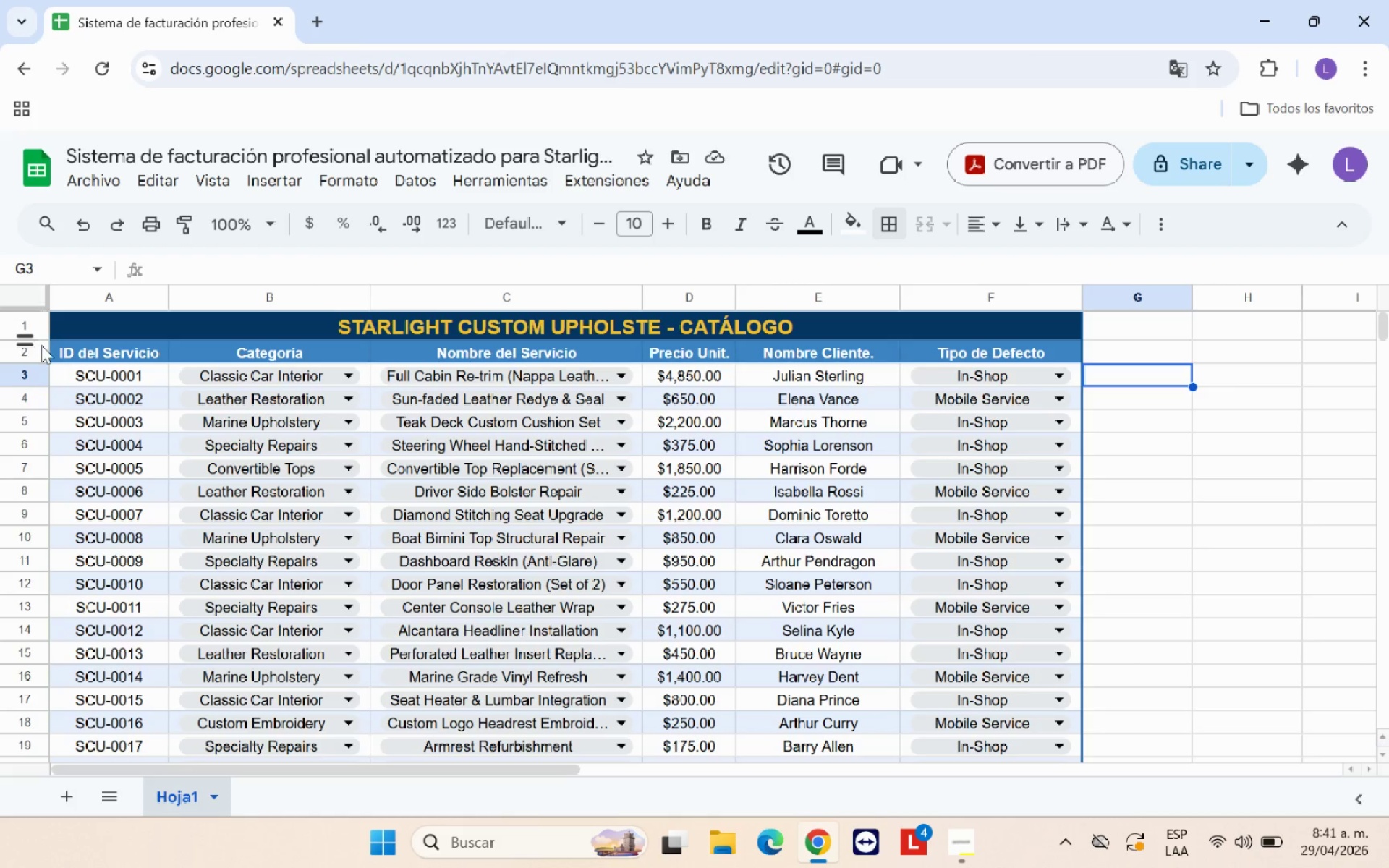 
left_click([0, 354])
 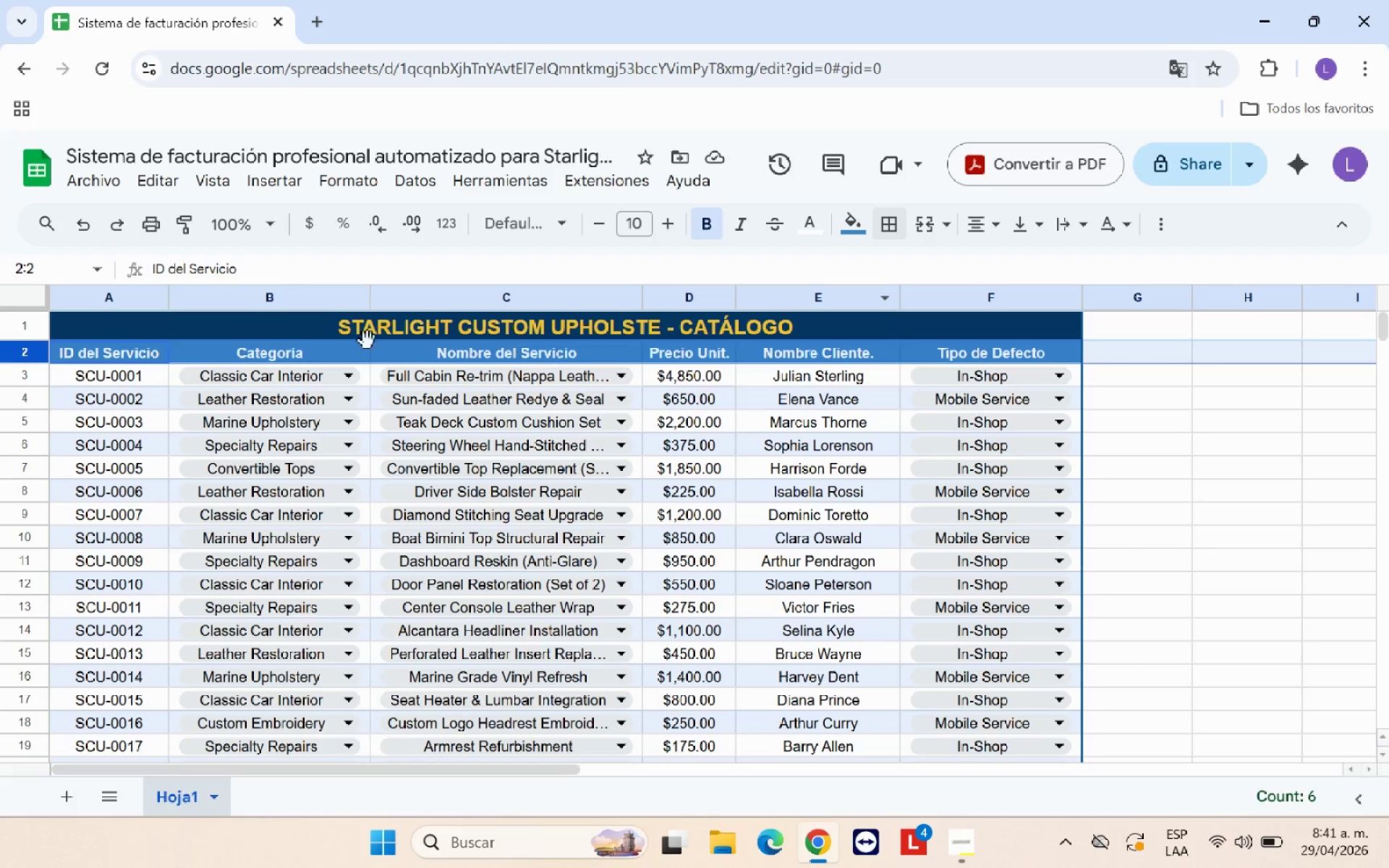 
wait(5.17)
 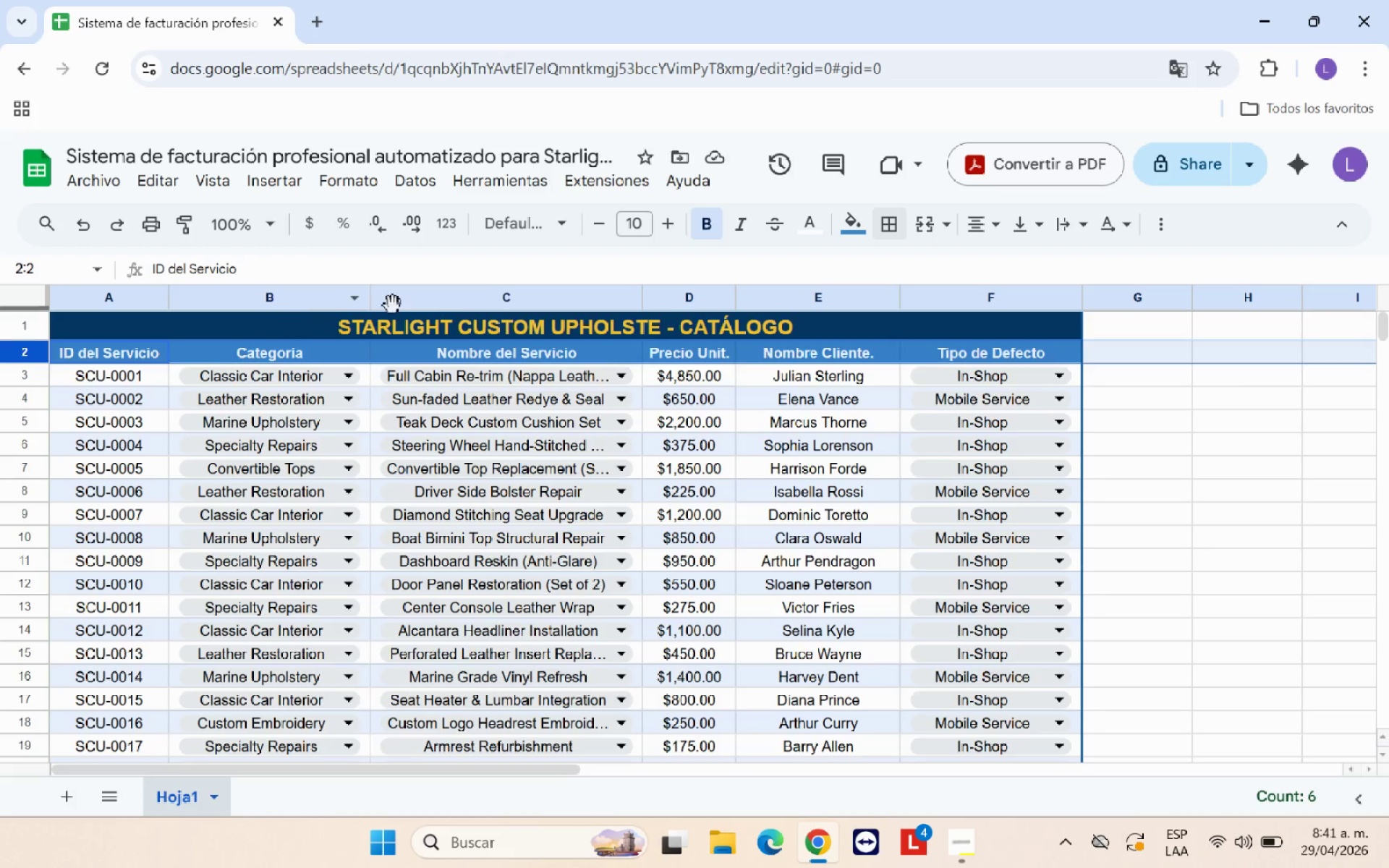 
right_click([27, 352])
 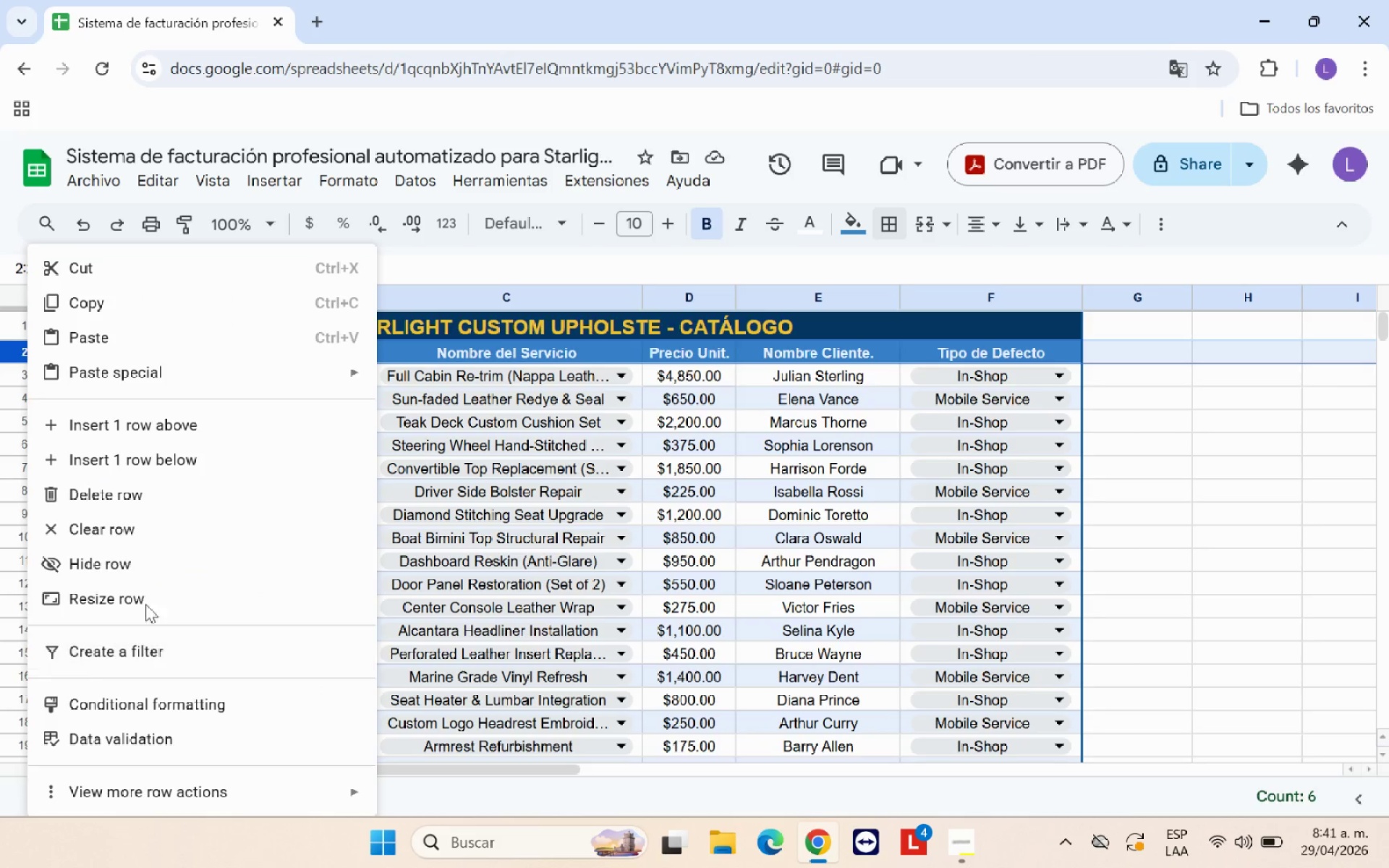 
left_click([152, 422])
 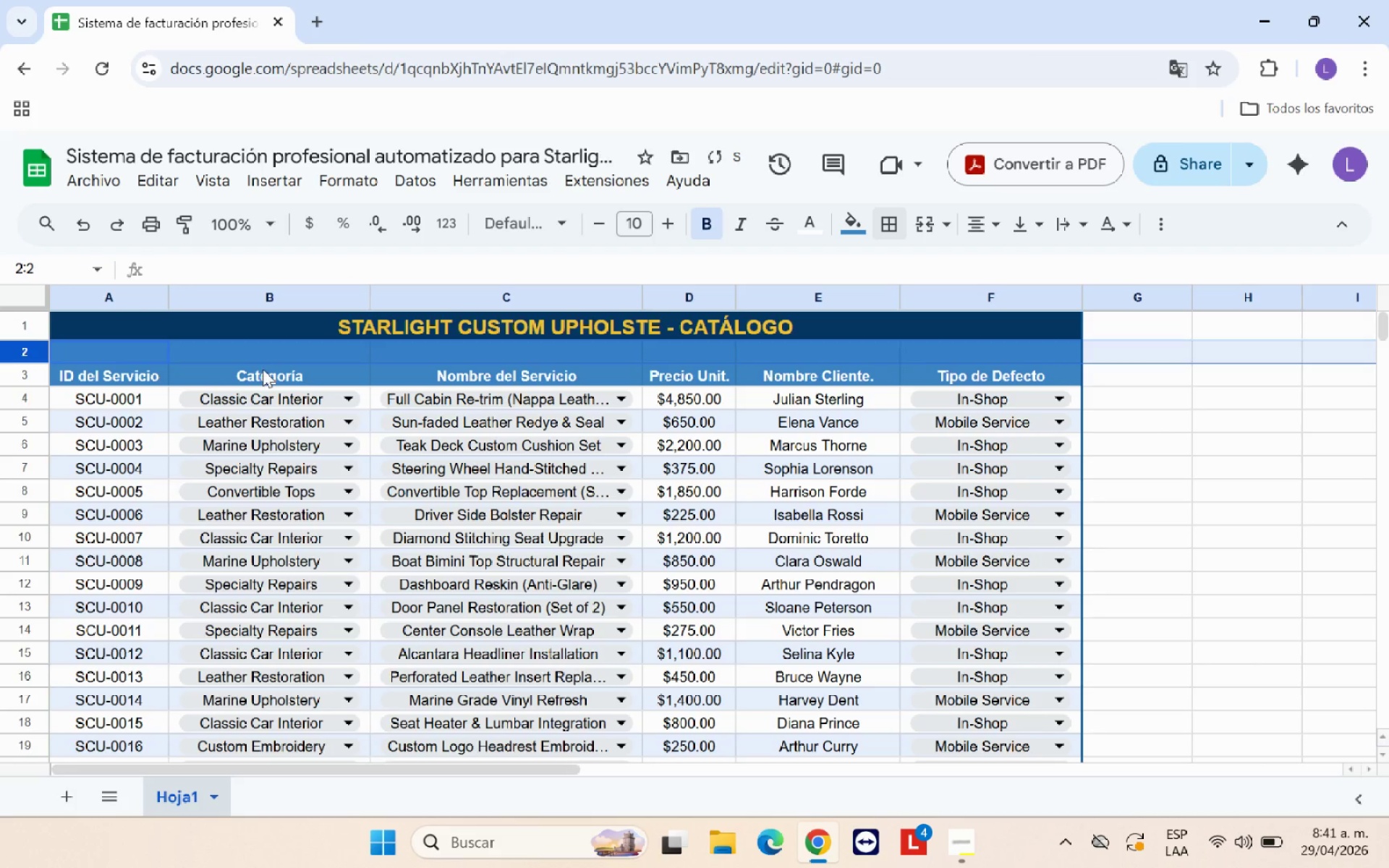 
left_click([265, 367])
 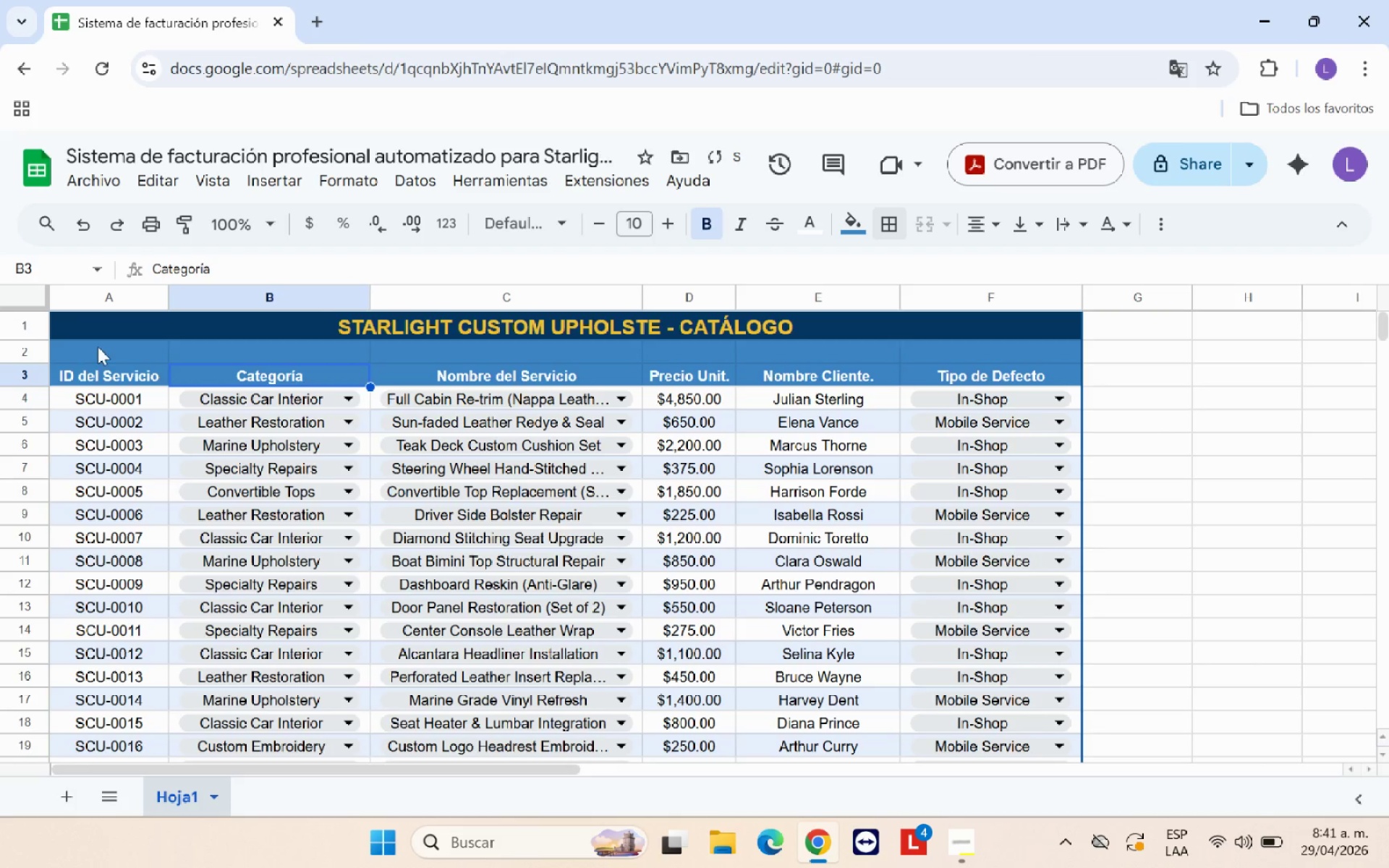 
left_click([106, 342])
 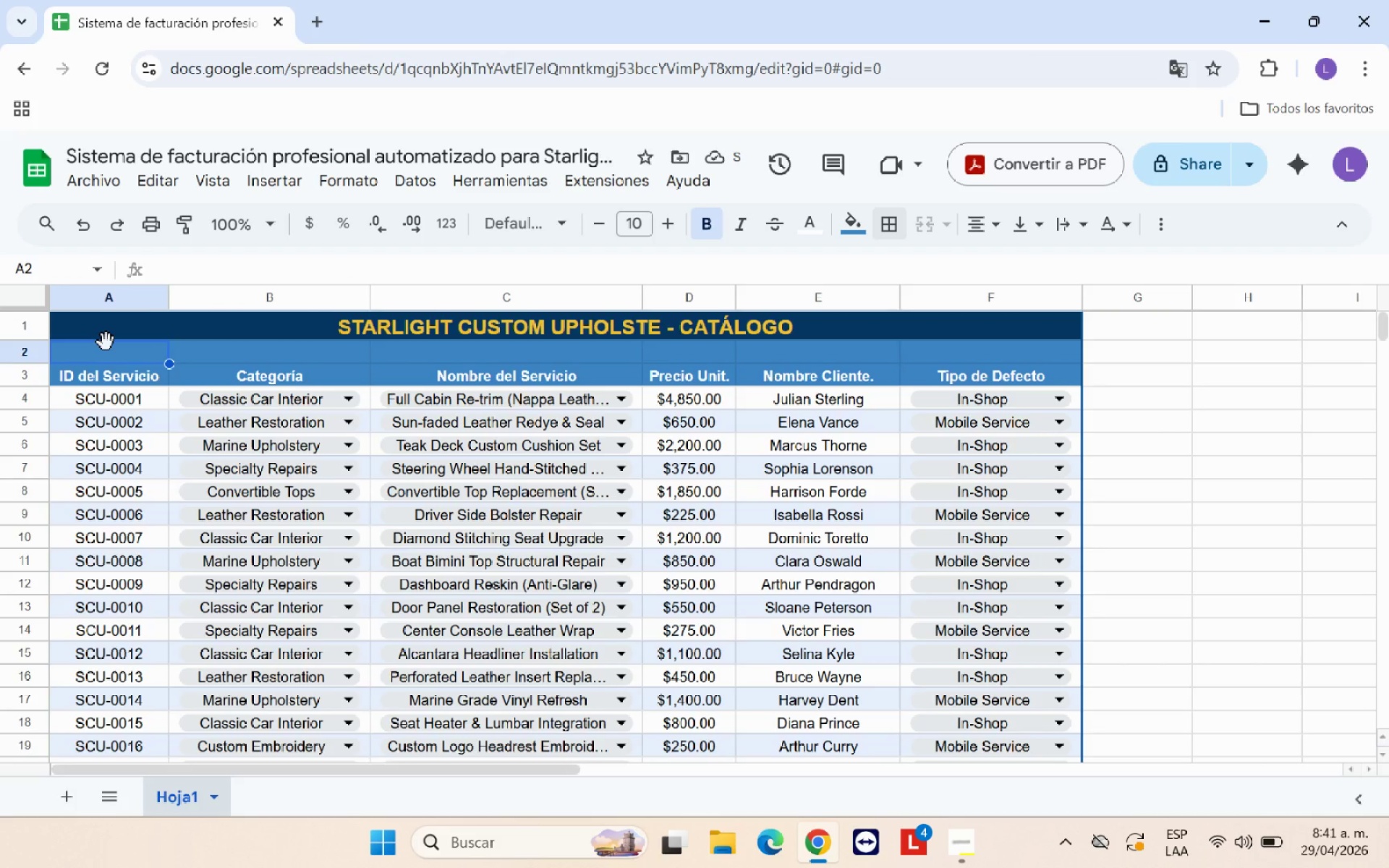 
type(Use Menu)
key(Backspace)
type(us desplegables)
 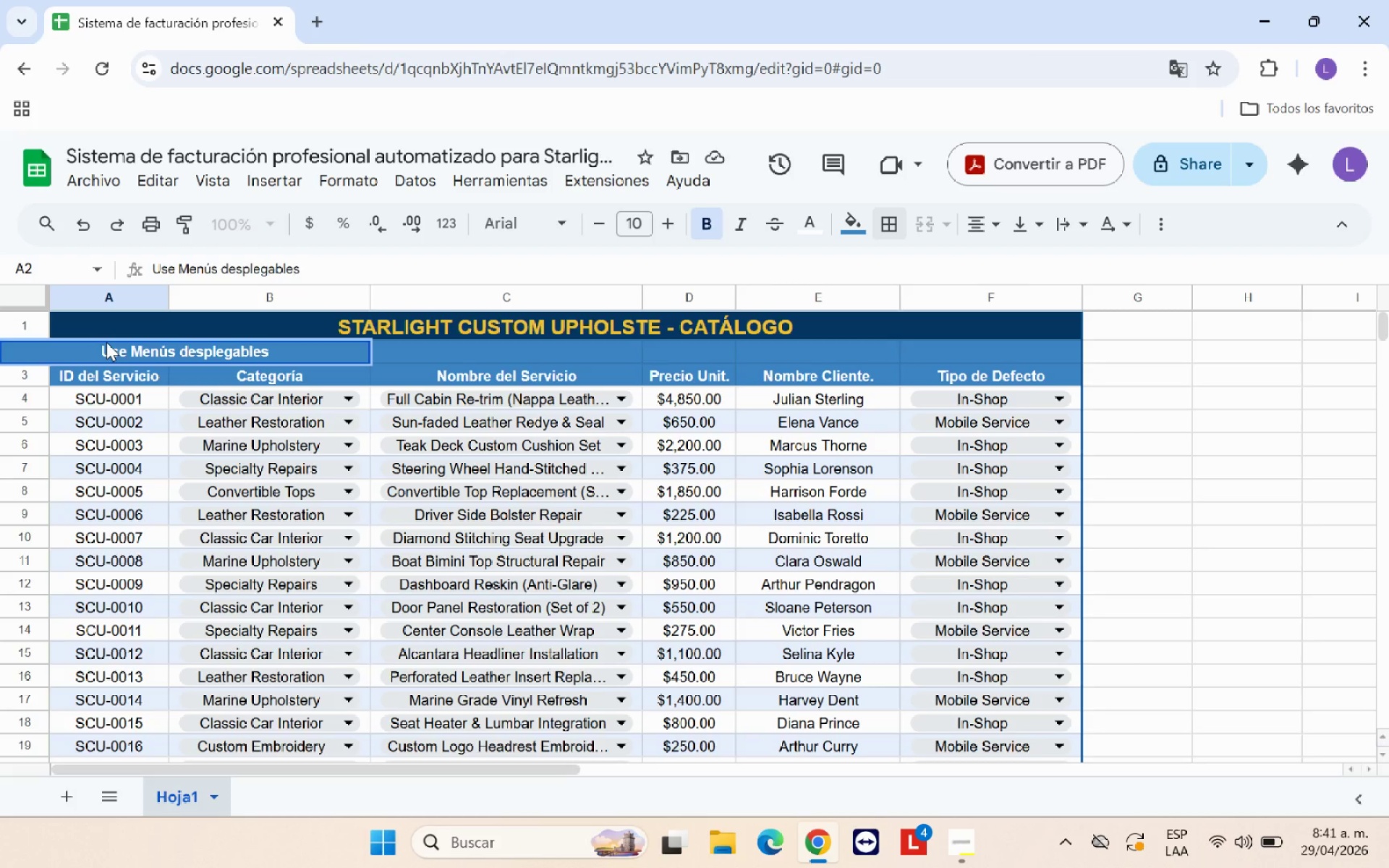 
hold_key(key=Semicolon, duration=0.31)
 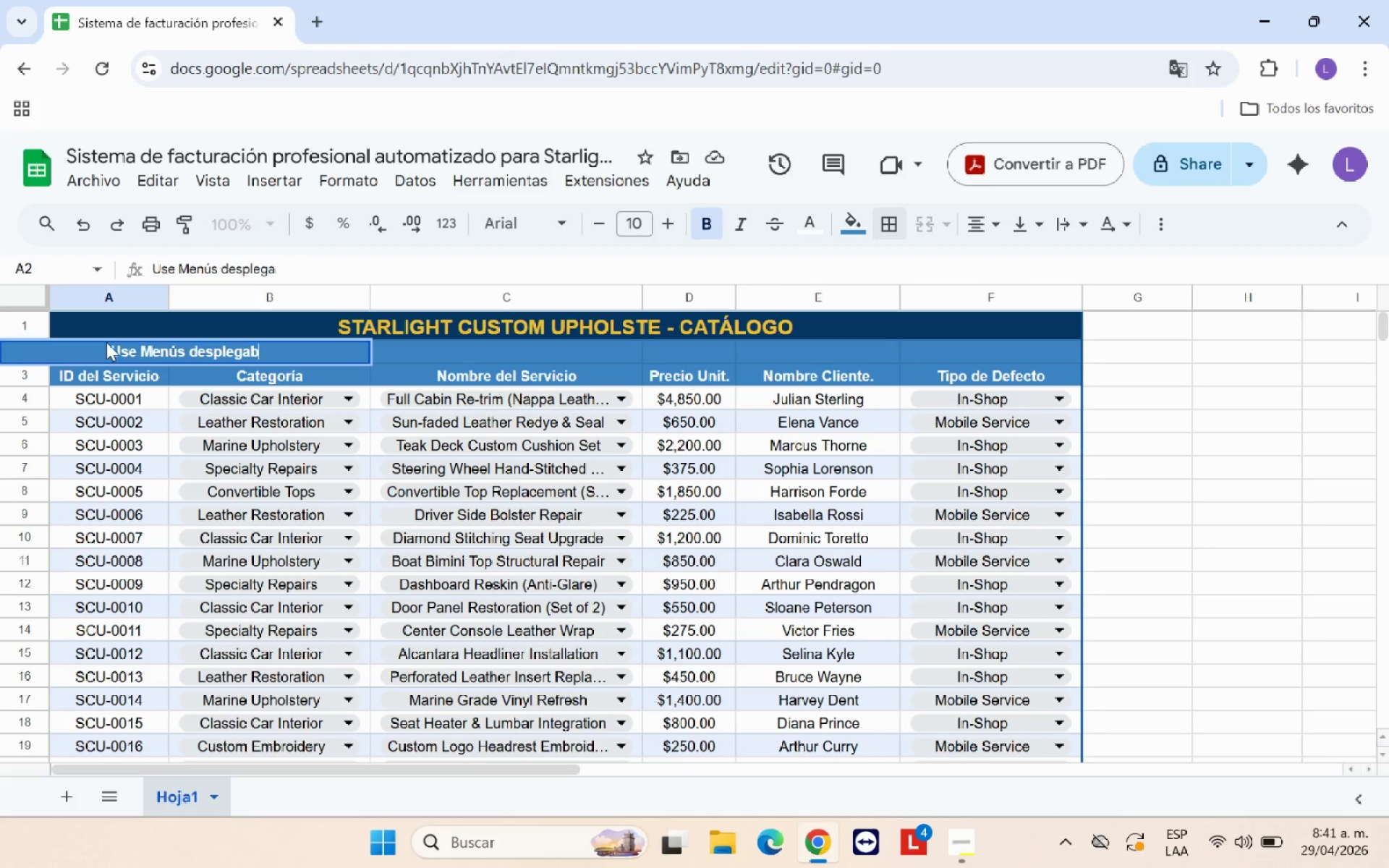 
type( Columnas)
key(Backspace)
key(Backspace)
key(Backspace)
key(Backspace)
key(Backspace)
type(. B,C y D.)
 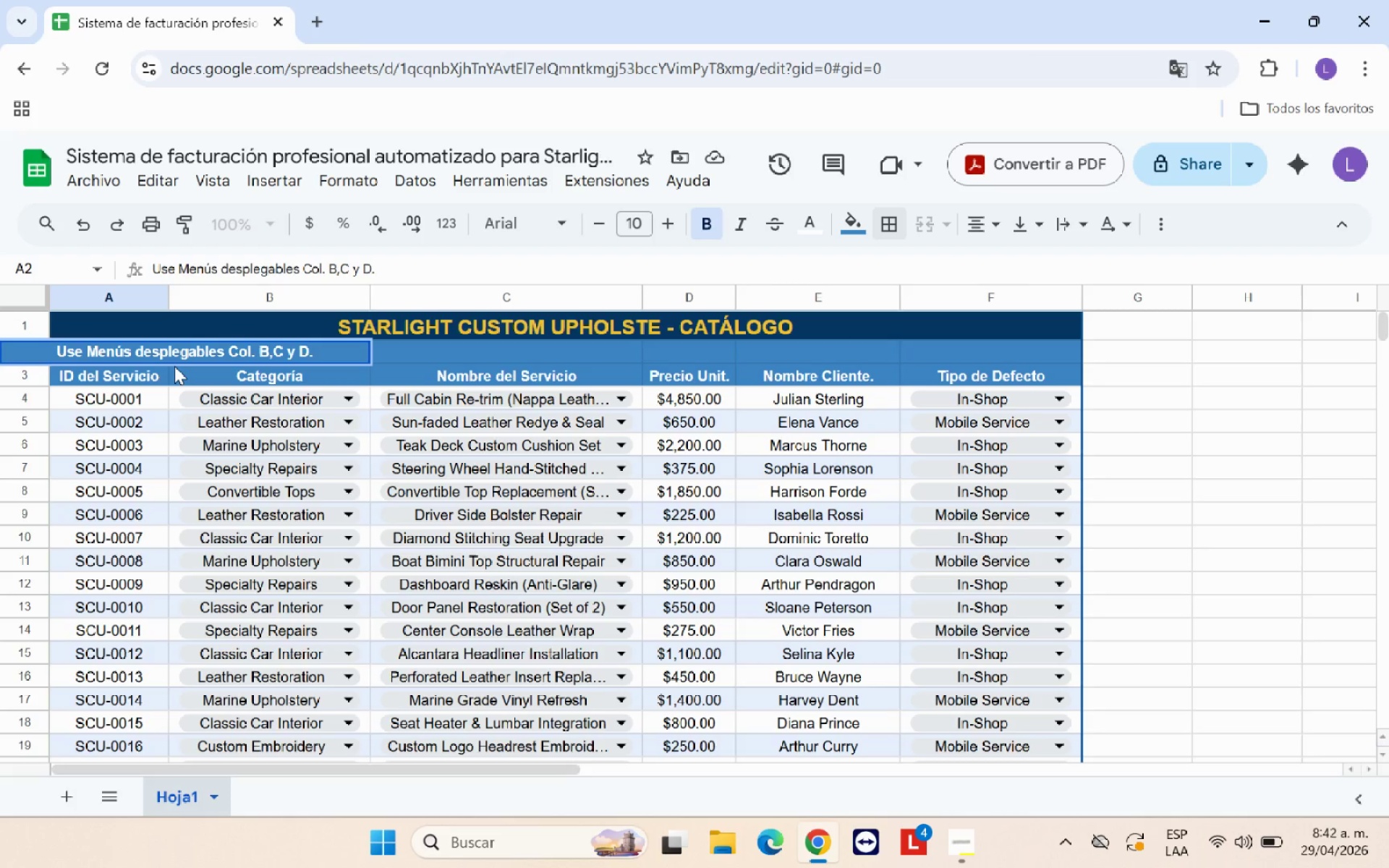 
wait(6.77)
 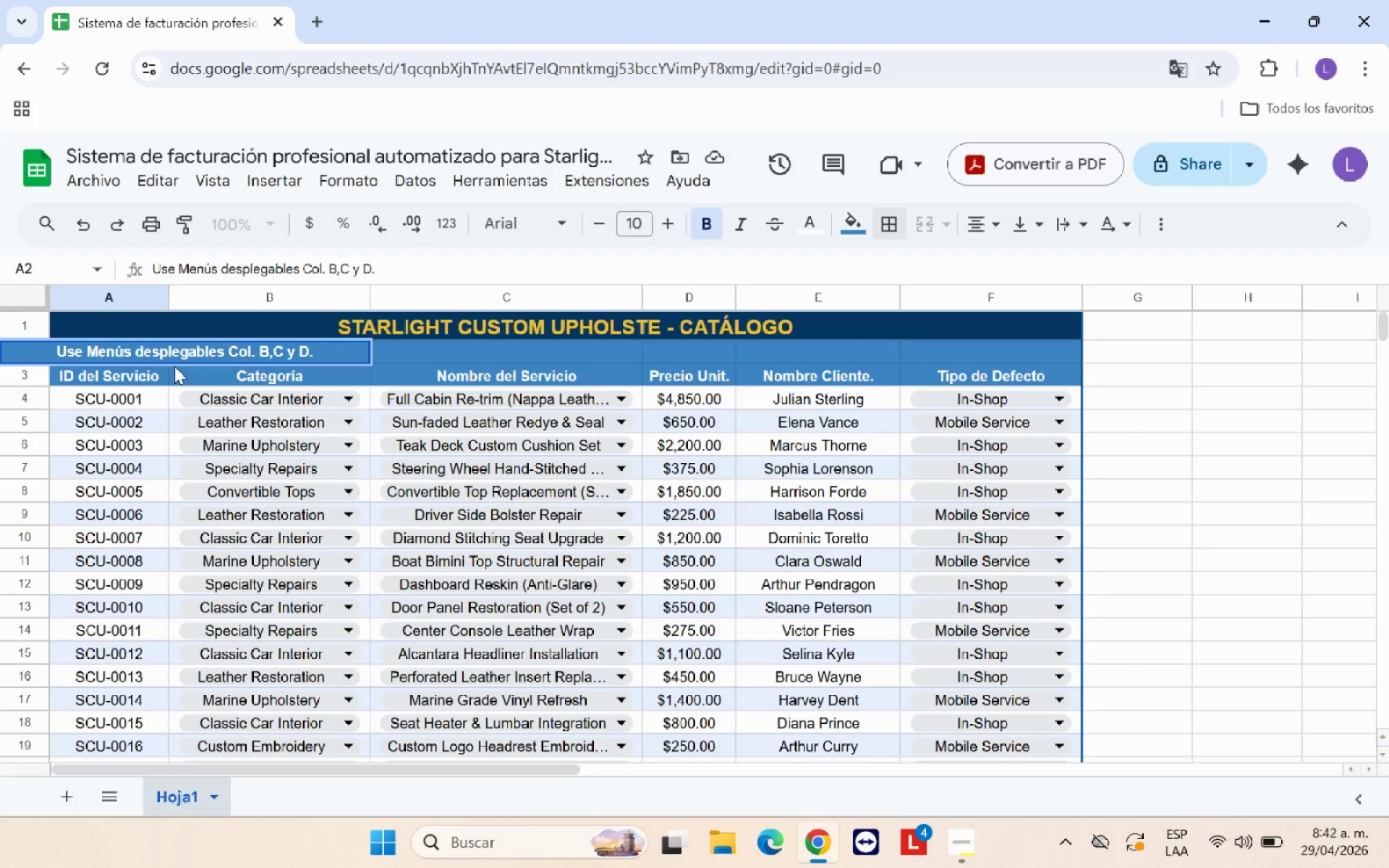 
left_click_drag(start_coordinate=[131, 398], to_coordinate=[122, 352])
 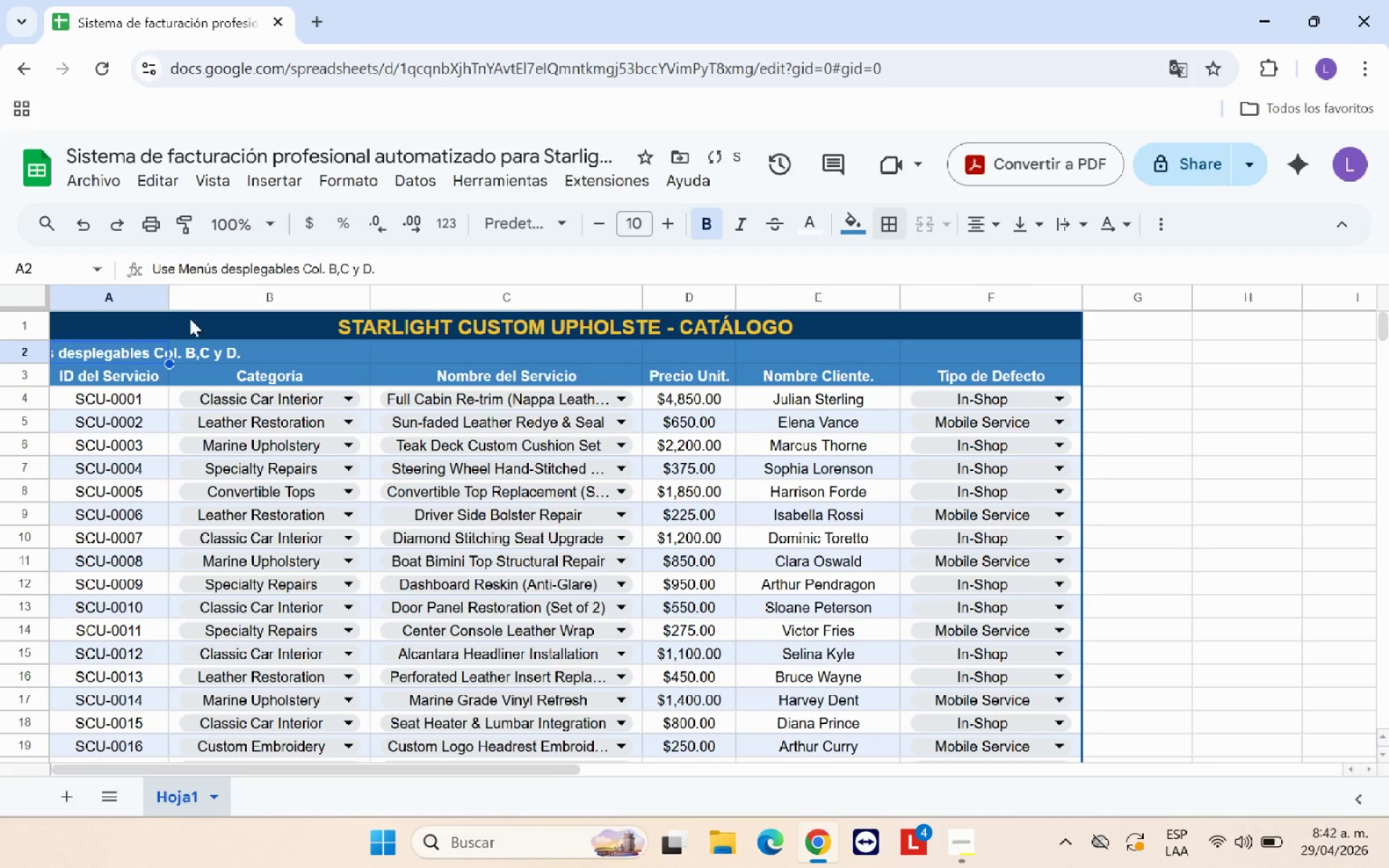 
left_click([122, 352])
 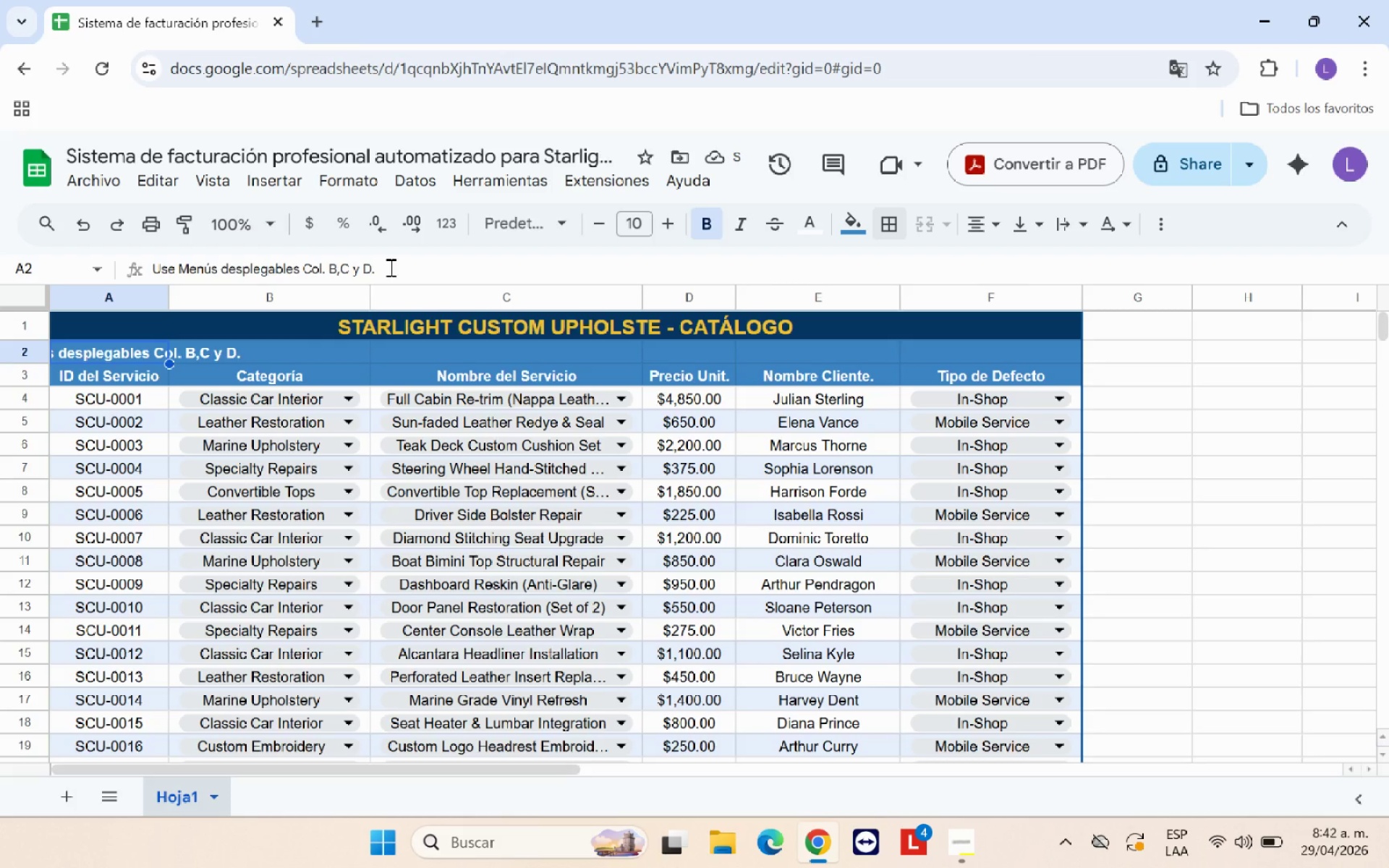 
left_click([389, 267])
 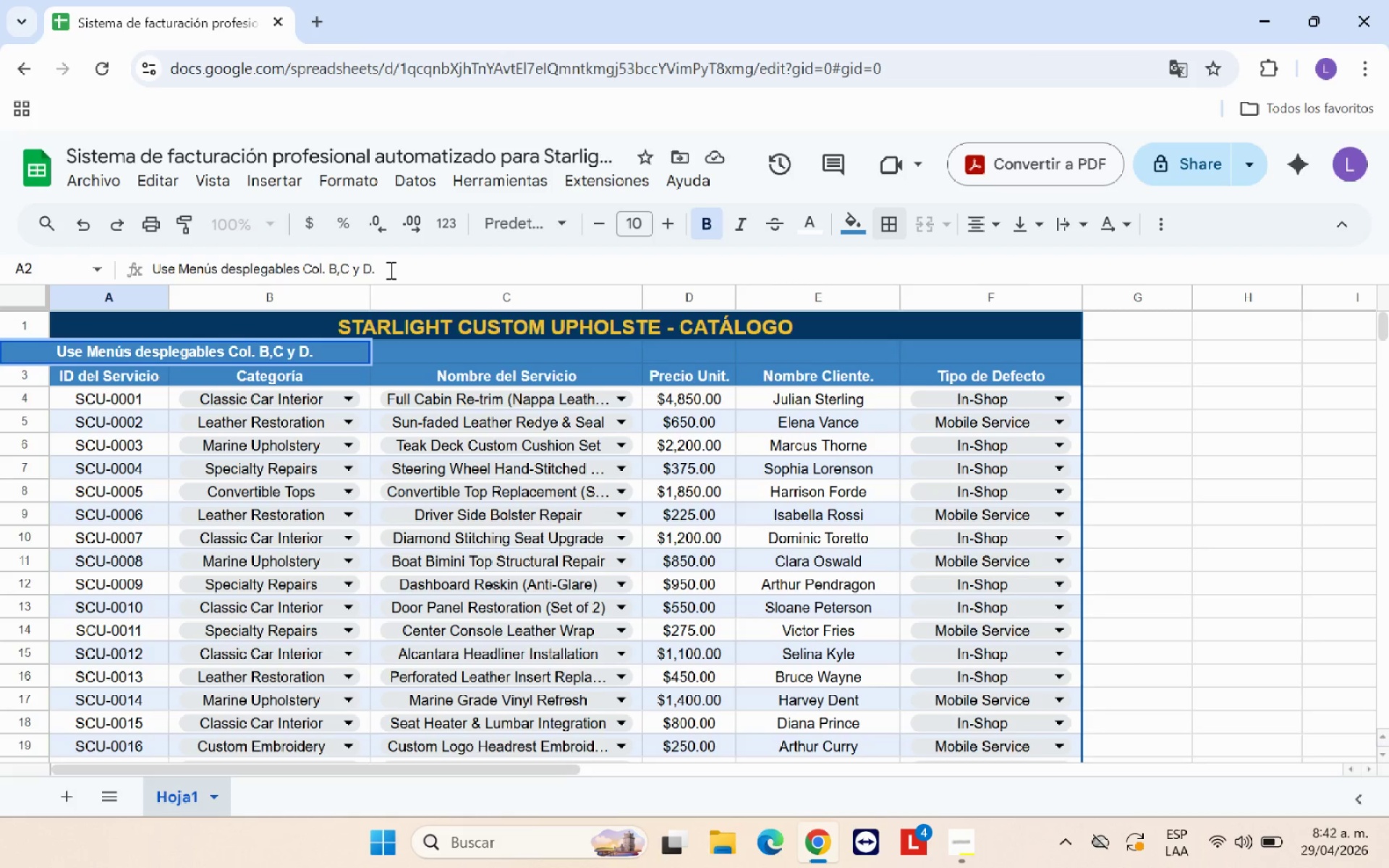 
wait(7.69)
 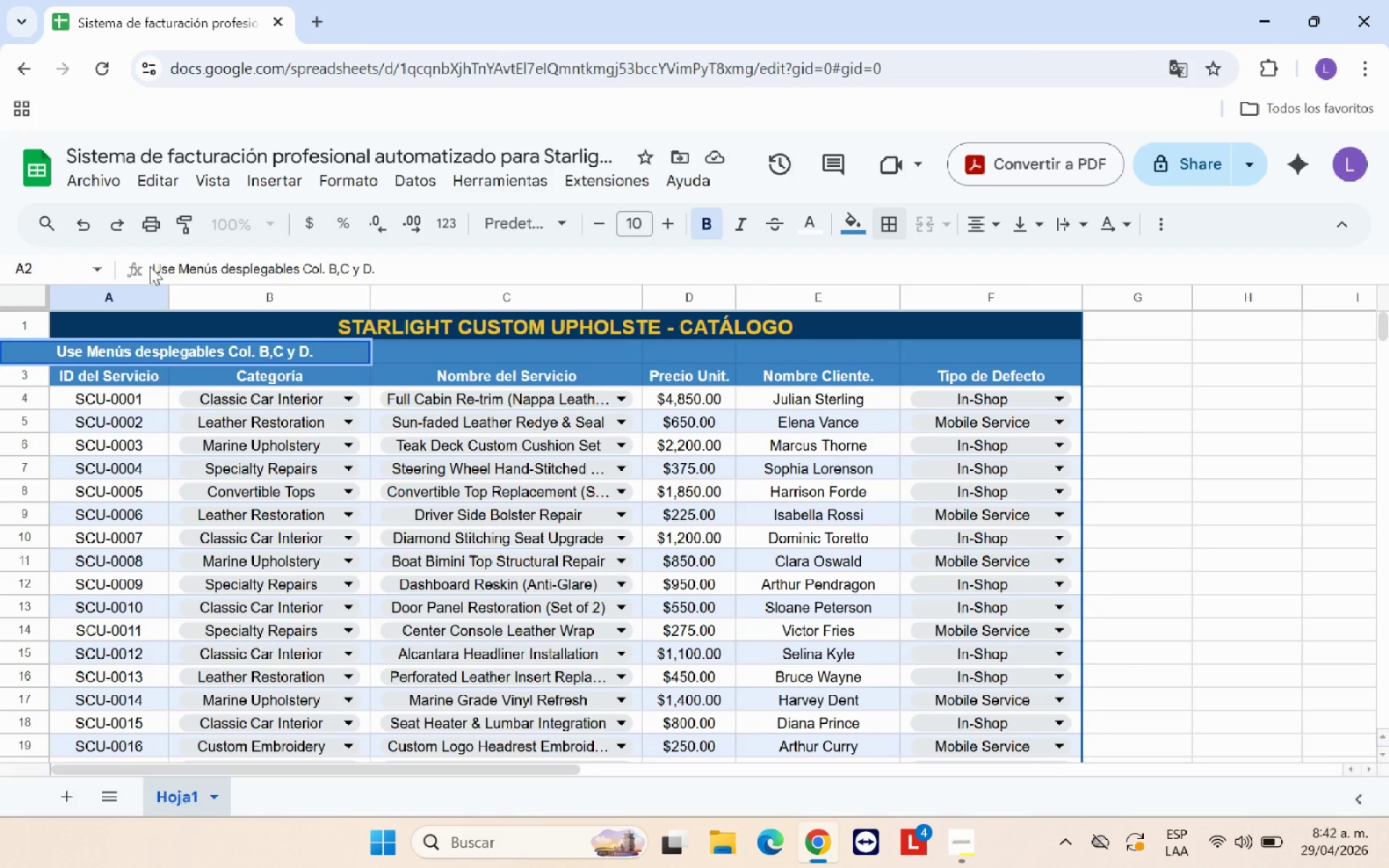 
key(Backspace)
type( *NO editar manualmente(.)
 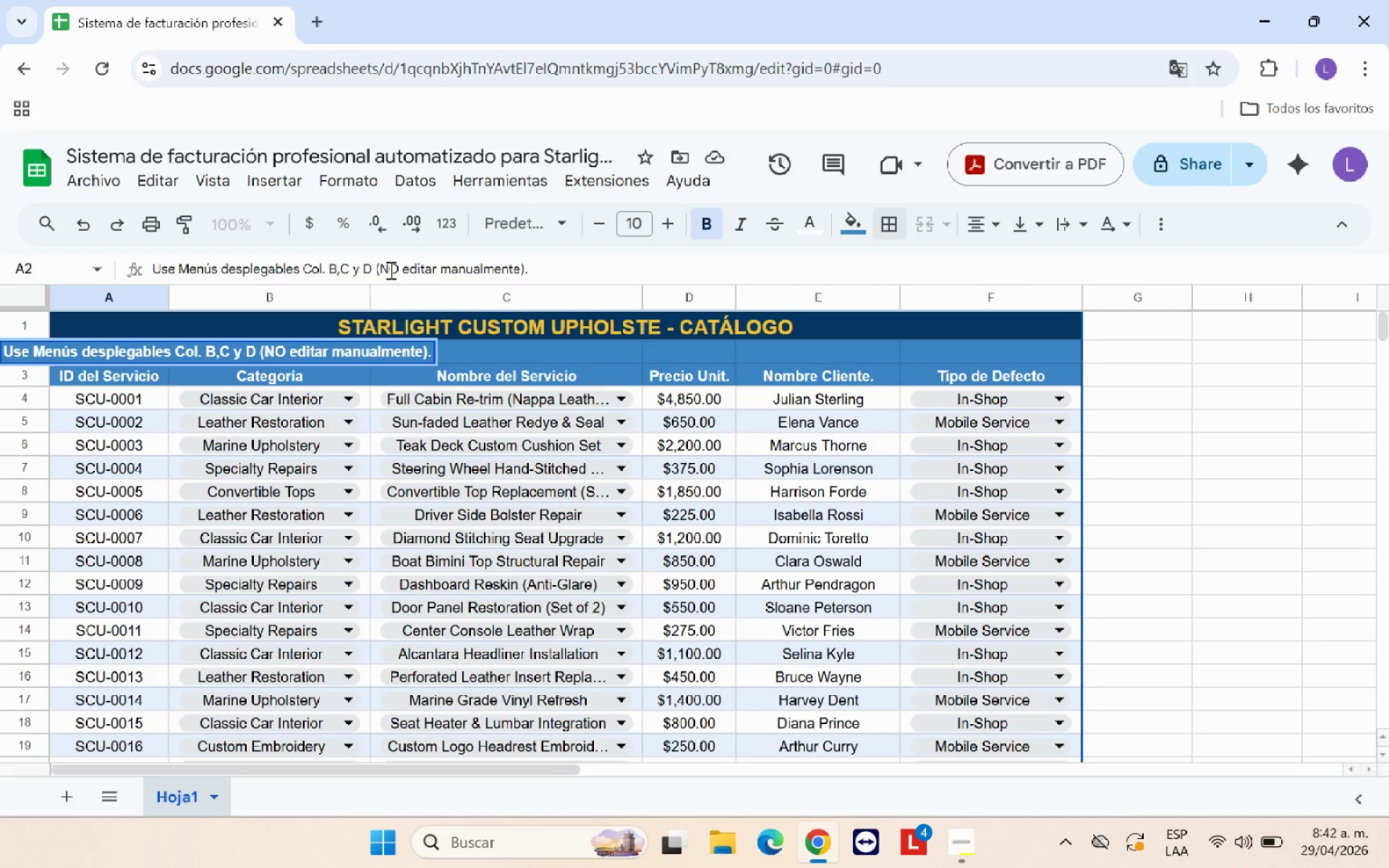 
left_click([474, 463])
 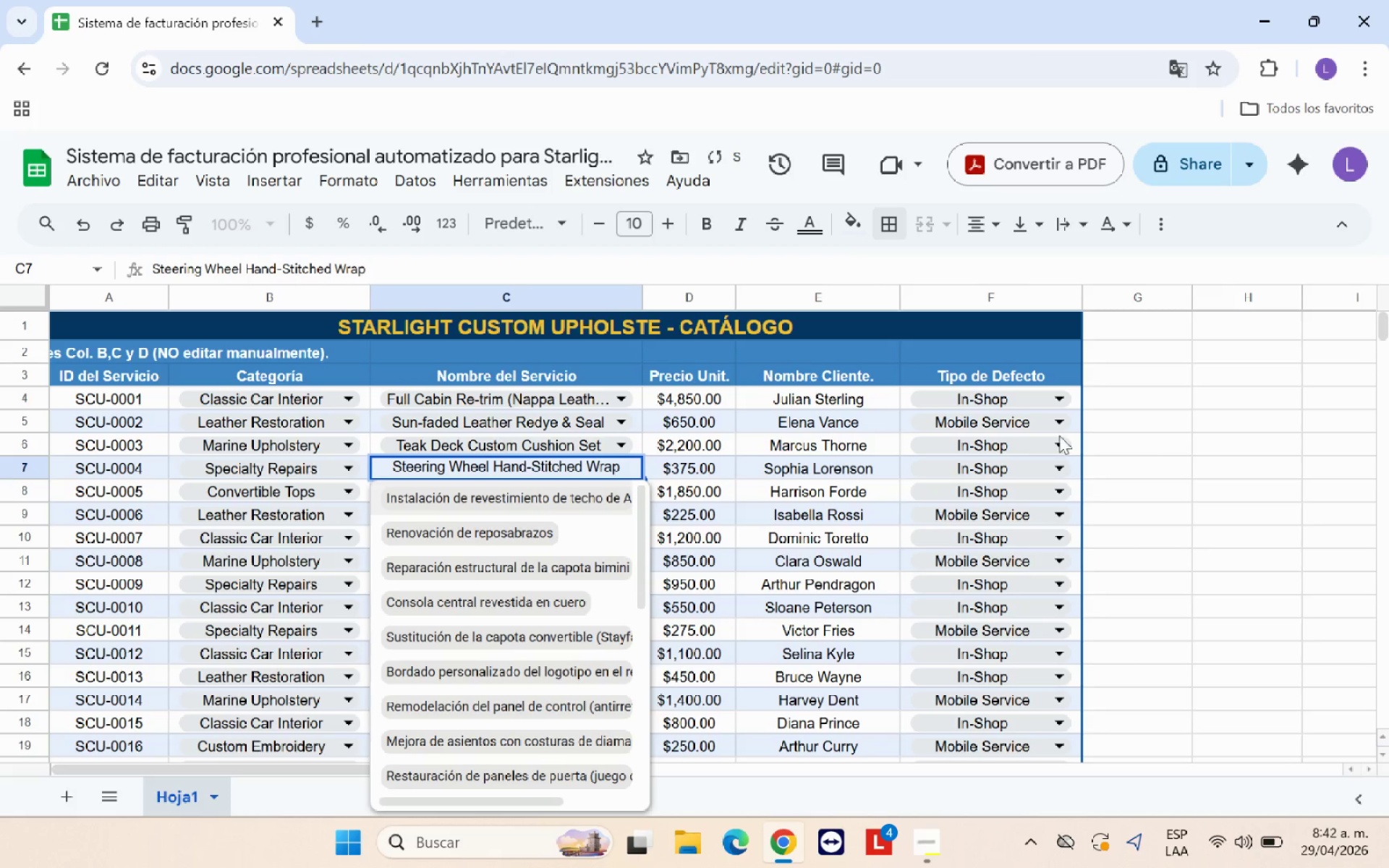 
left_click([1232, 438])
 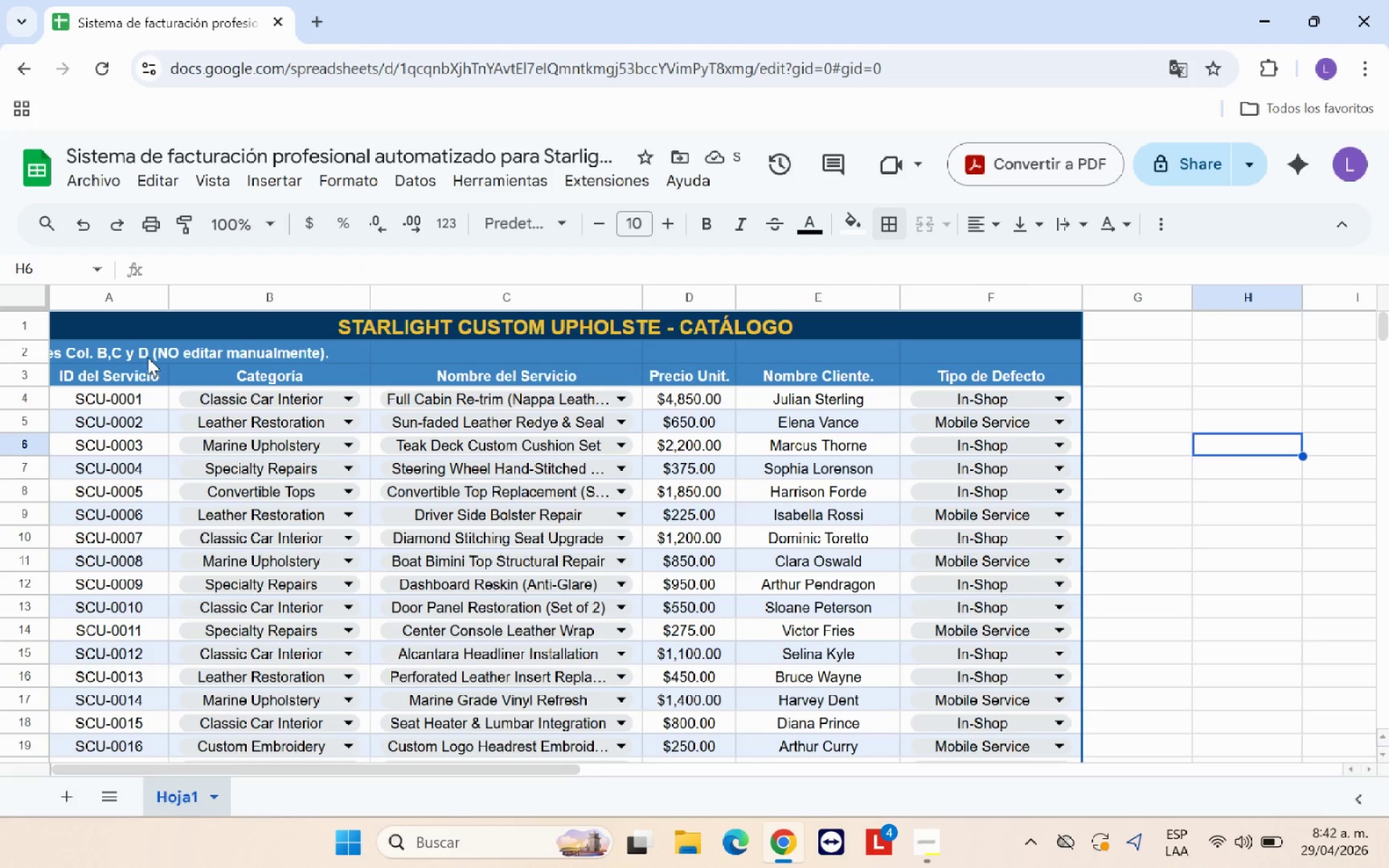 
left_click_drag(start_coordinate=[117, 352], to_coordinate=[1025, 352])
 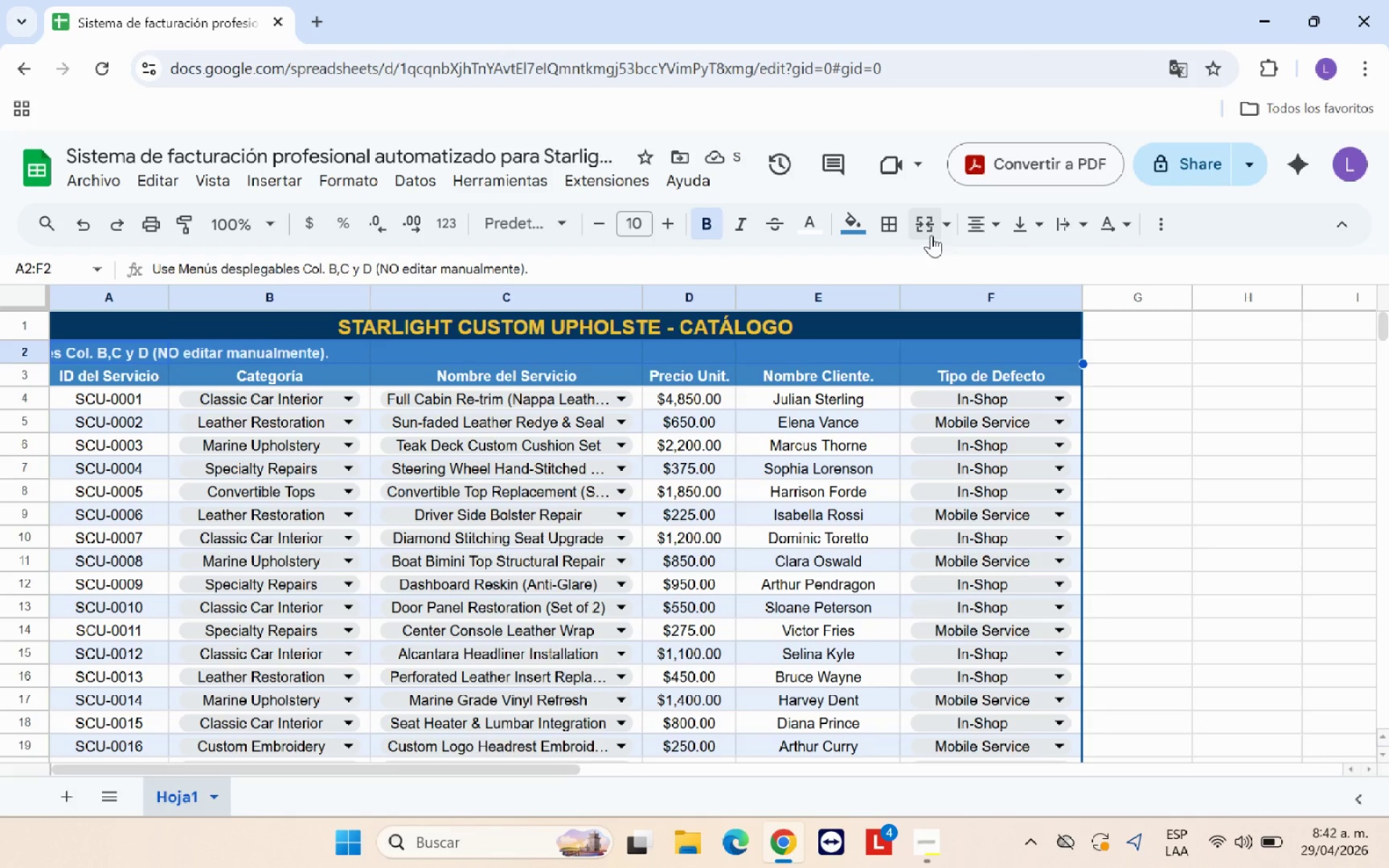 
left_click([931, 235])
 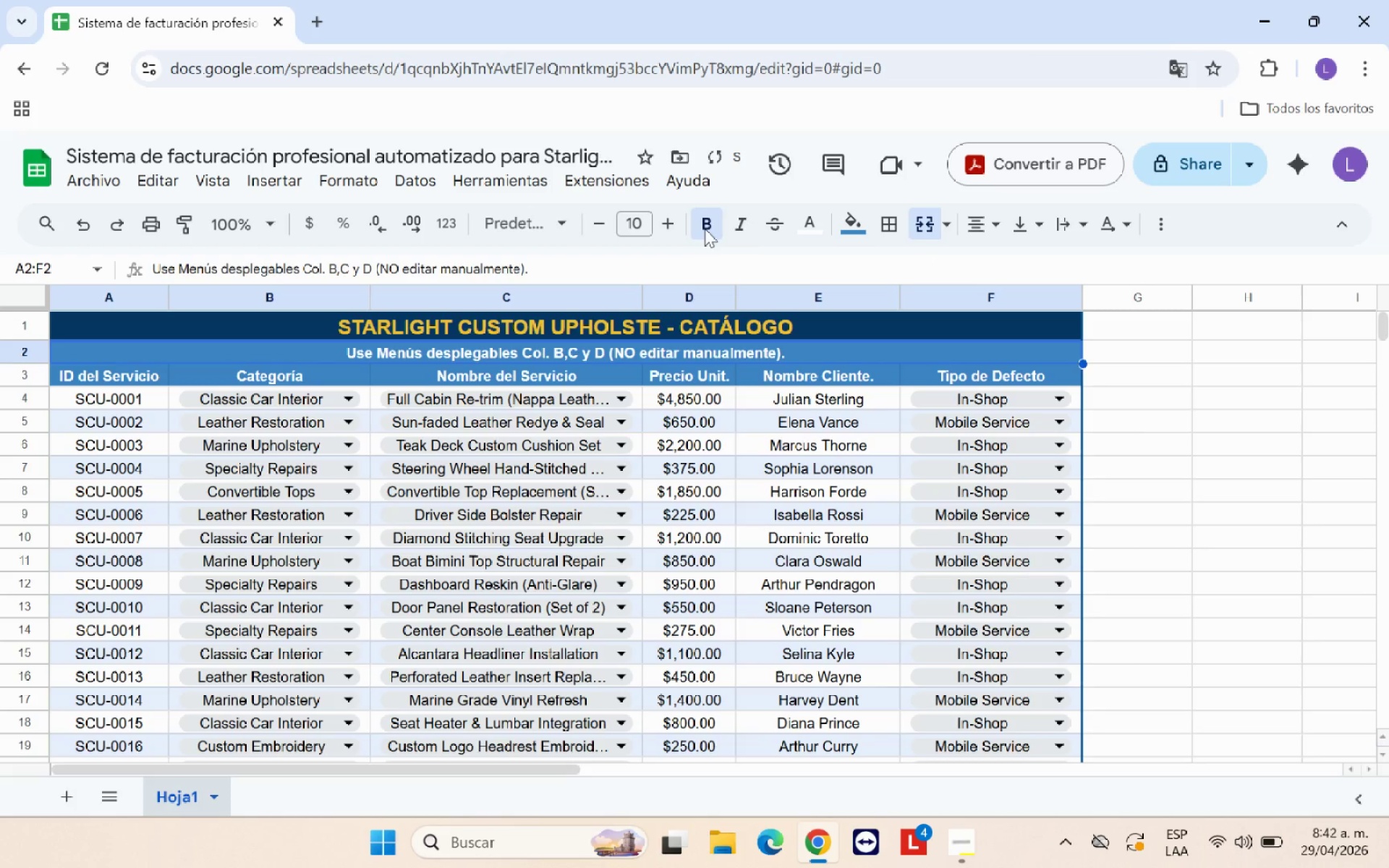 
left_click([714, 229])
 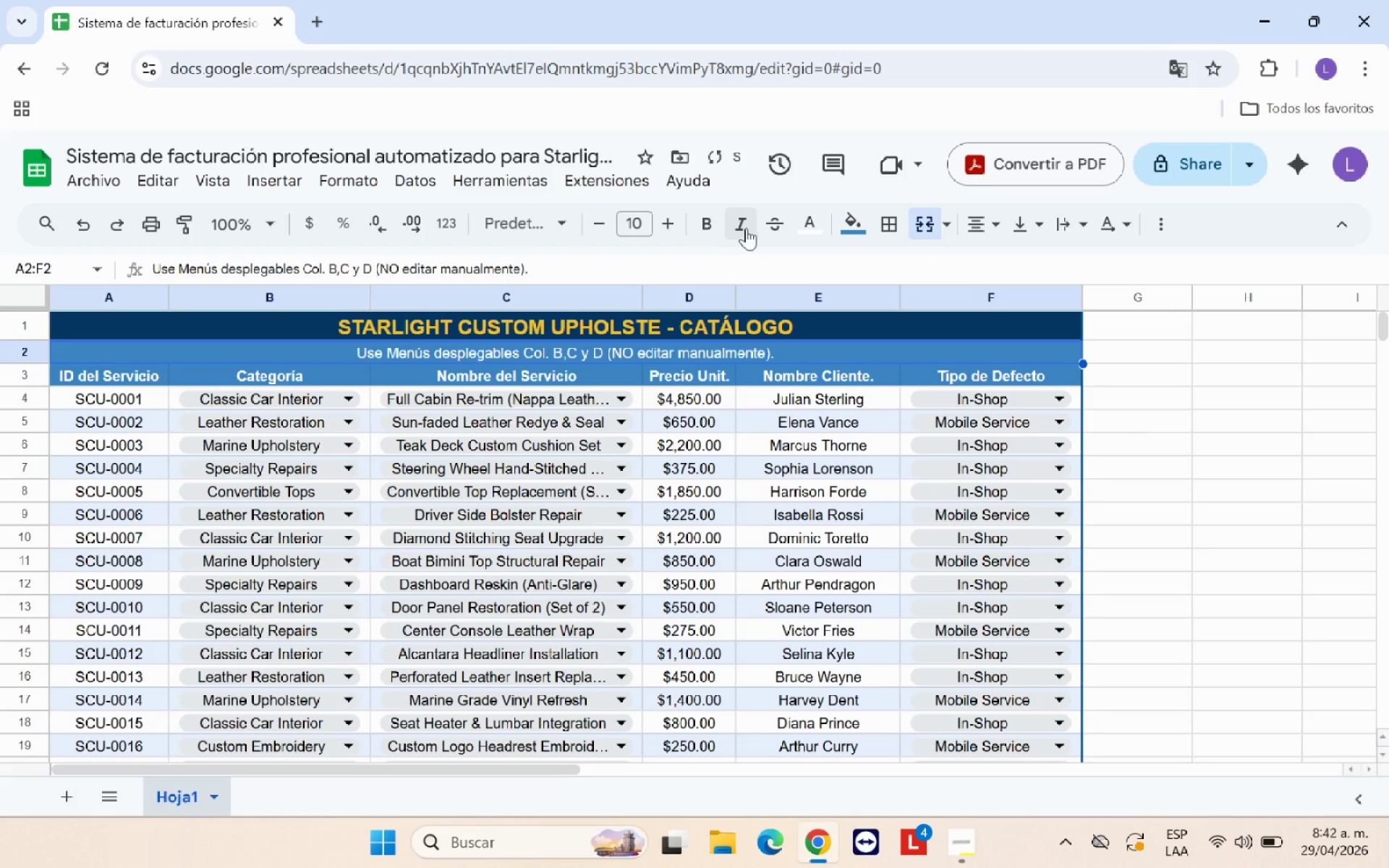 
left_click([746, 228])
 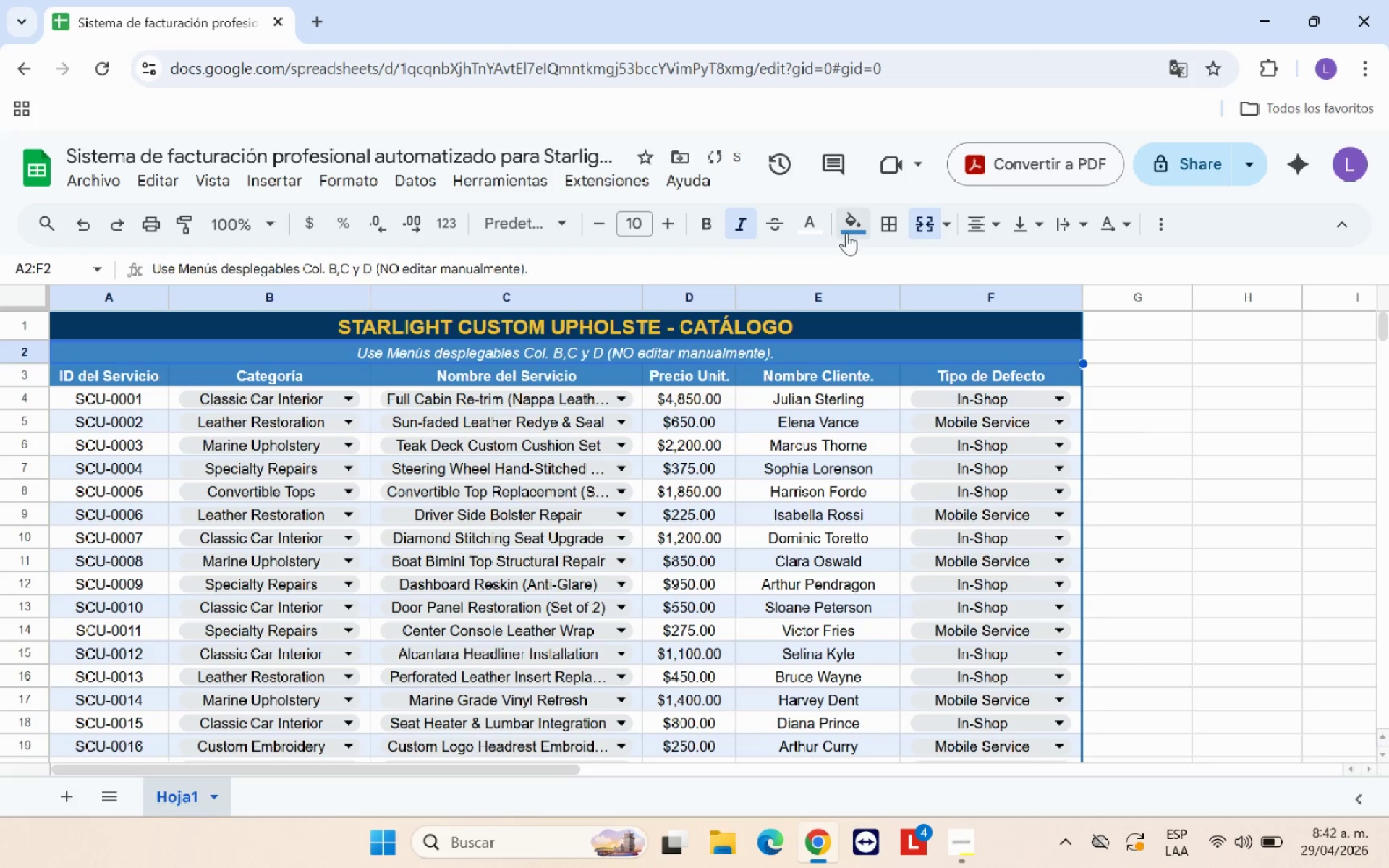 
left_click([849, 230])
 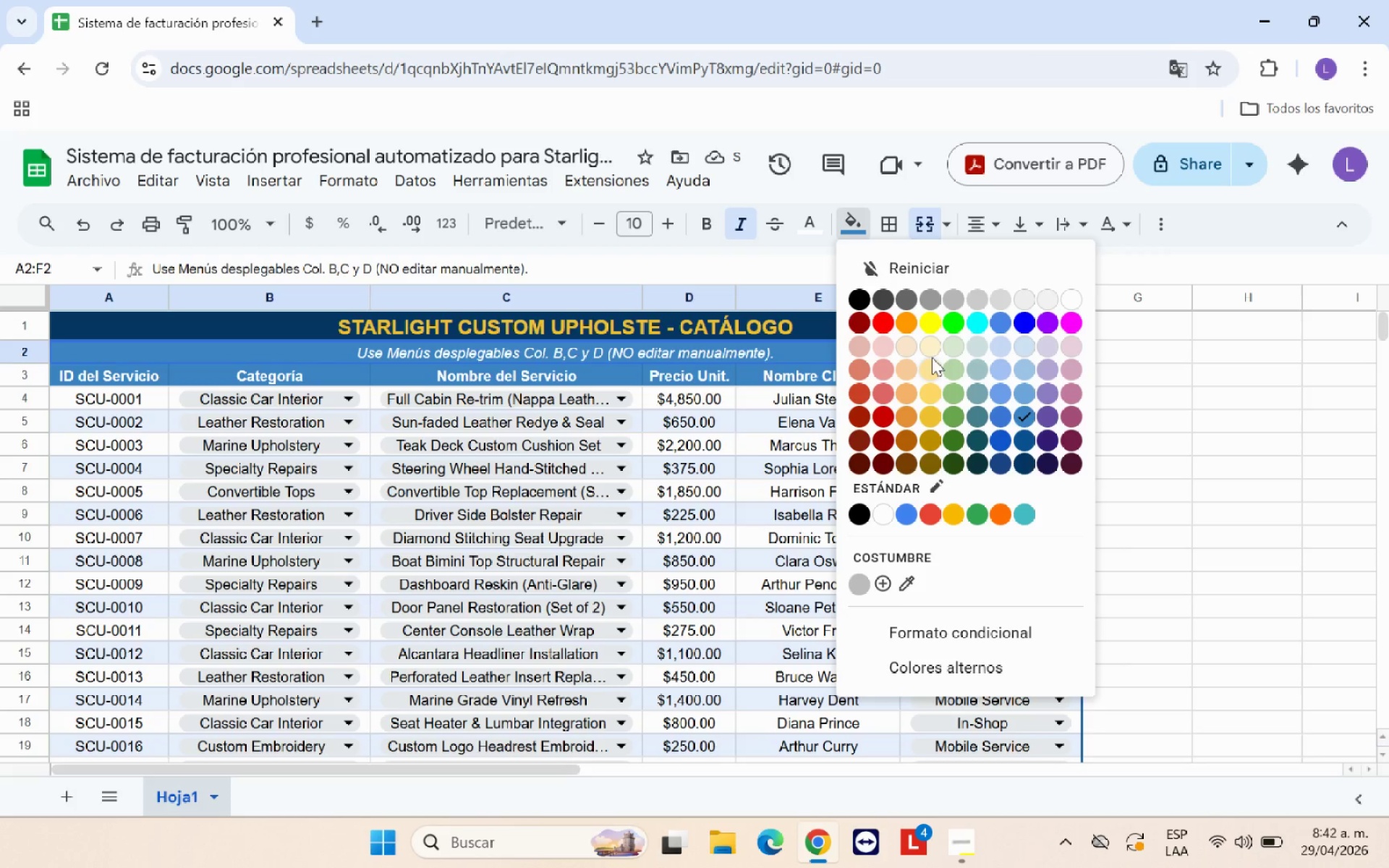 
left_click([932, 349])
 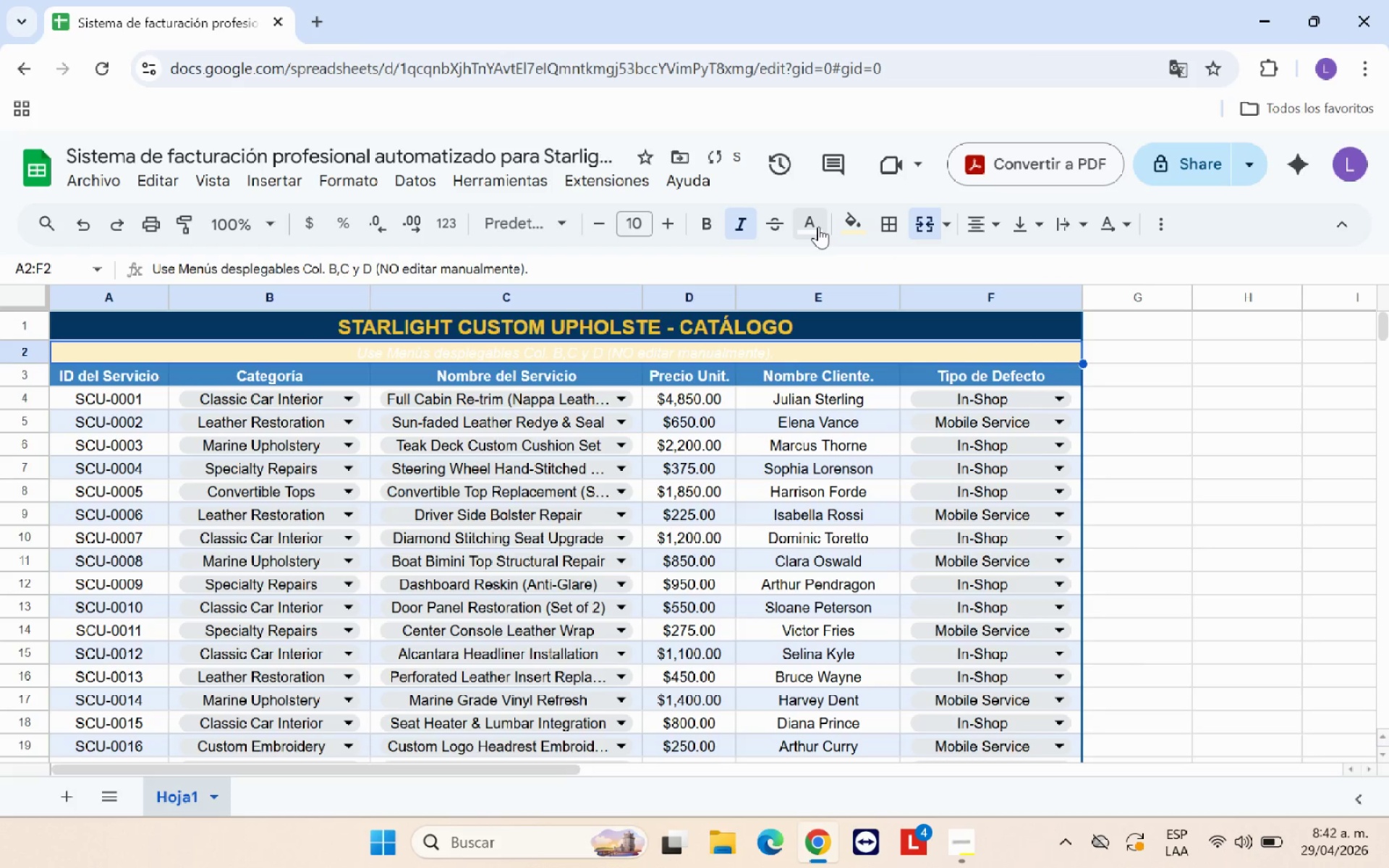 
left_click([817, 226])
 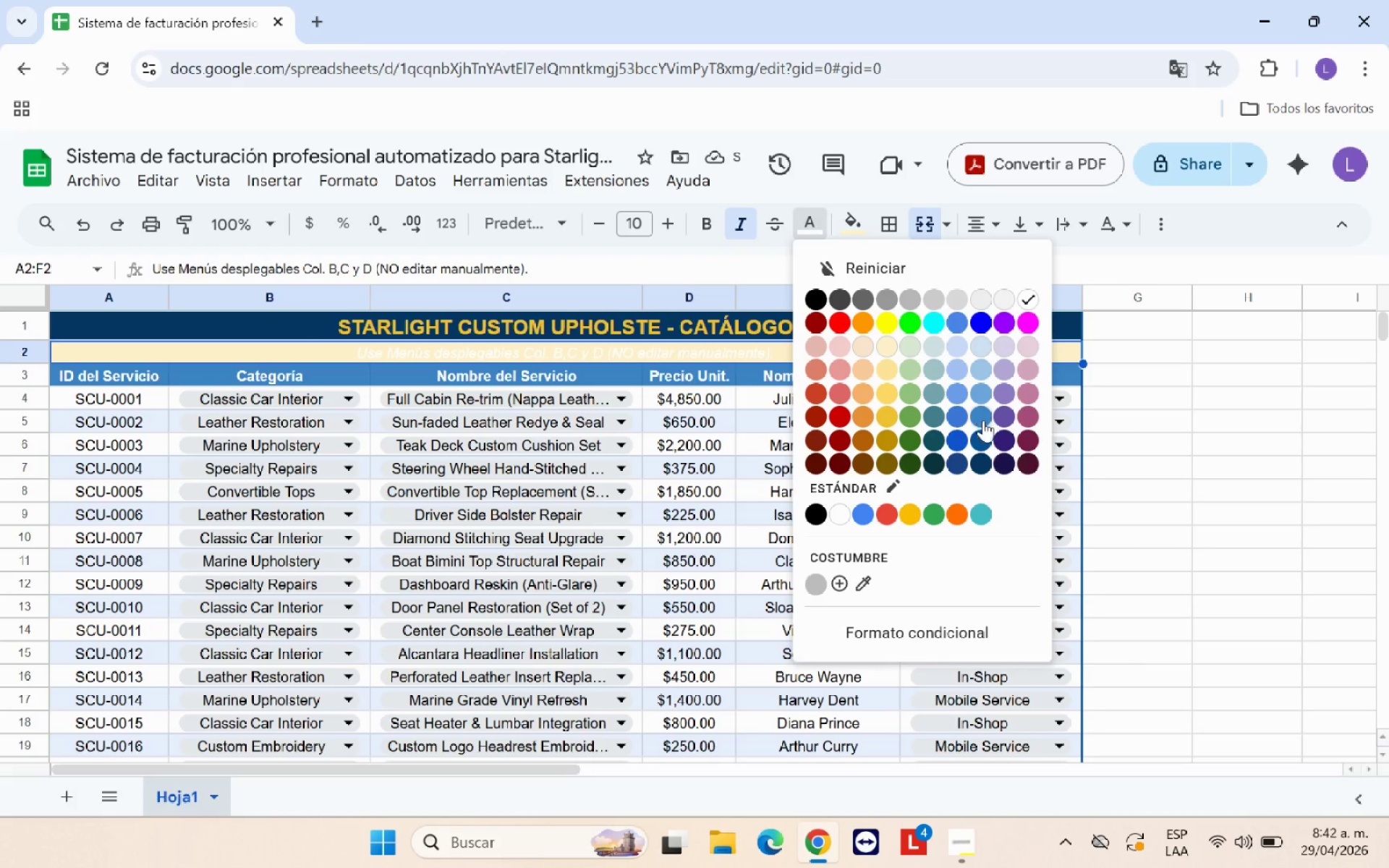 
left_click([984, 434])
 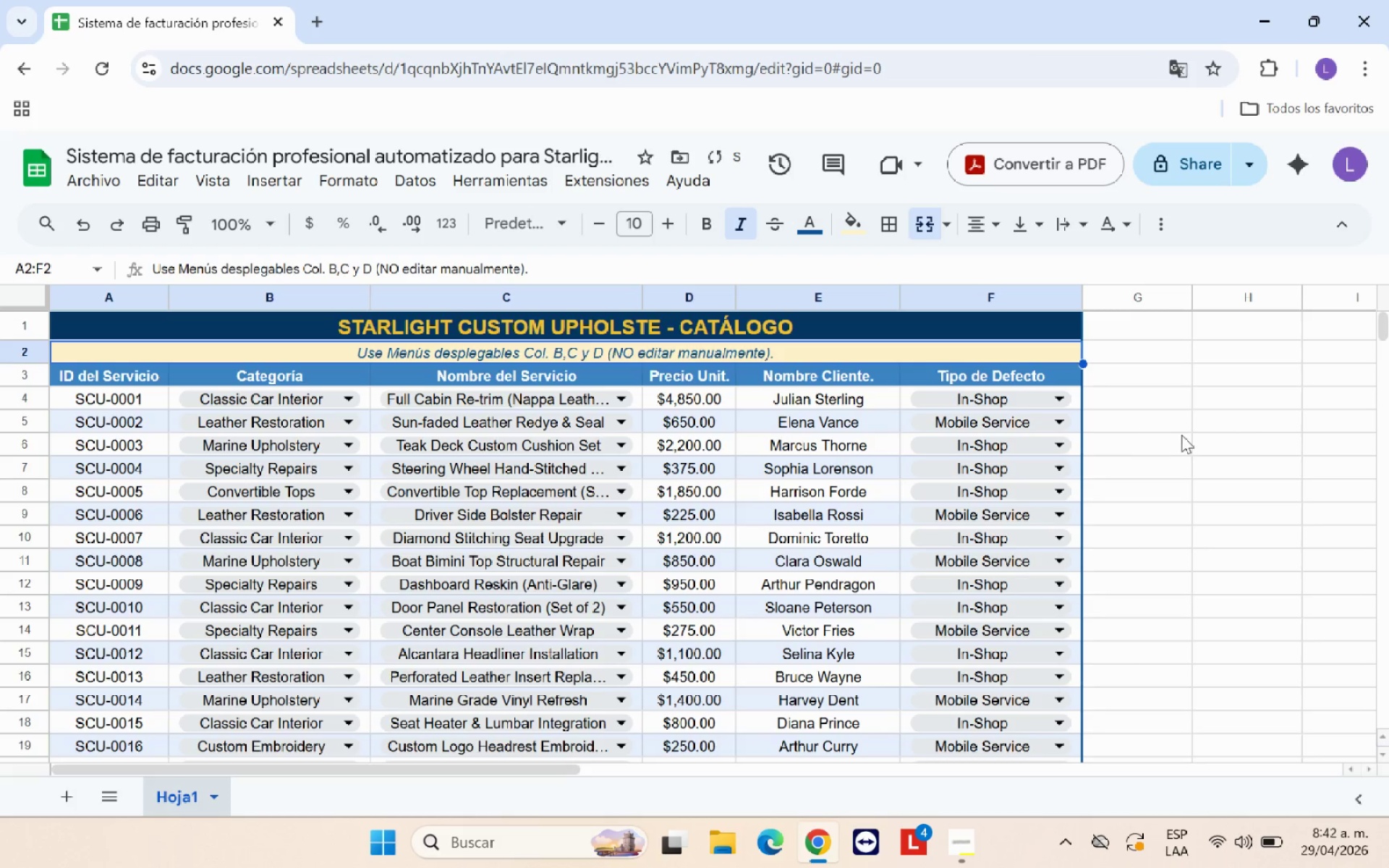 
left_click([1162, 438])
 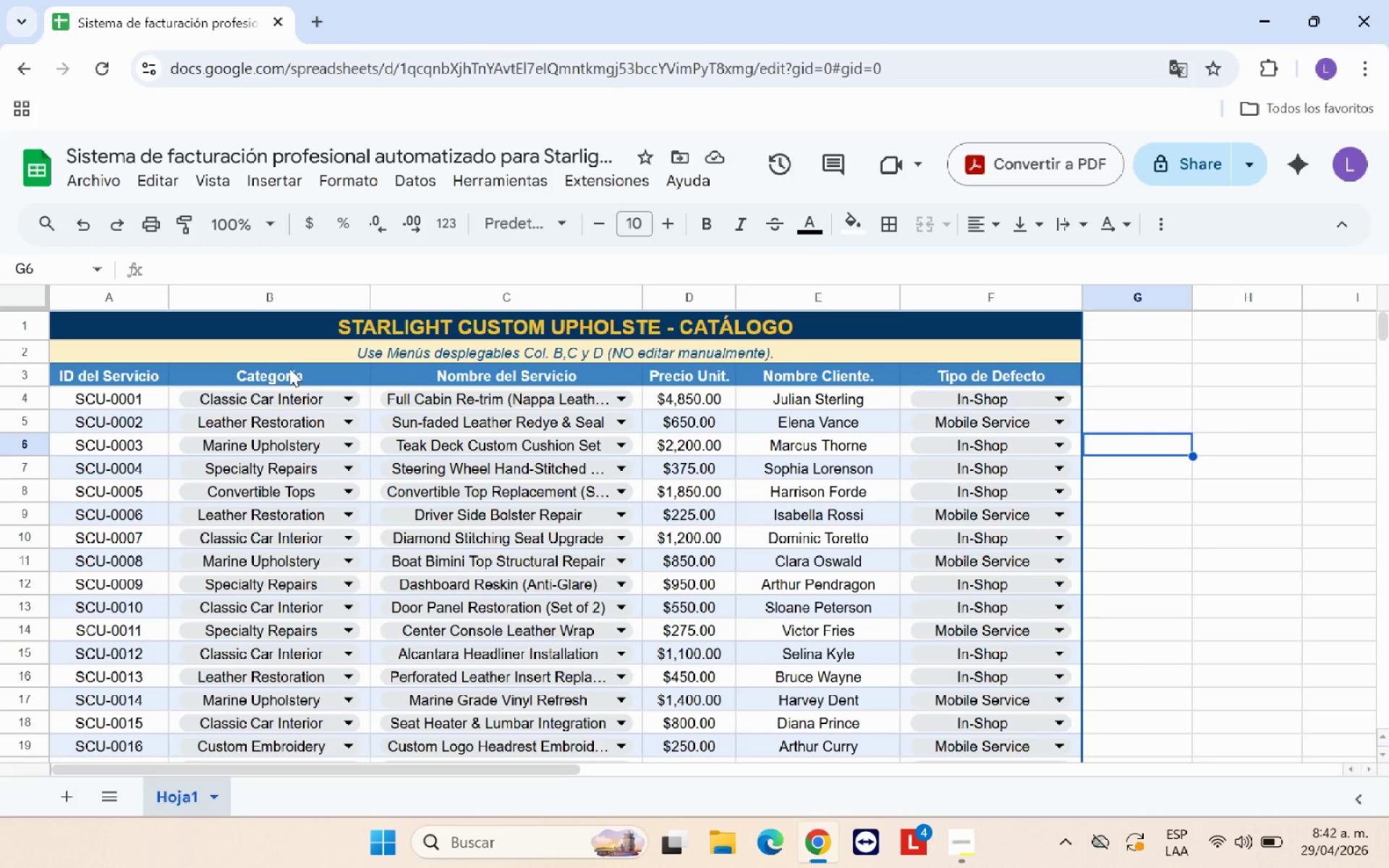 
left_click_drag(start_coordinate=[27, 339], to_coordinate=[27, 352])
 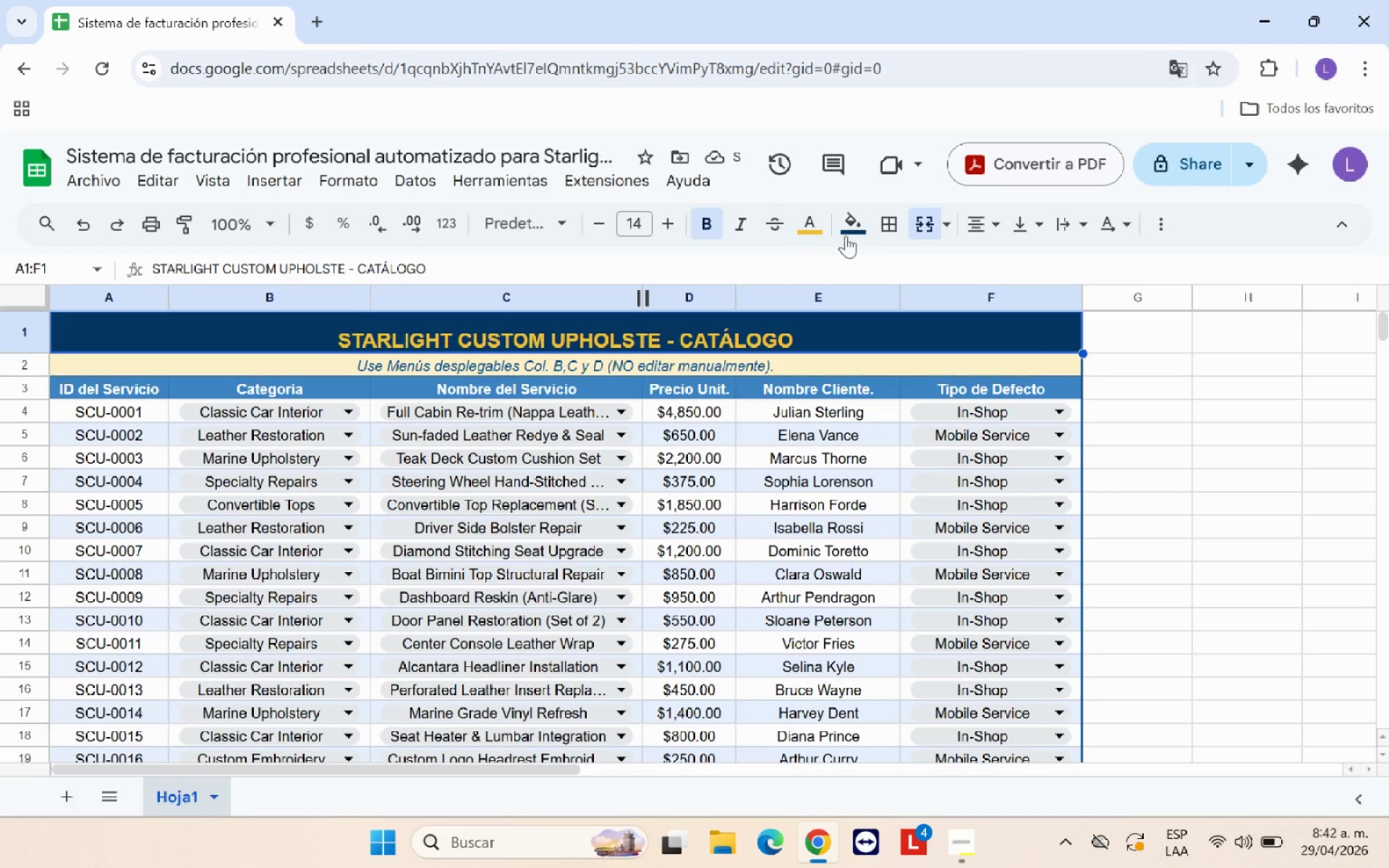 
left_click([1028, 230])
 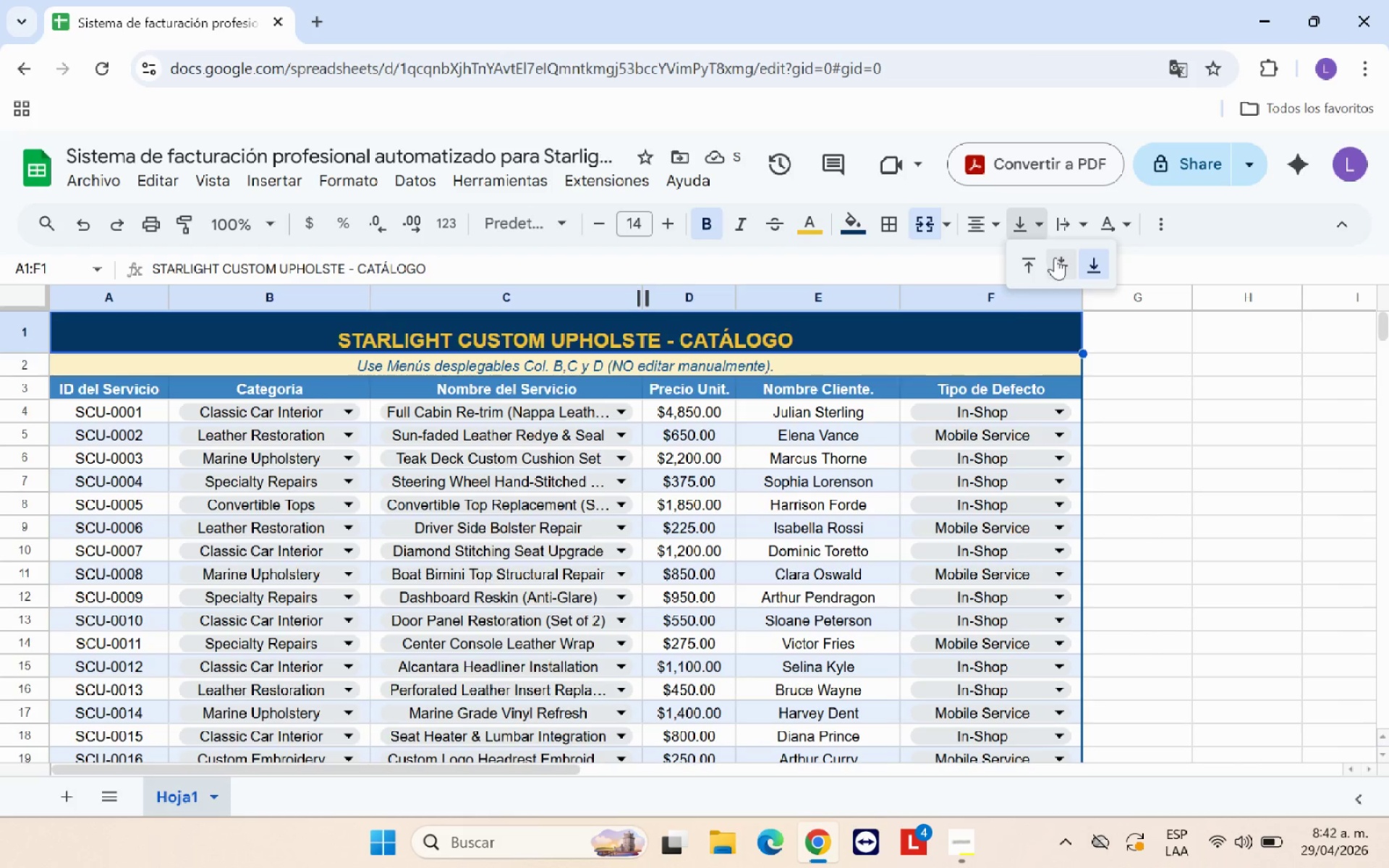 
left_click([1055, 258])
 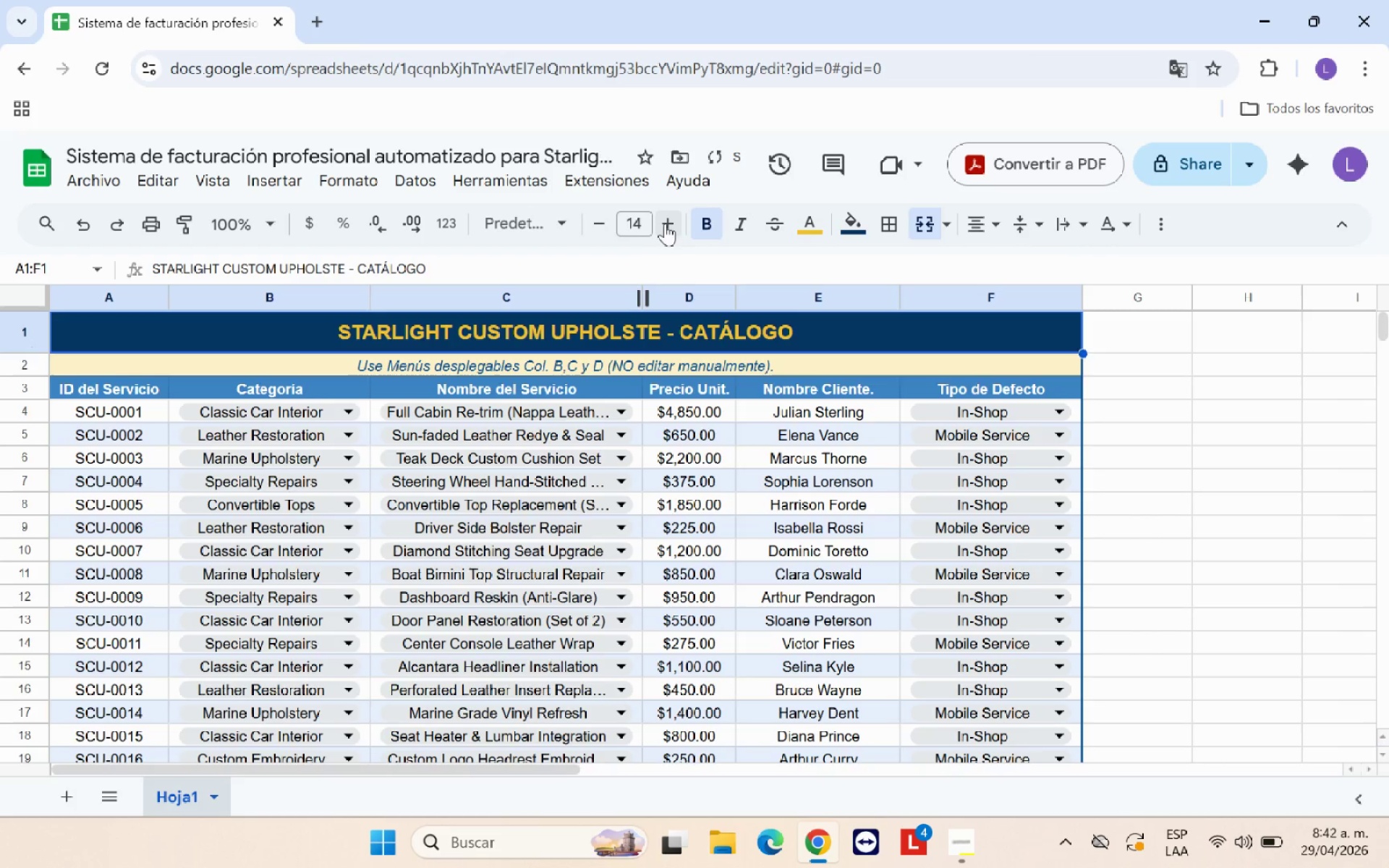 
left_click([670, 224])
 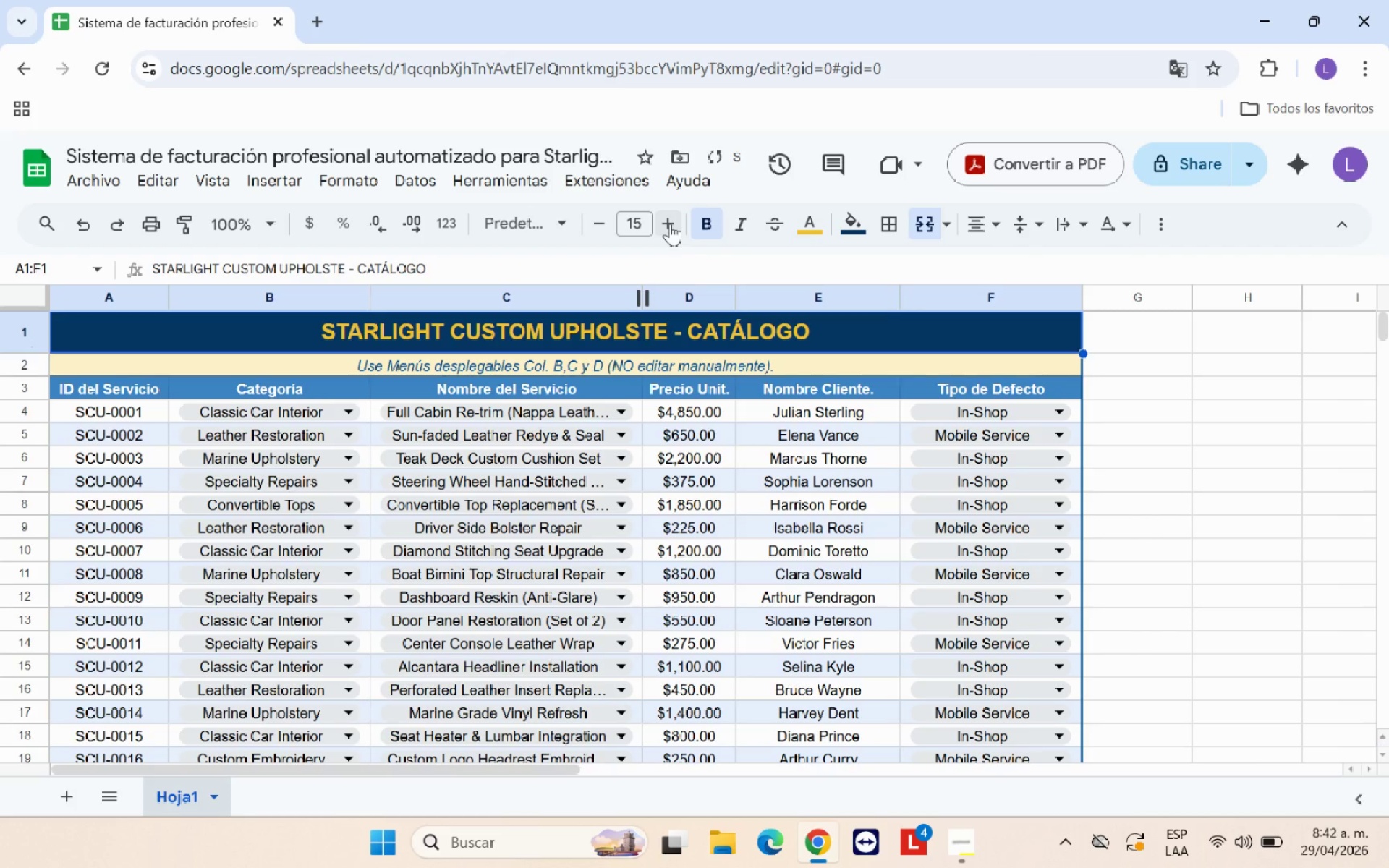 
left_click([670, 224])
 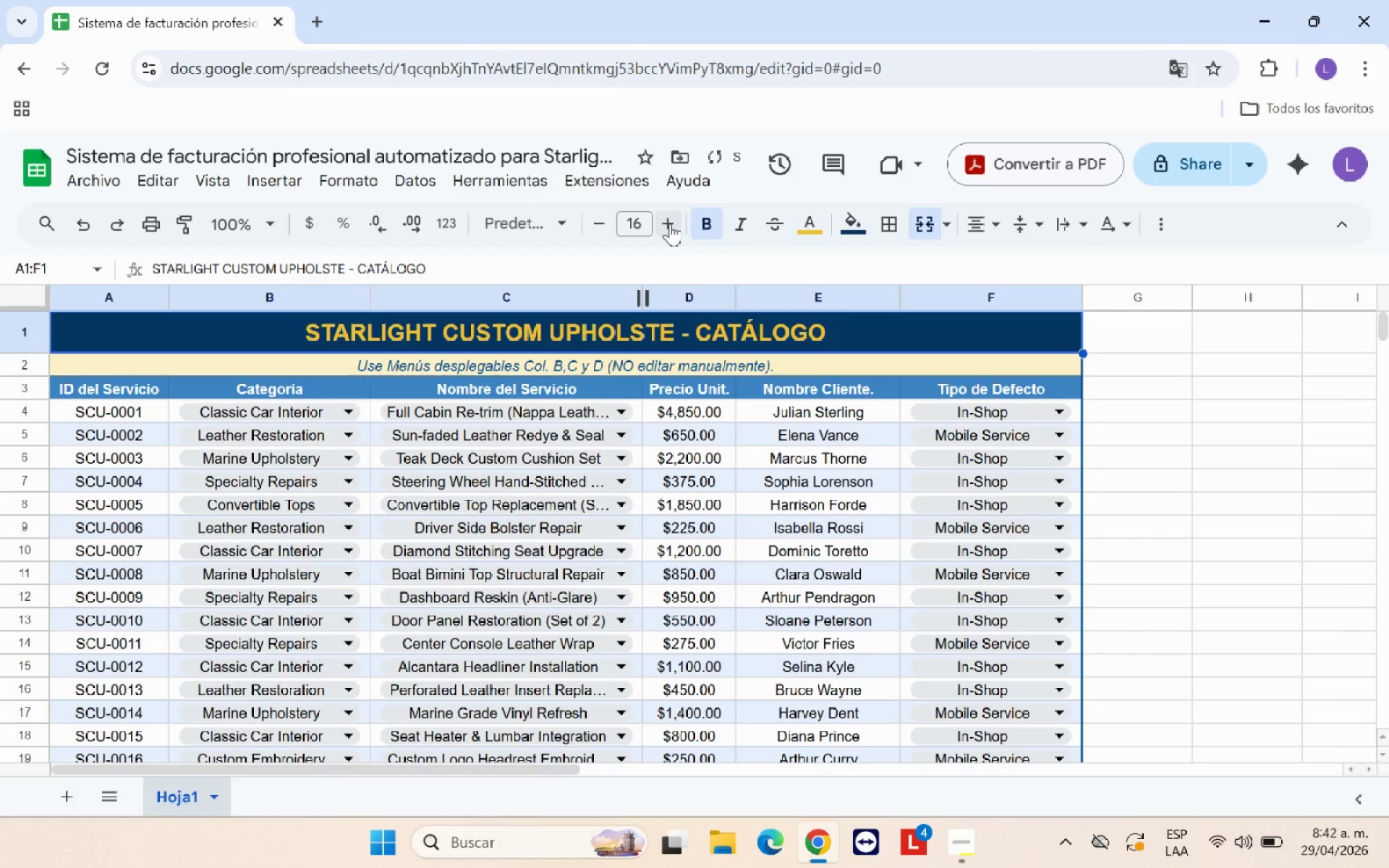 
left_click([670, 224])
 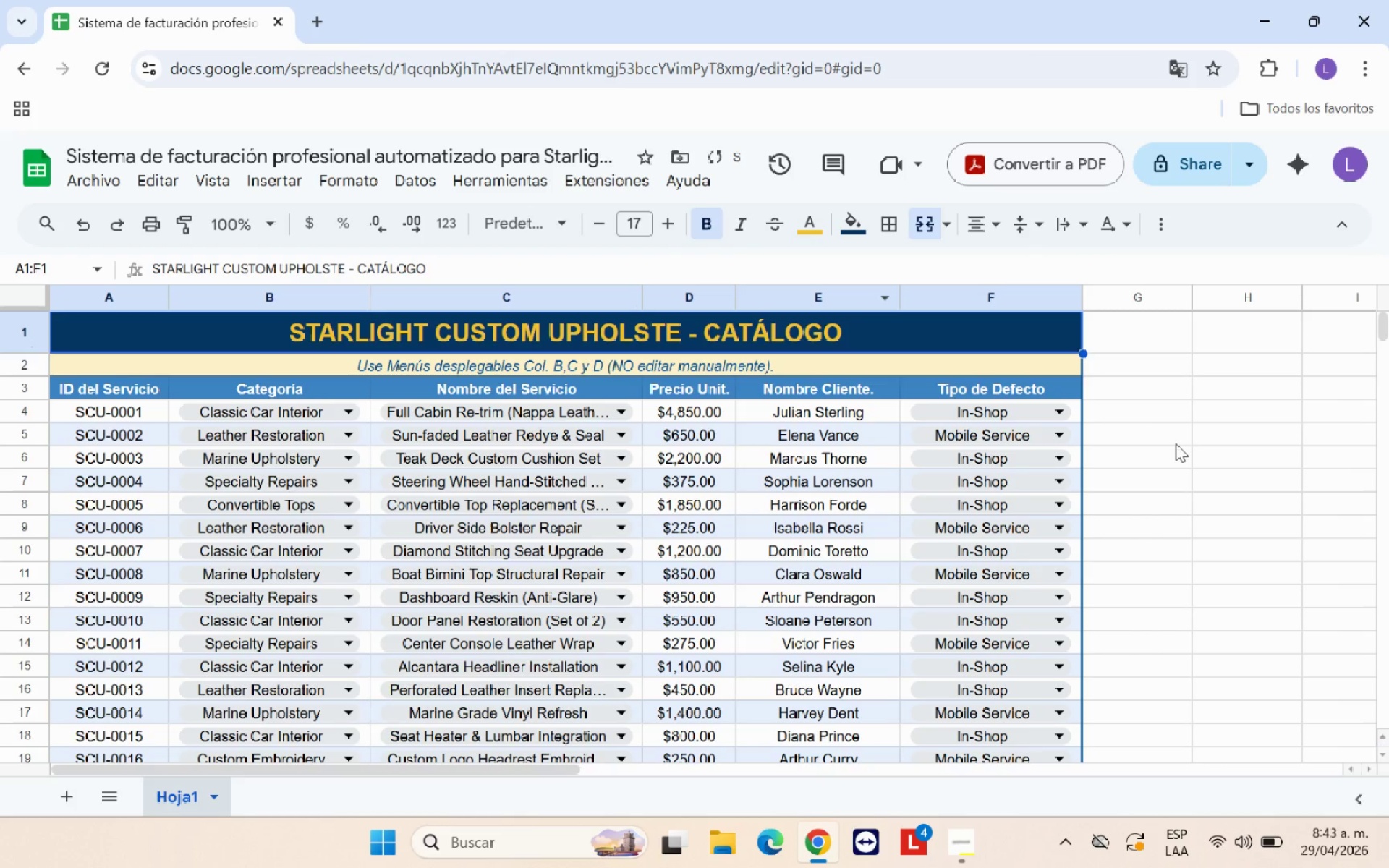 
left_click([1193, 447])
 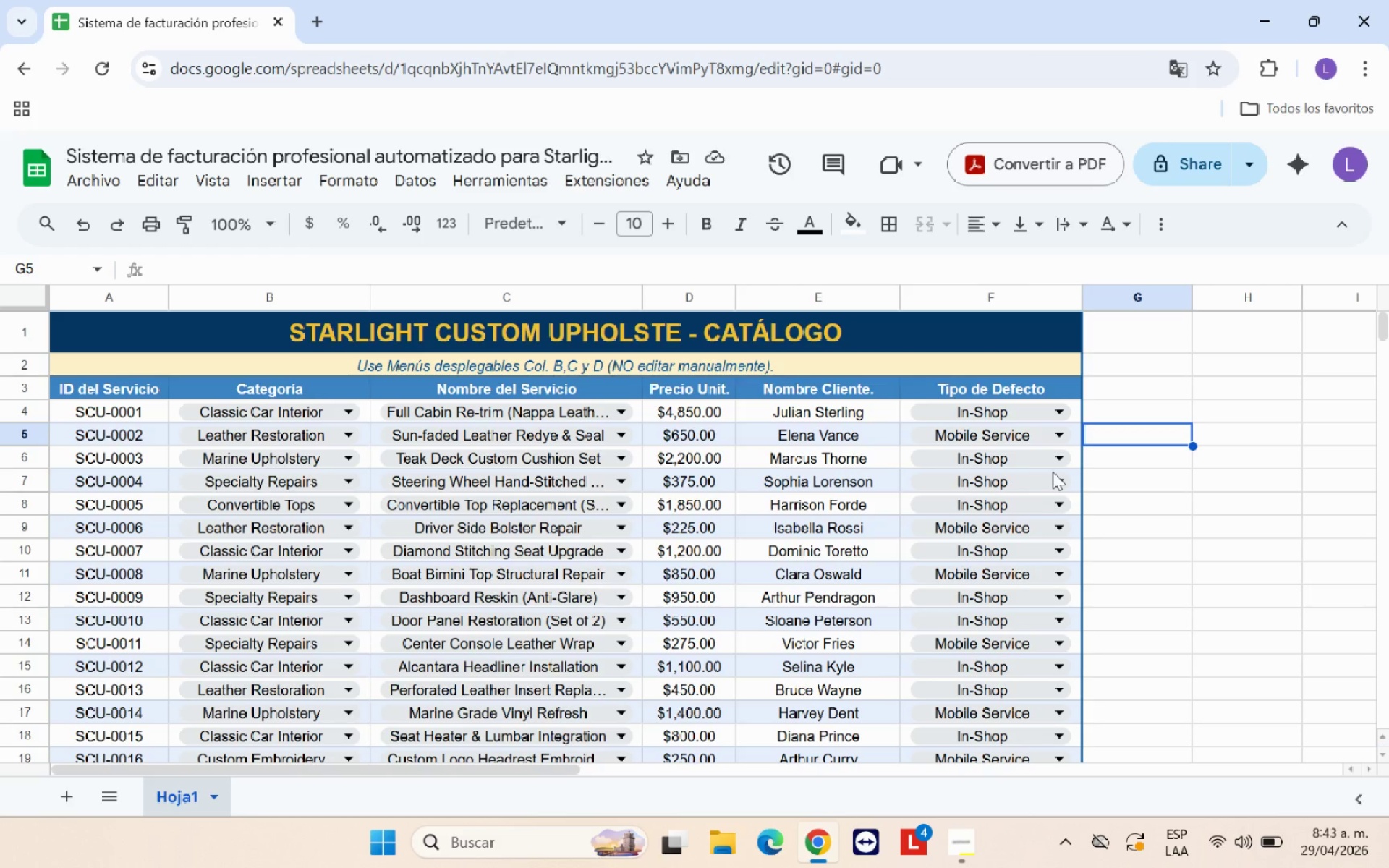 
wait(10.95)
 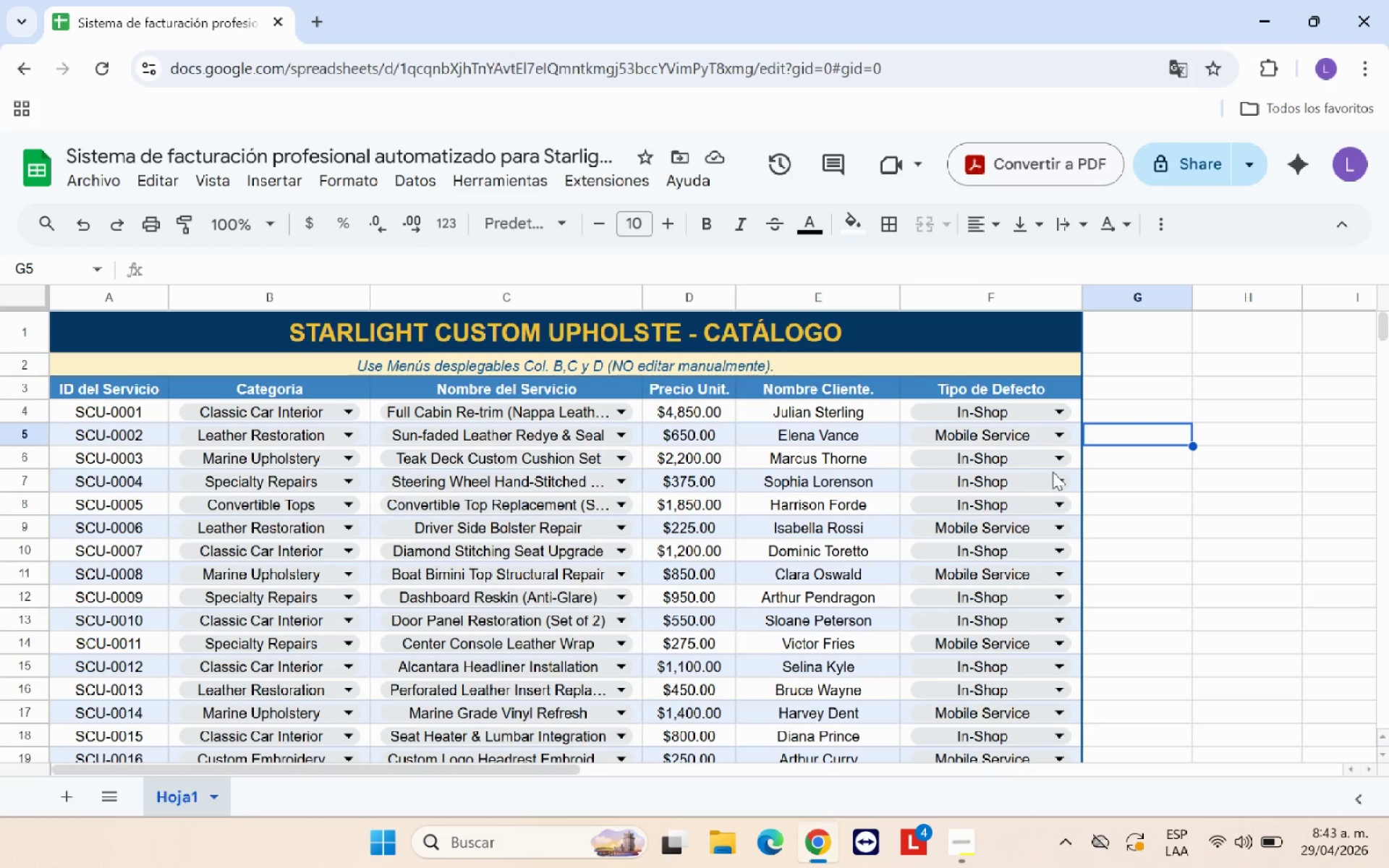 
left_click([597, 369])
 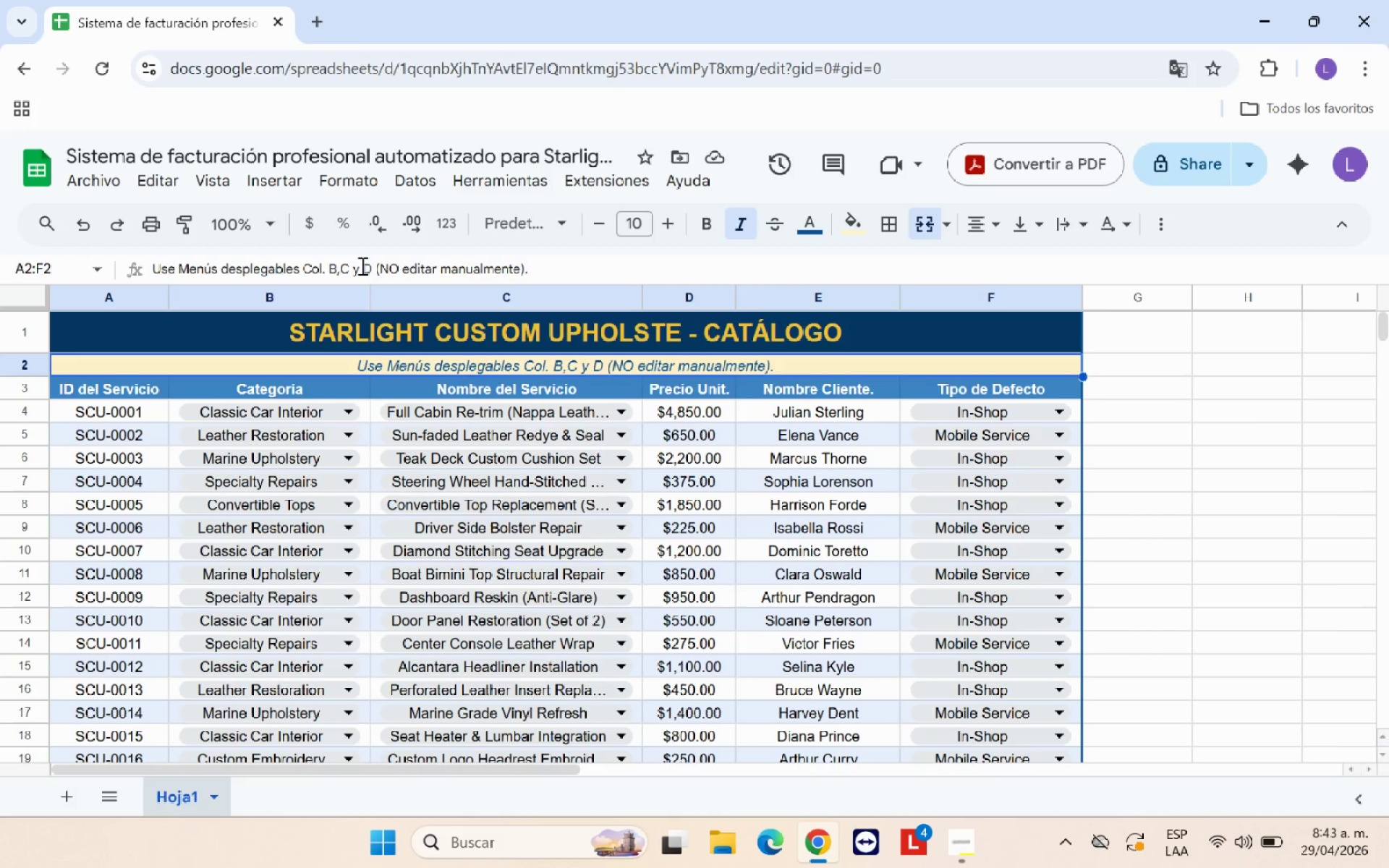 
left_click([370, 265])
 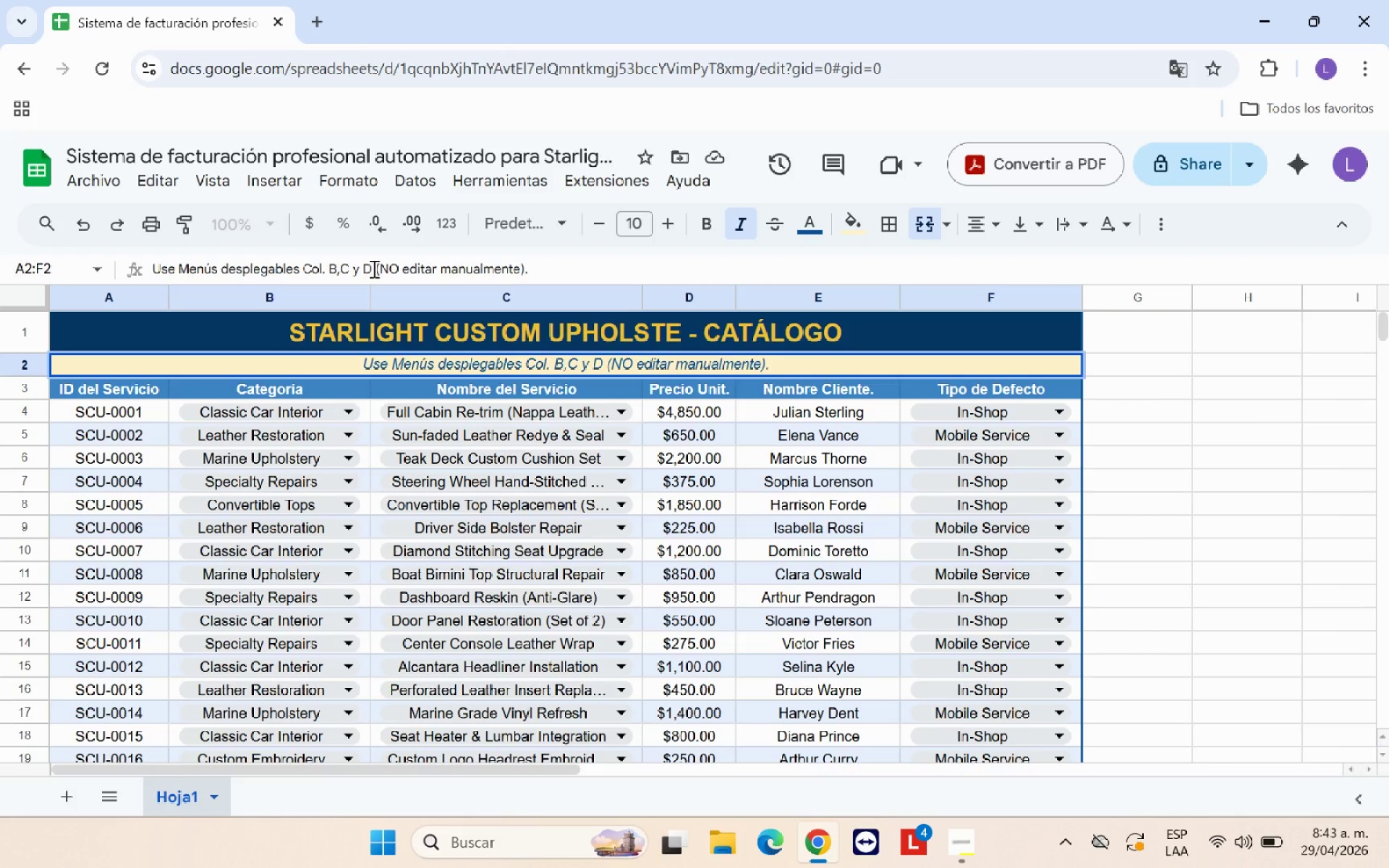 
key(Backspace)
 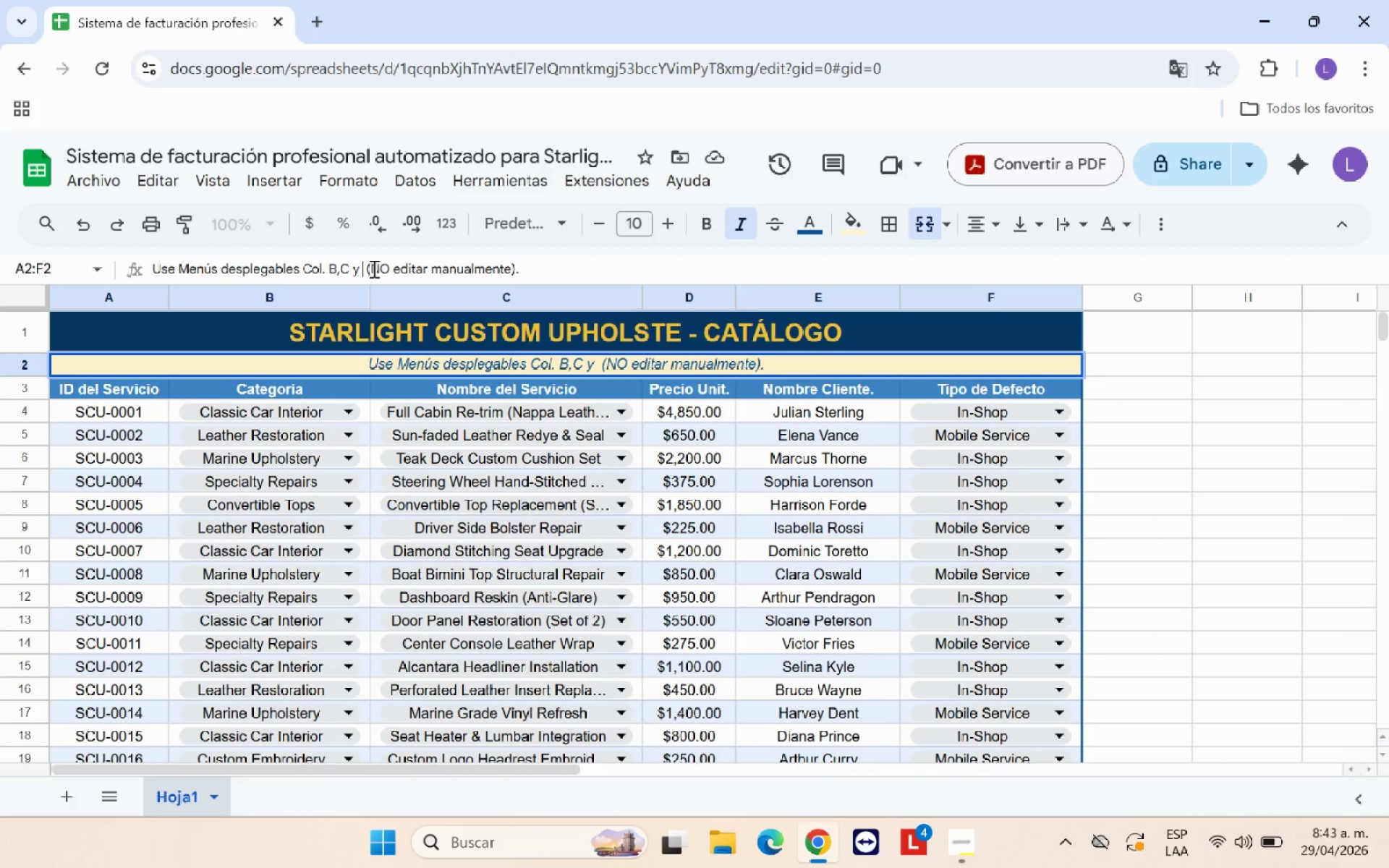 
key(F)
 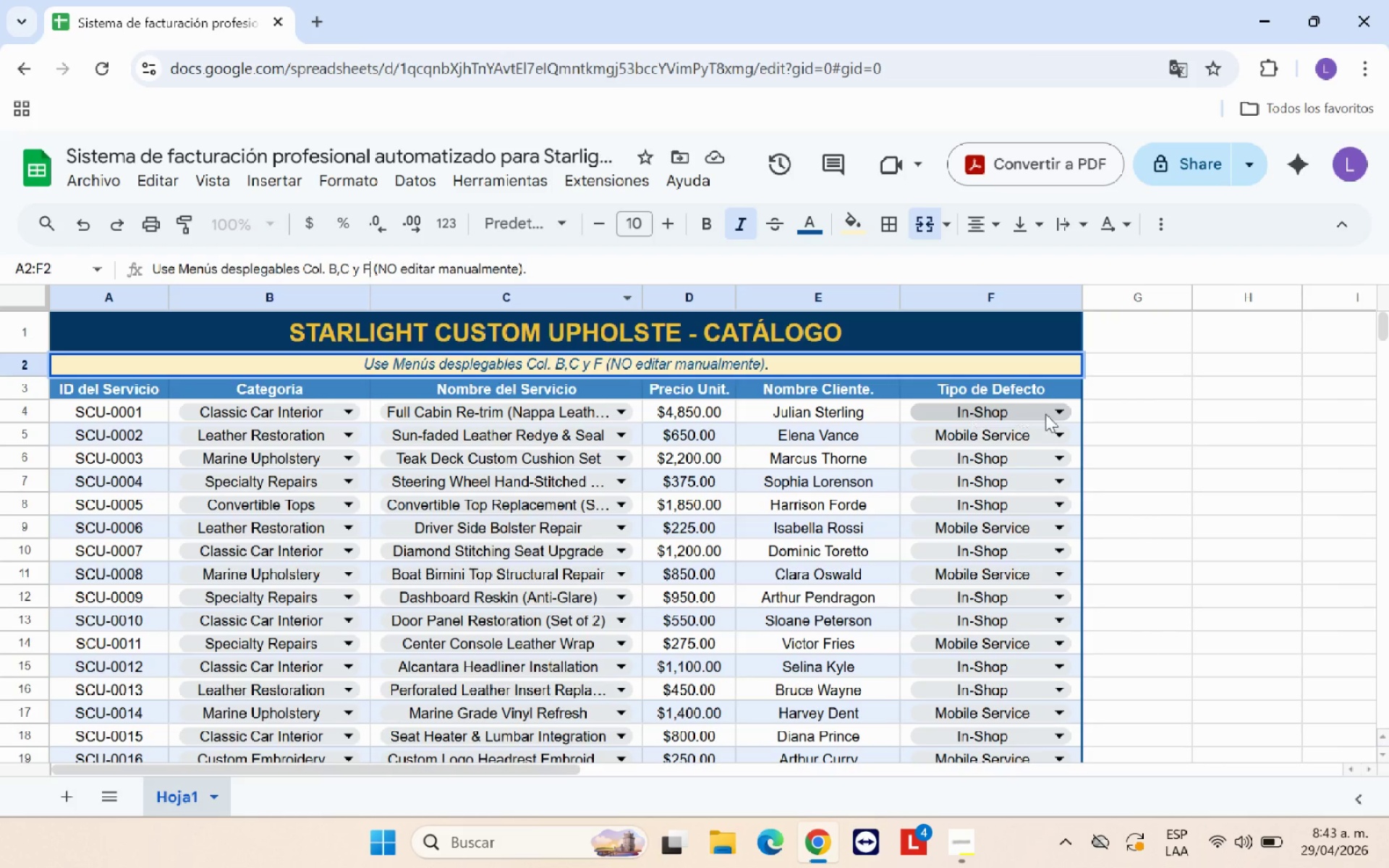 
left_click([1139, 432])
 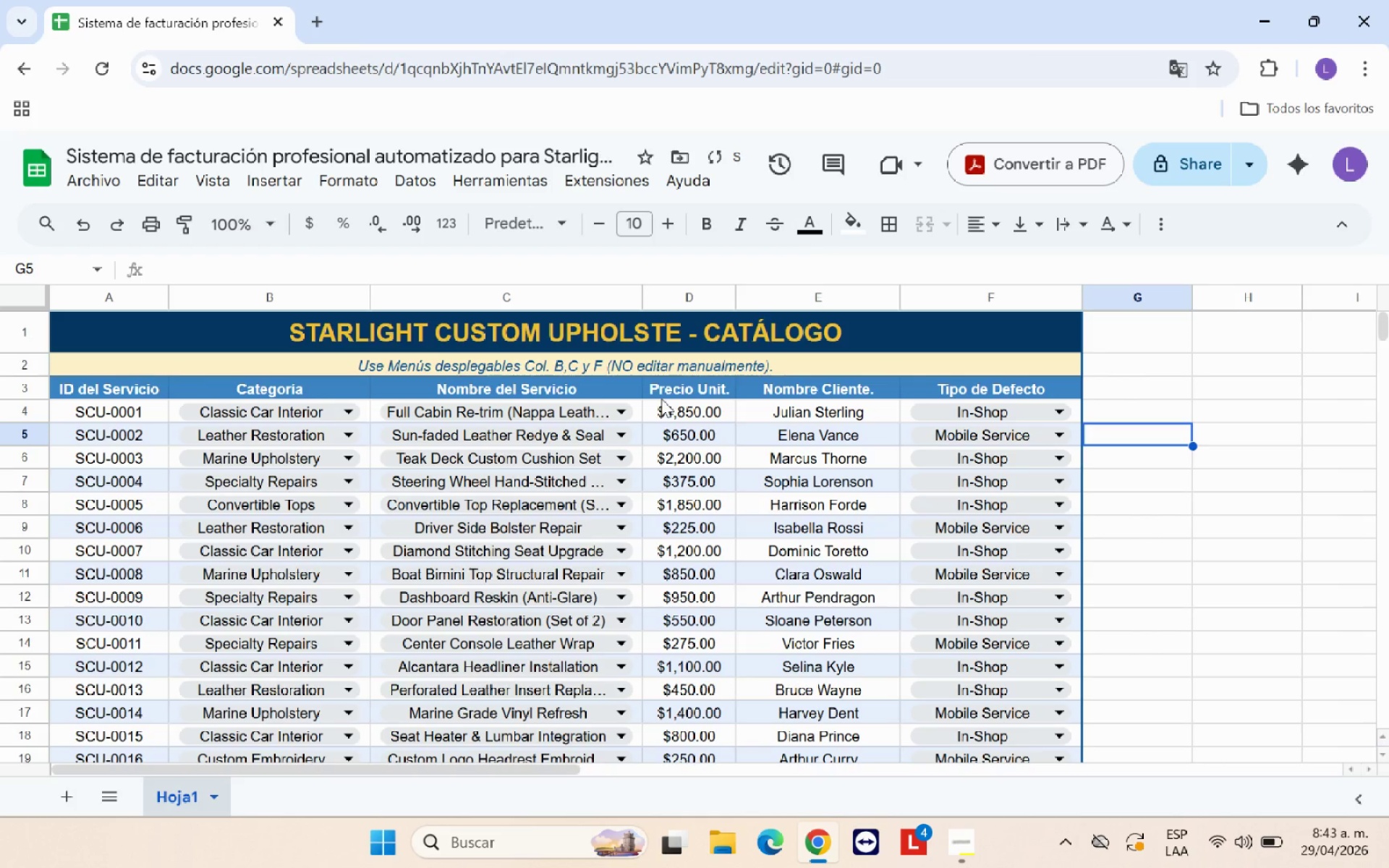 
scroll: coordinate [759, 441], scroll_direction: up, amount: 6.0
 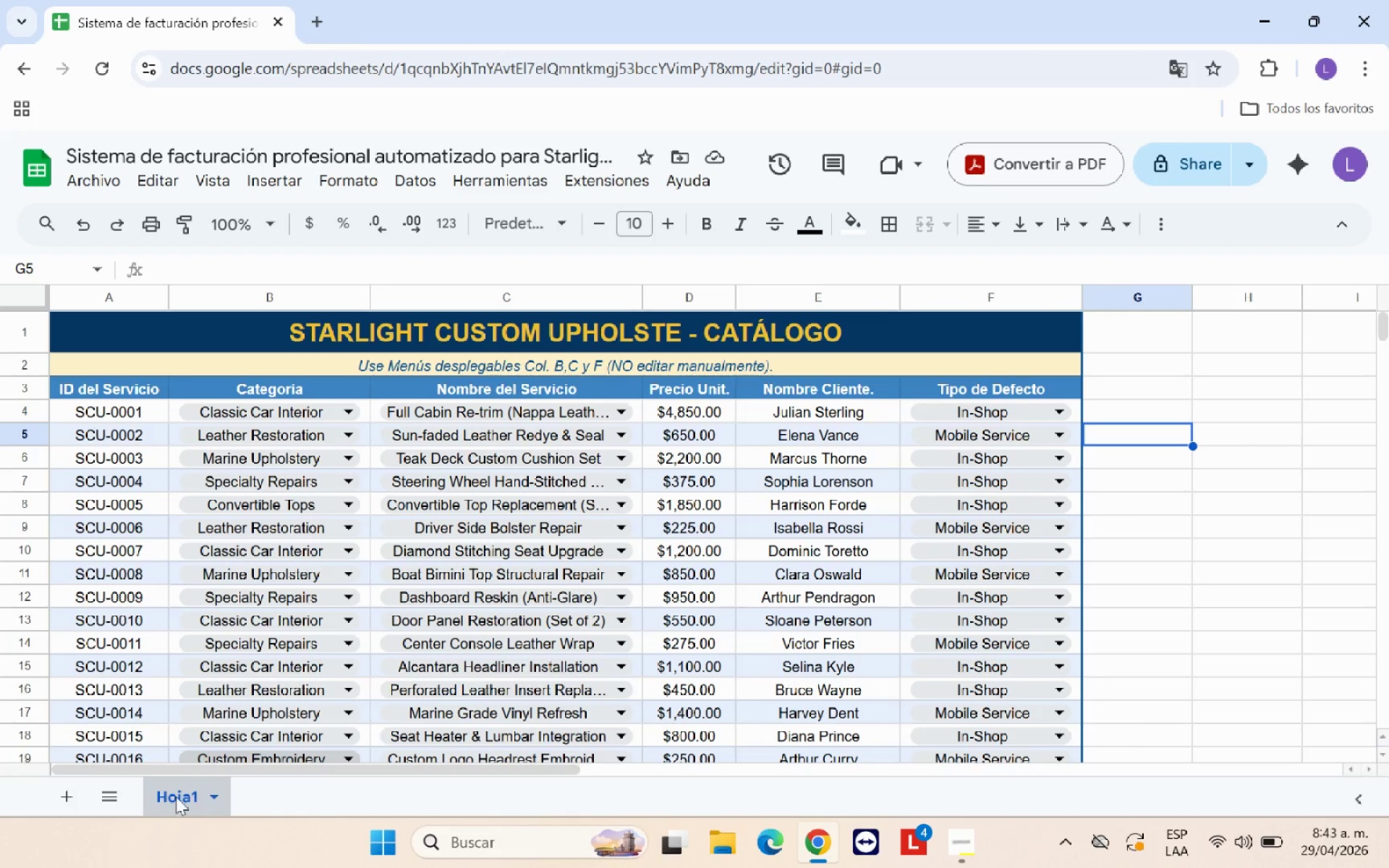 
double_click([174, 796])
 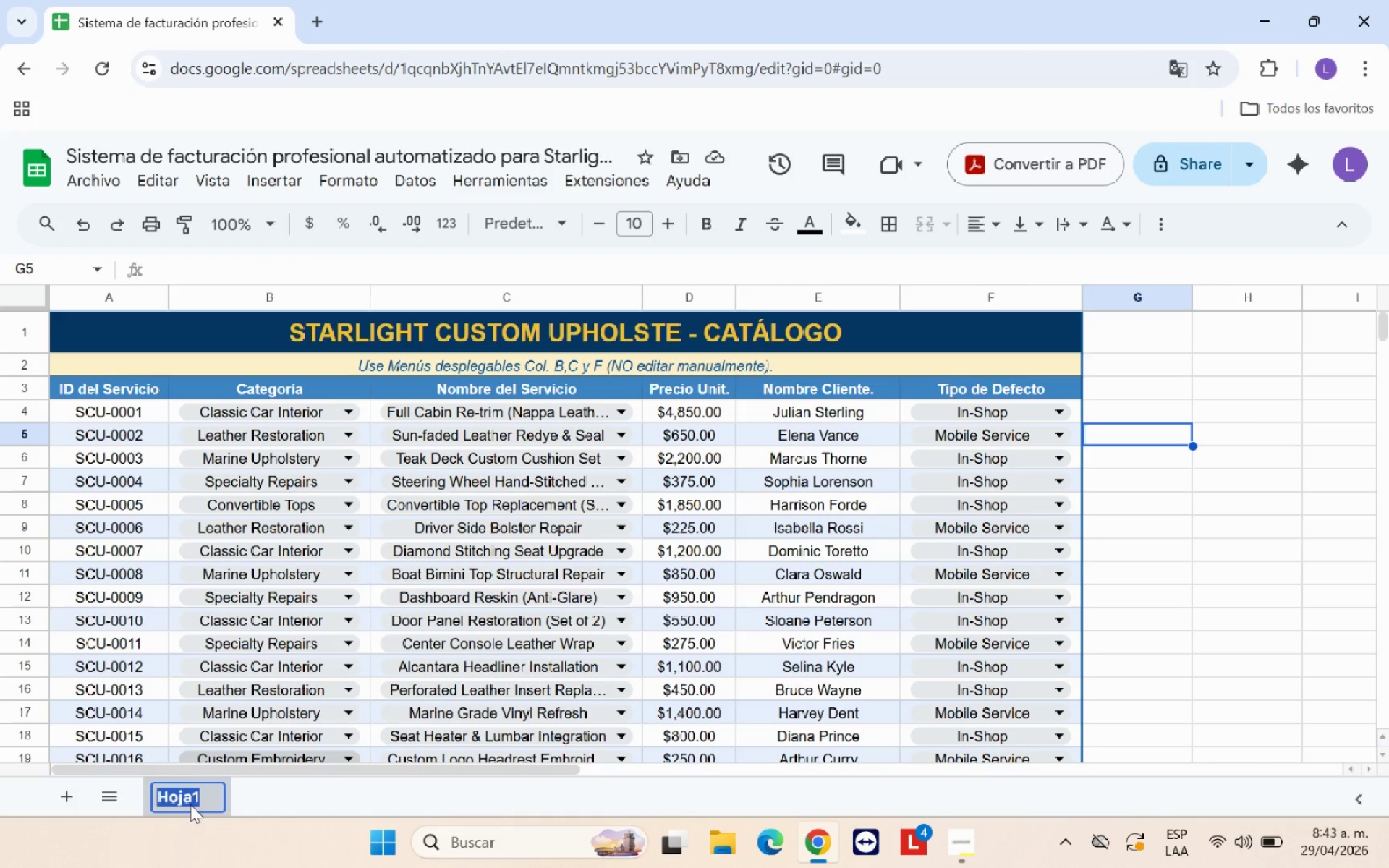 
key(Backspace)
type(Cat;alogo)
 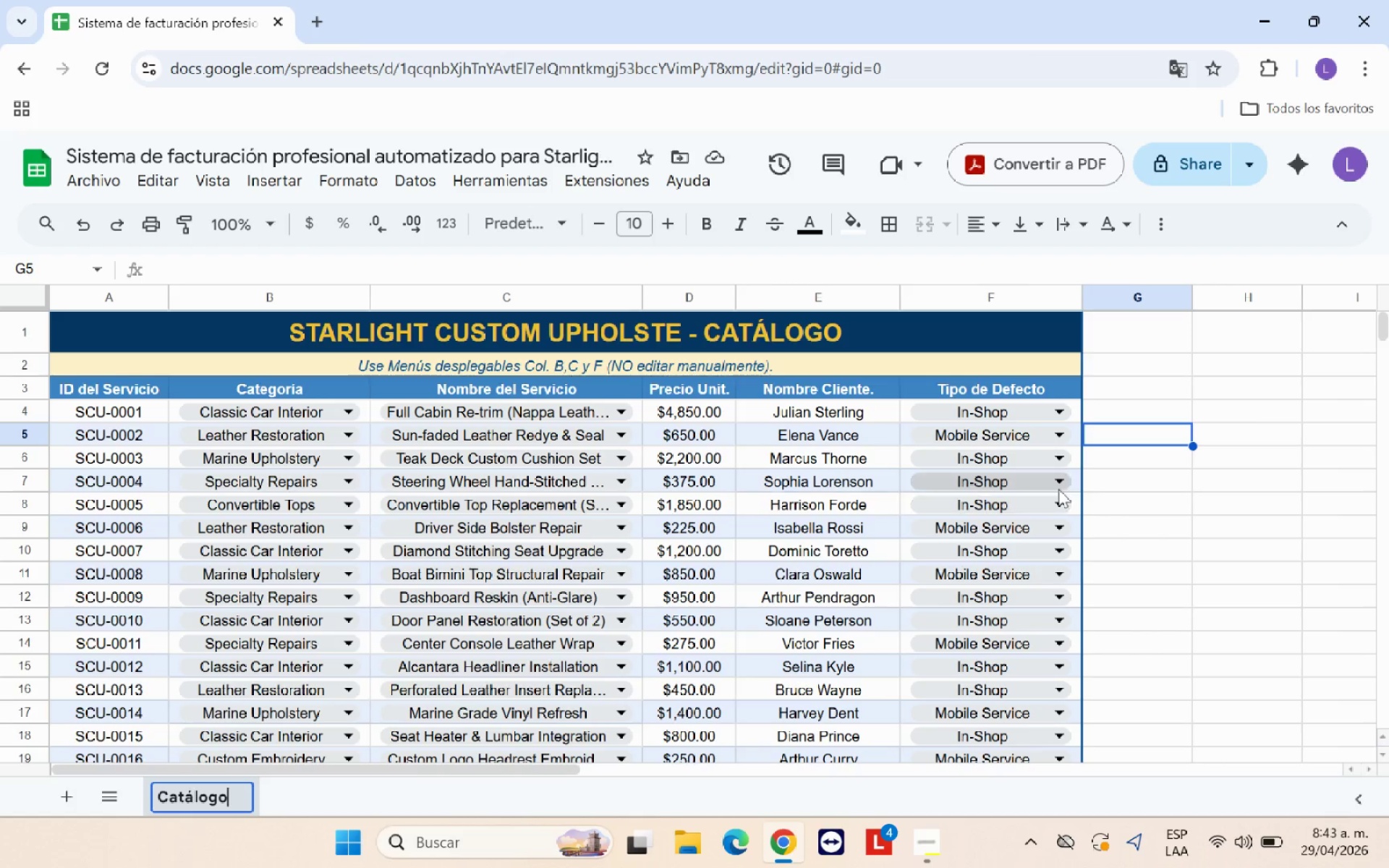 
left_click([1203, 524])
 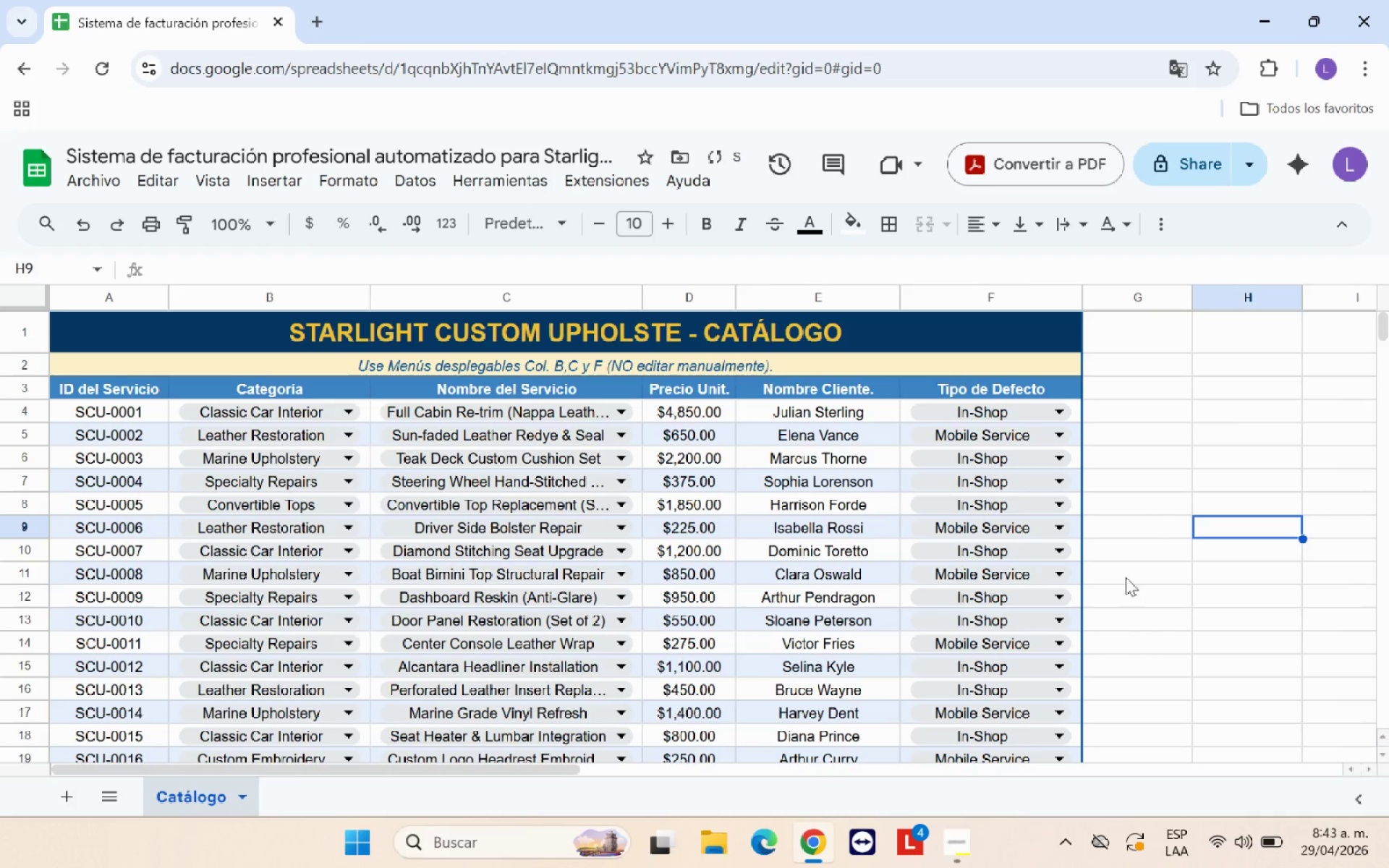 
scroll: coordinate [1123, 589], scroll_direction: up, amount: 3.0
 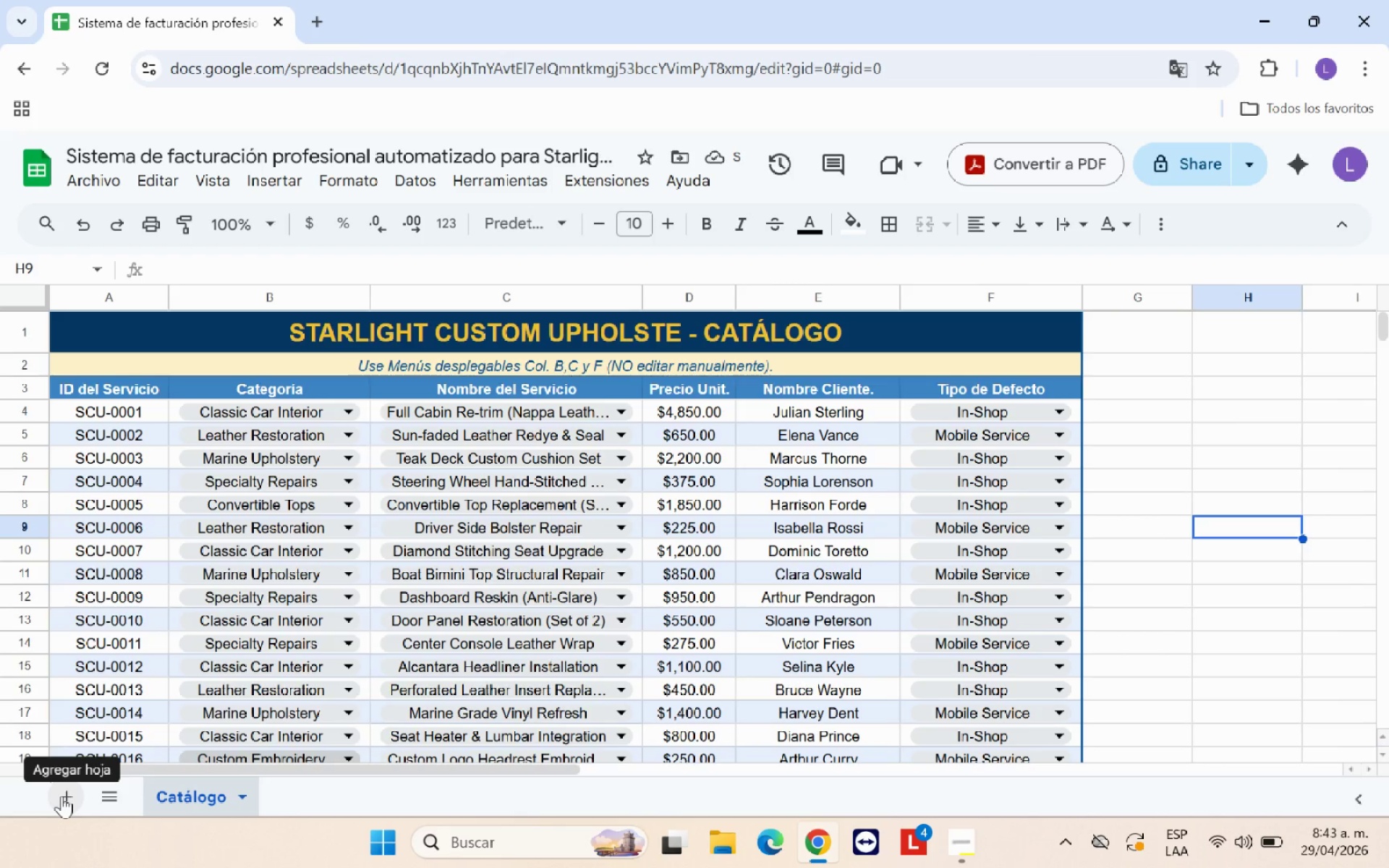 
left_click([61, 796])
 